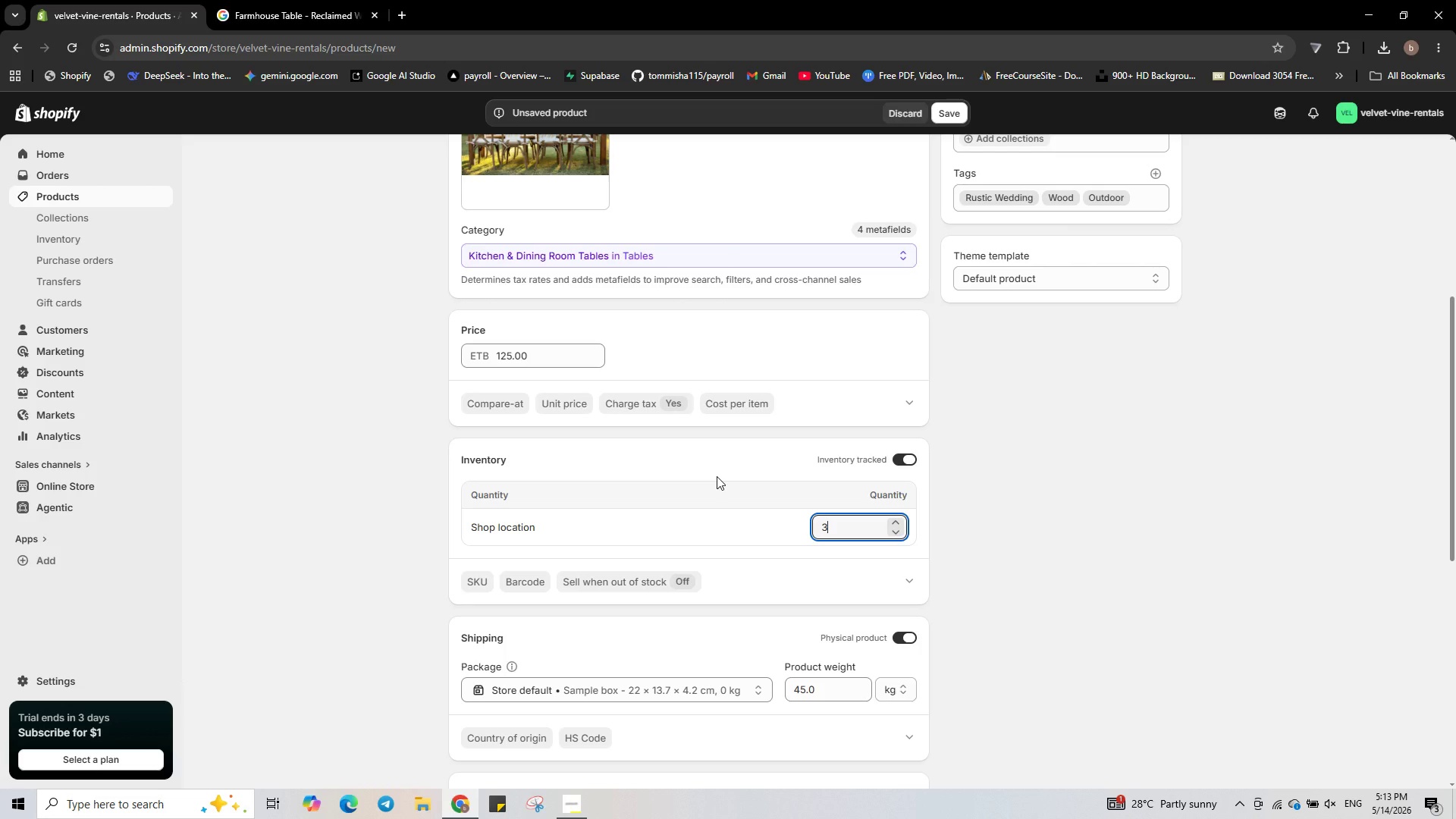 
wait(7.48)
 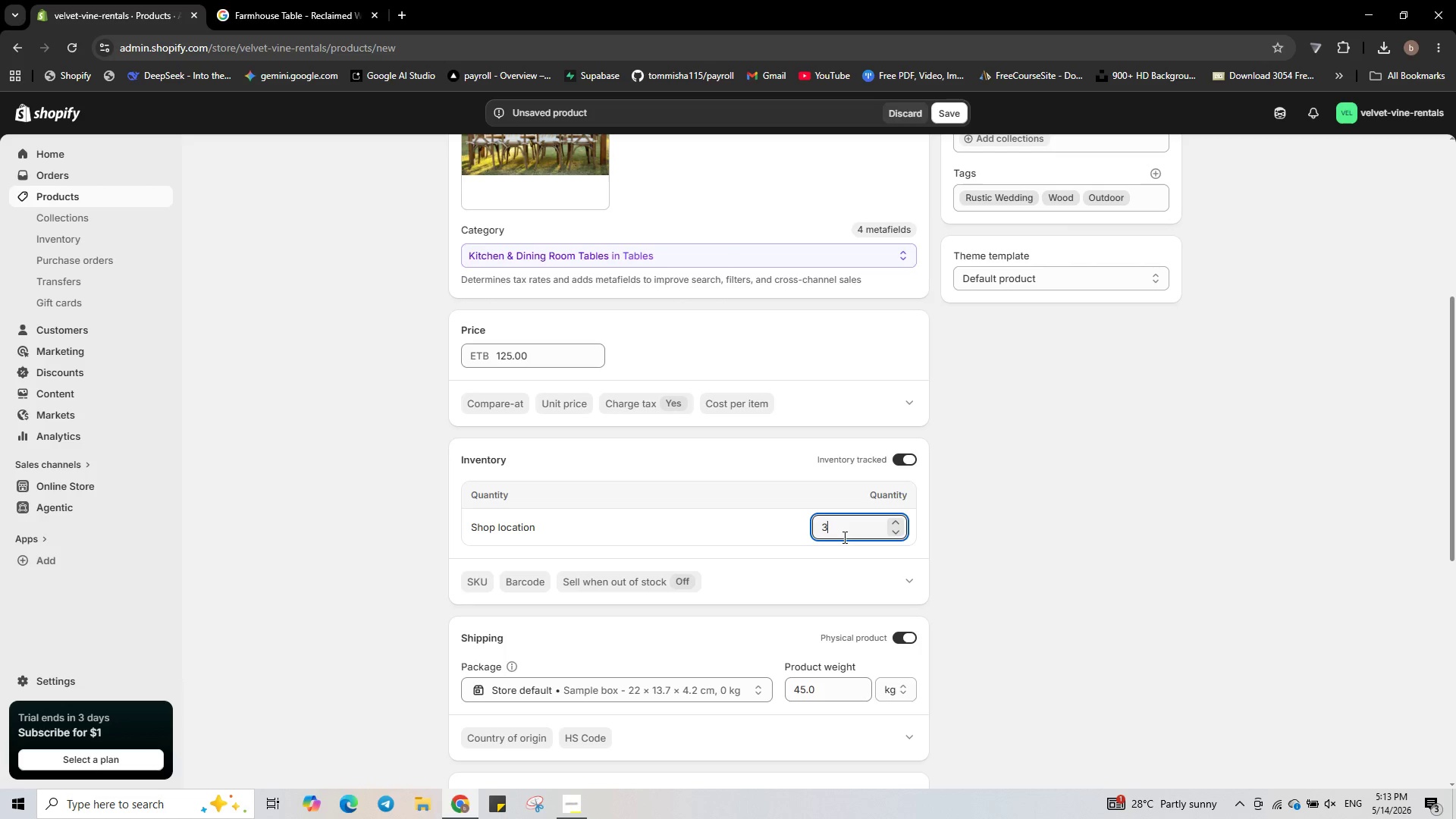 
scroll: coordinate [717, 476], scroll_direction: down, amount: 6.0
 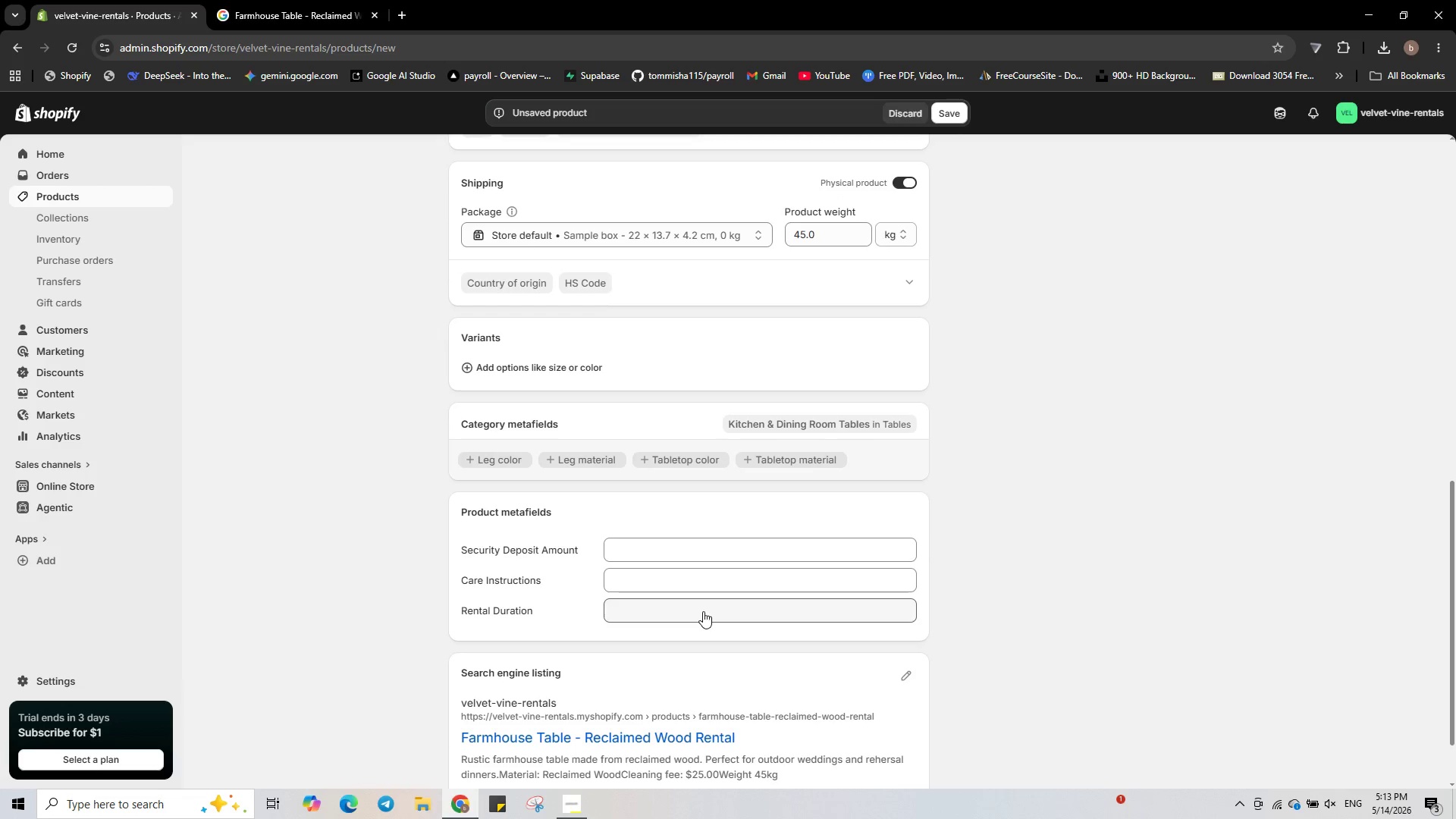 
left_click([703, 611])
 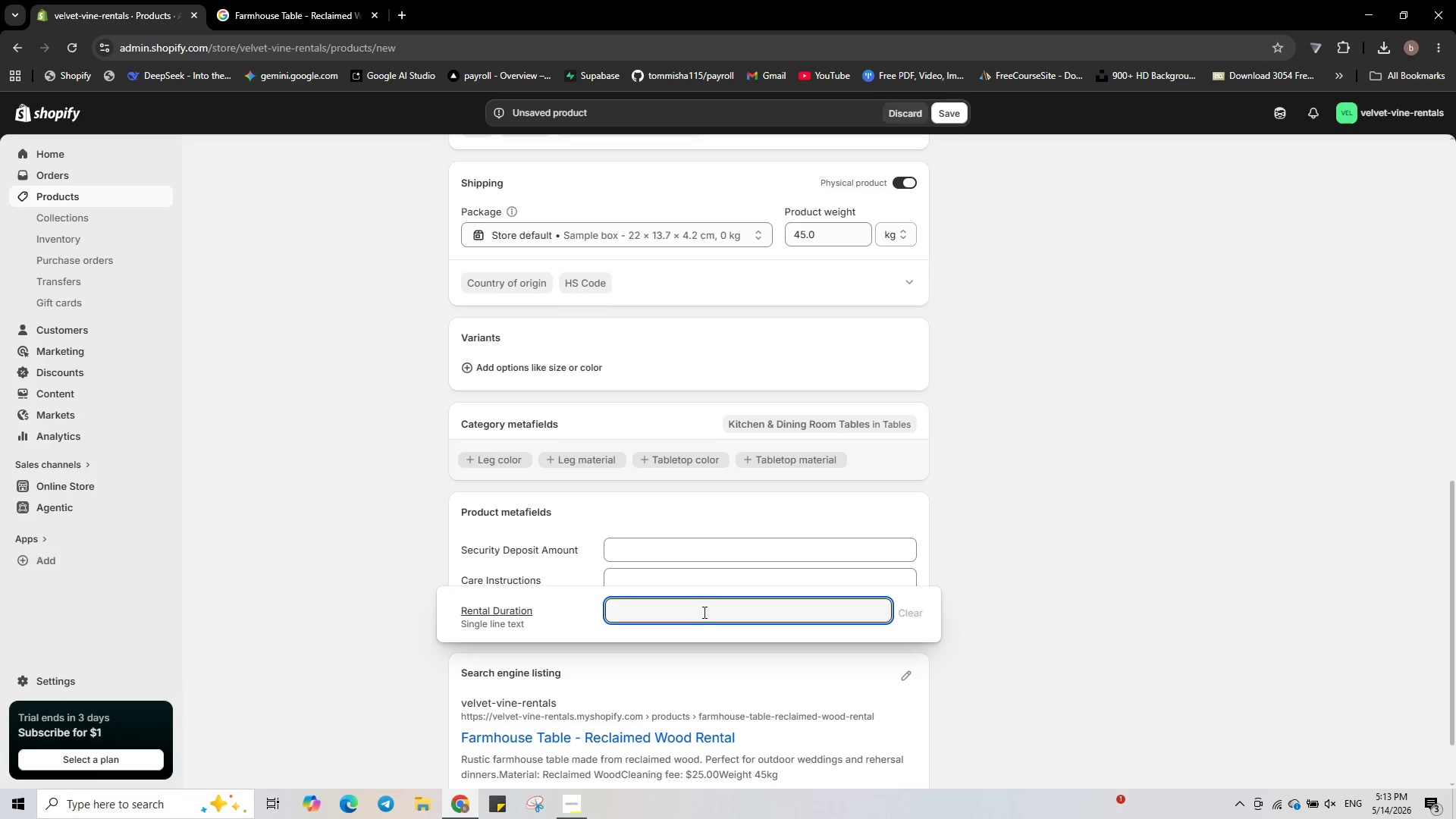 
type(72 Hours (Weekend))
 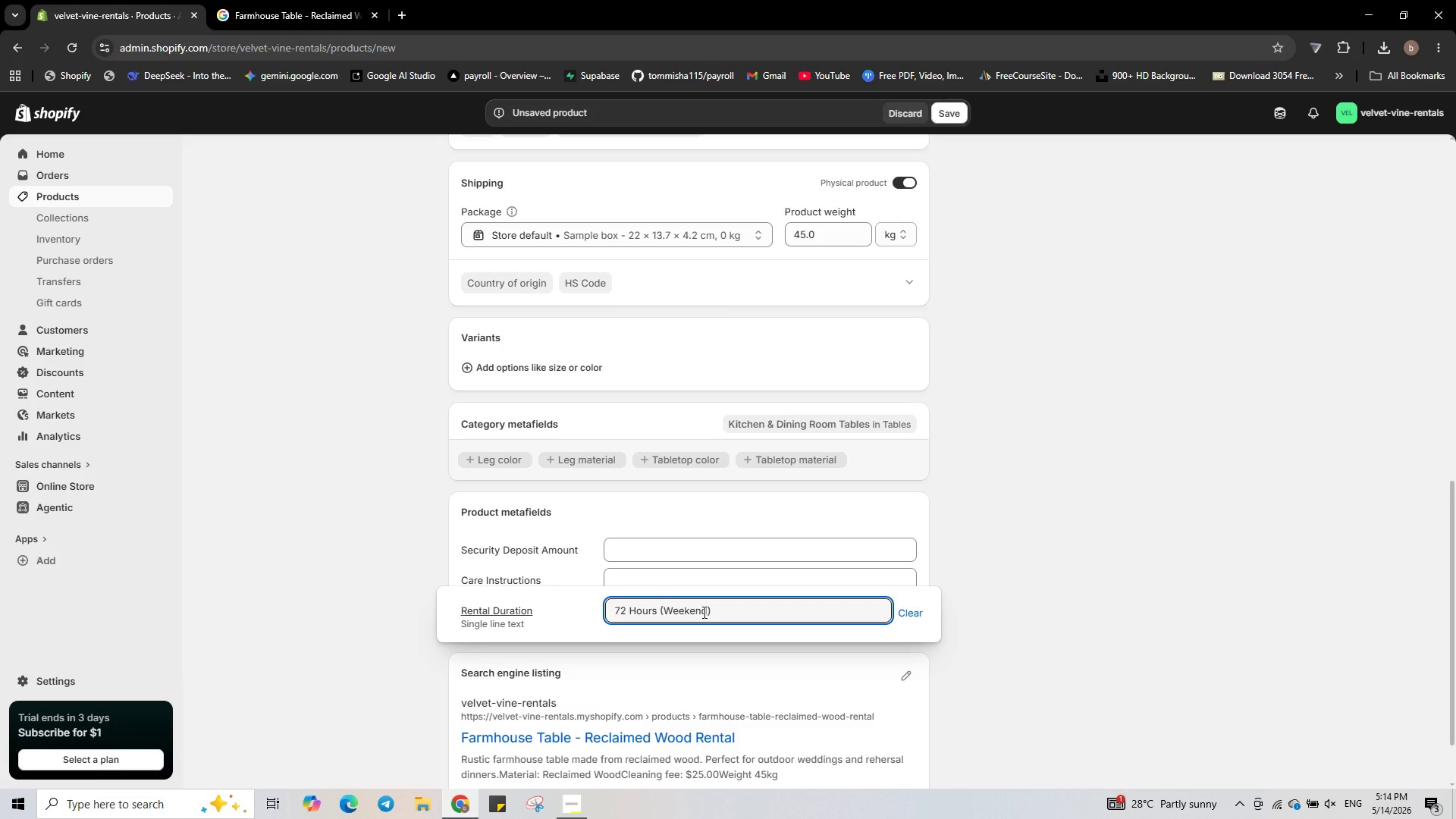 
left_click([699, 573])
 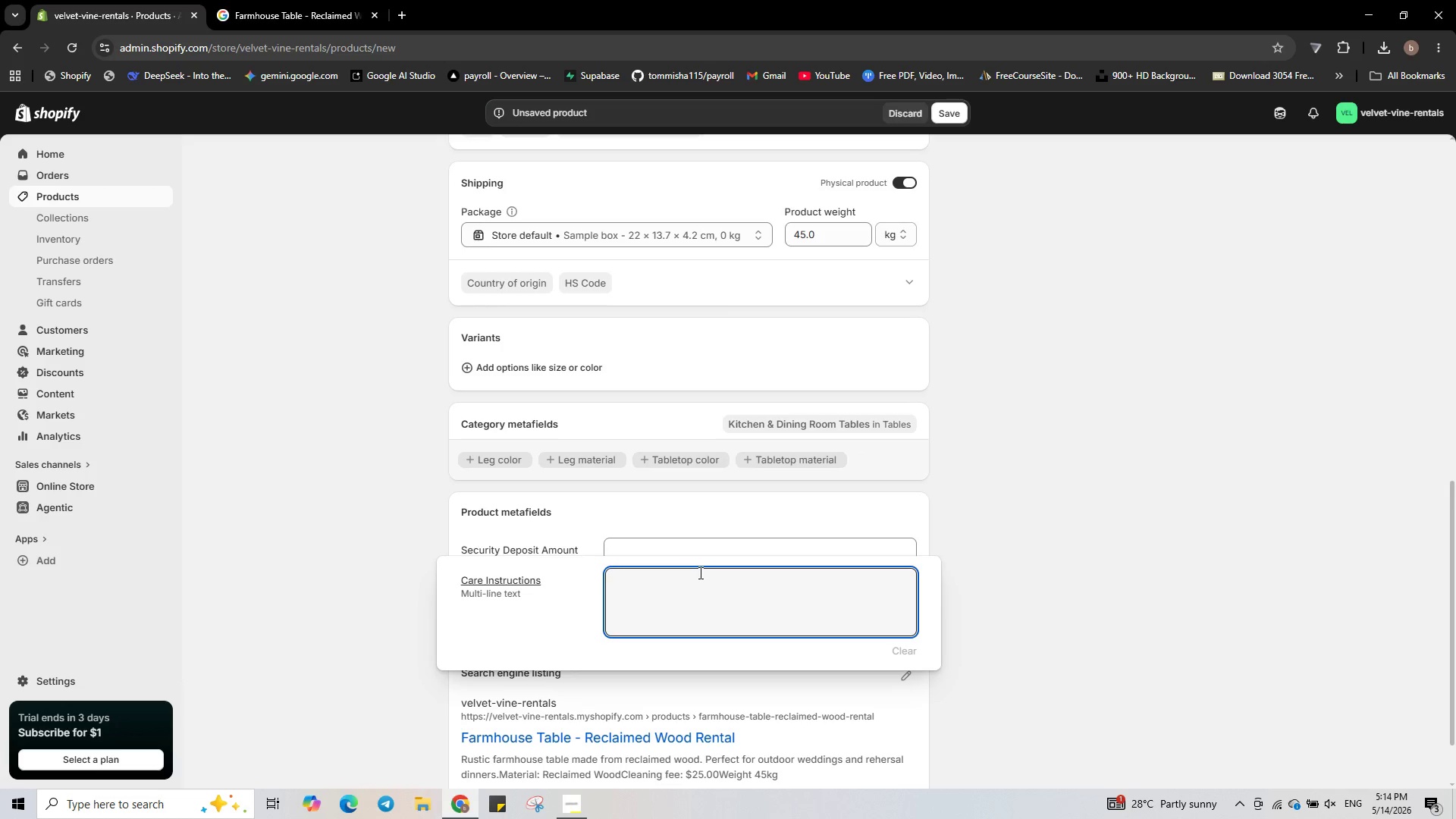 
type(Wipe)
 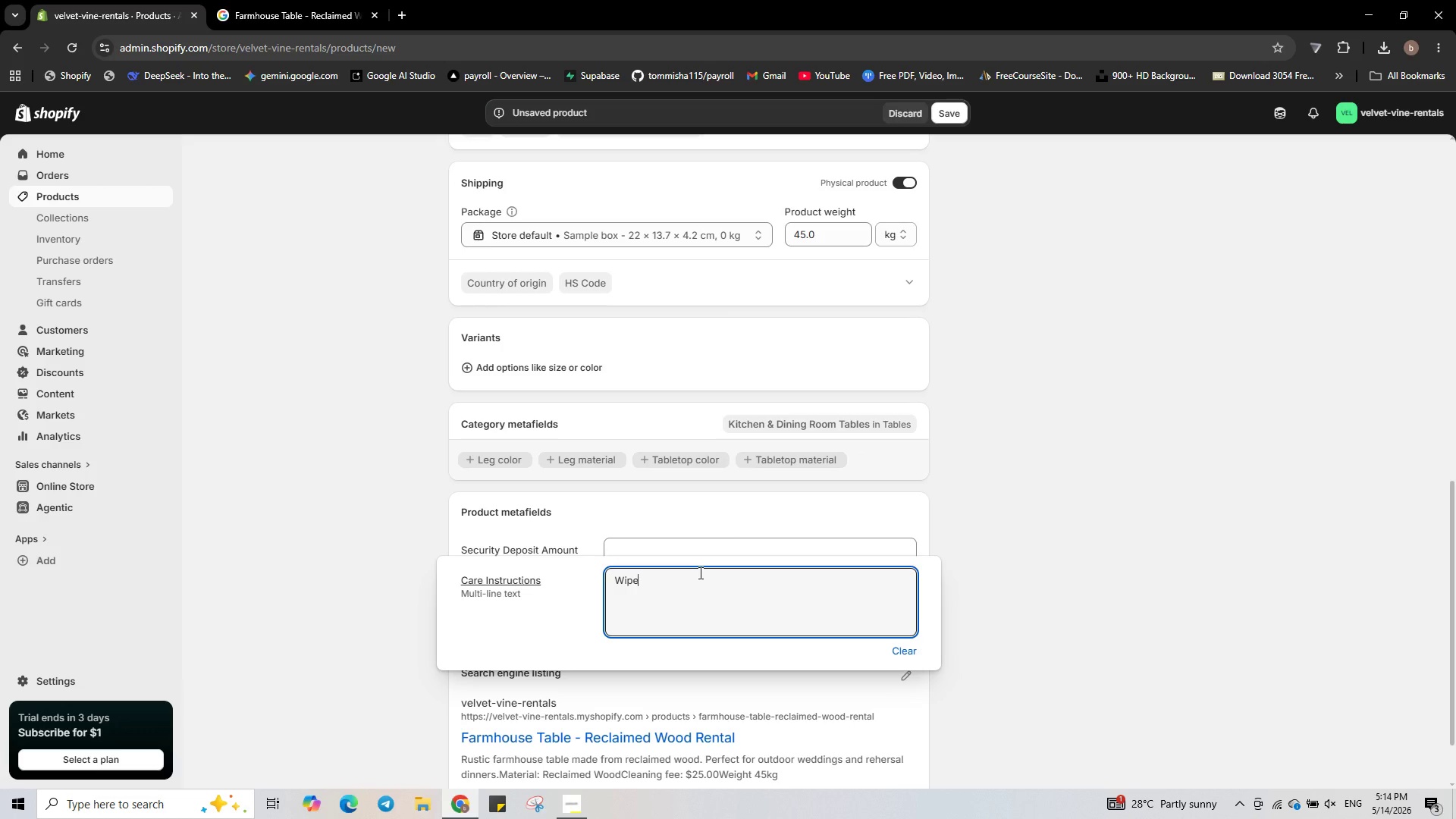 
key(ArrowLeft)
 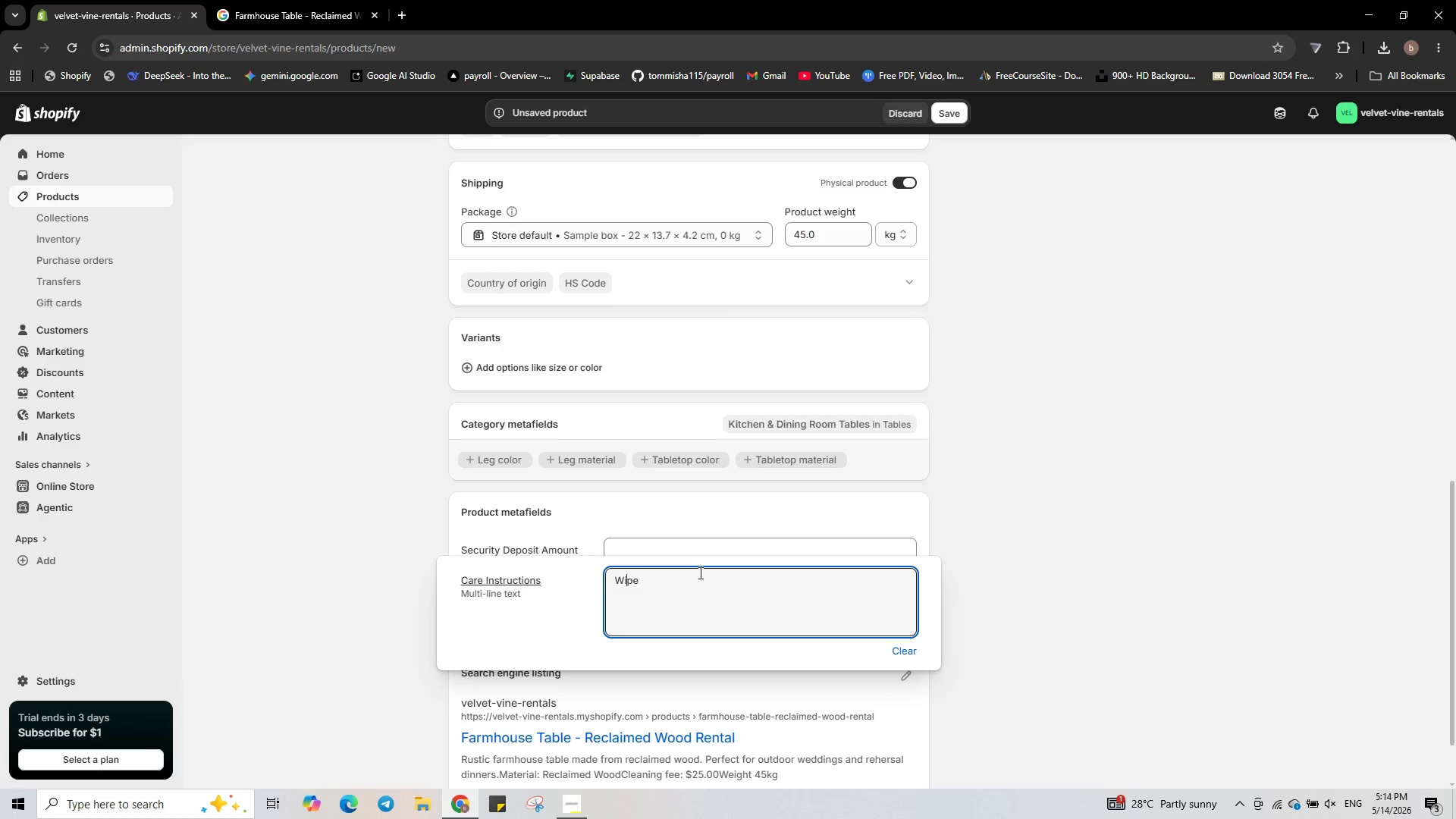 
key(ArrowLeft)
 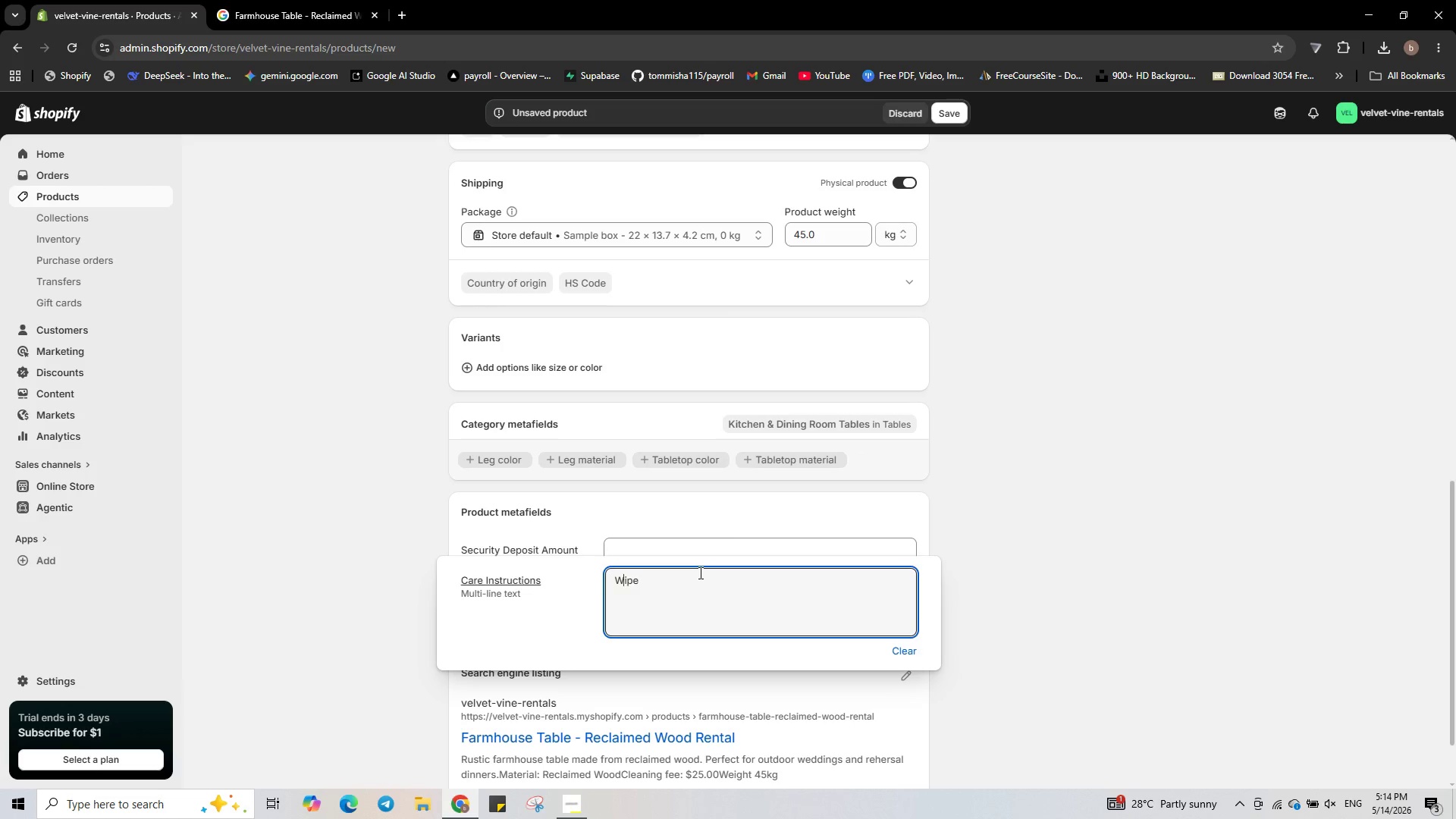 
key(ArrowLeft)
 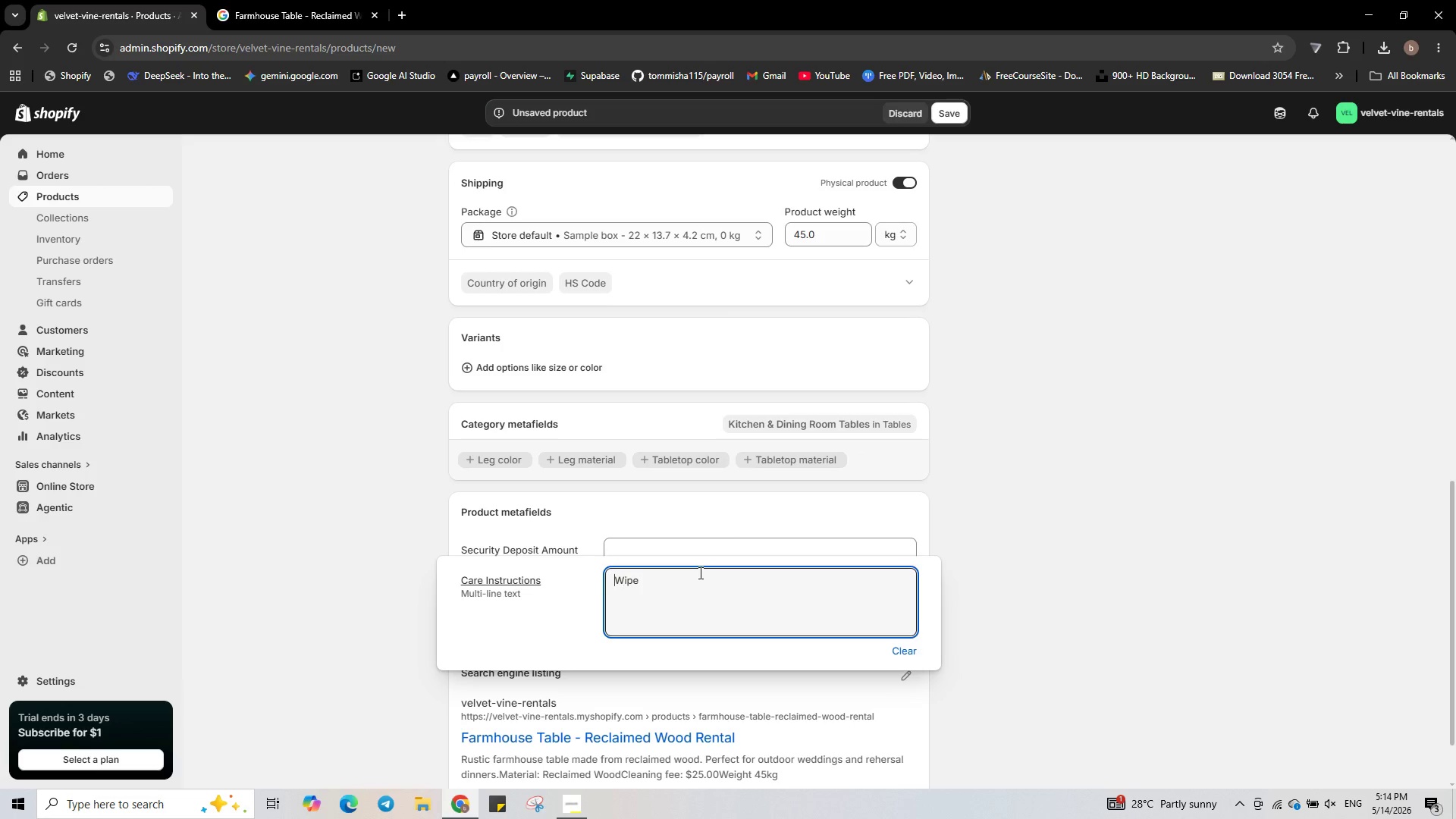 
key(ArrowLeft)
 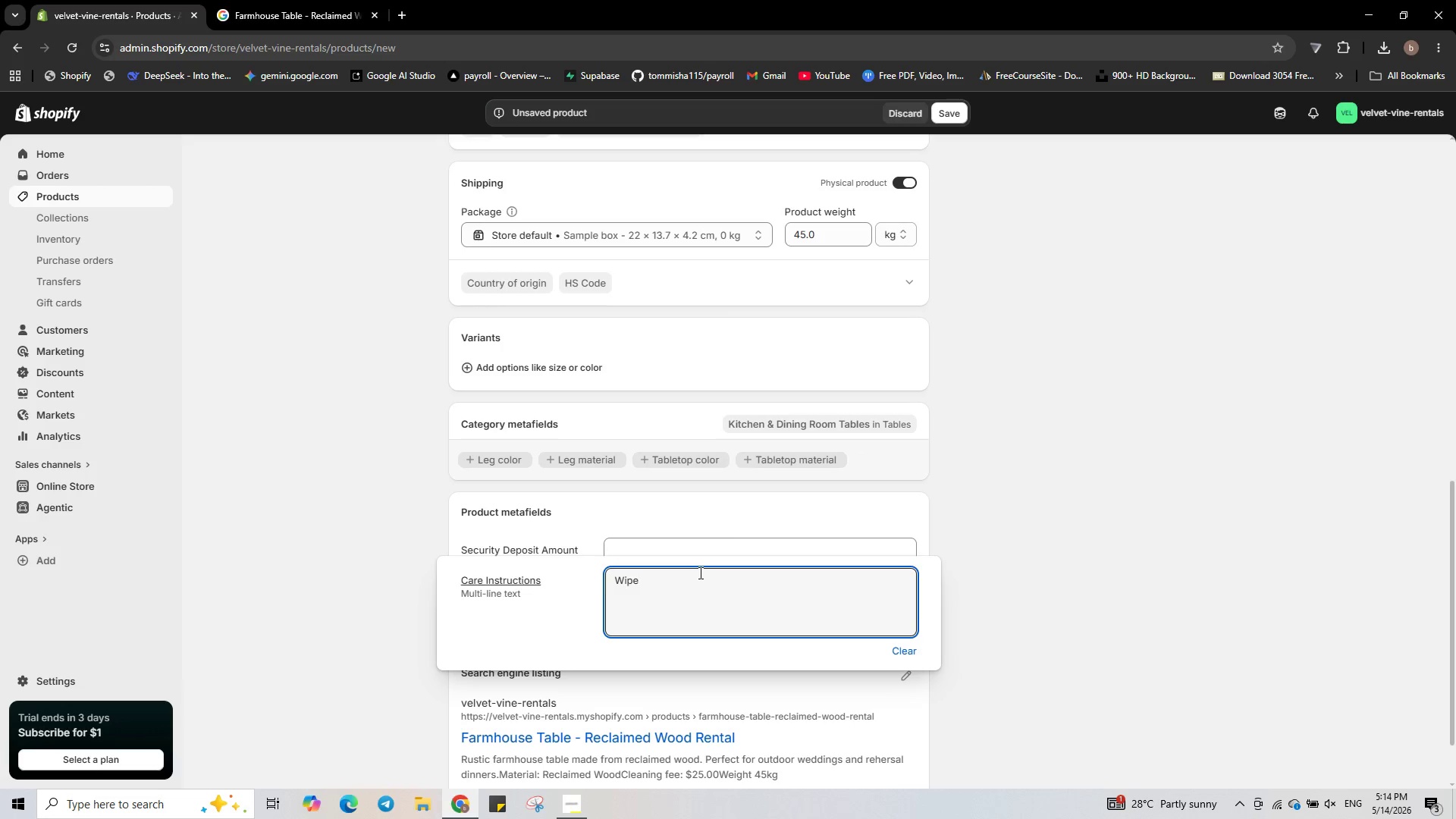 
key(ArrowRight)
 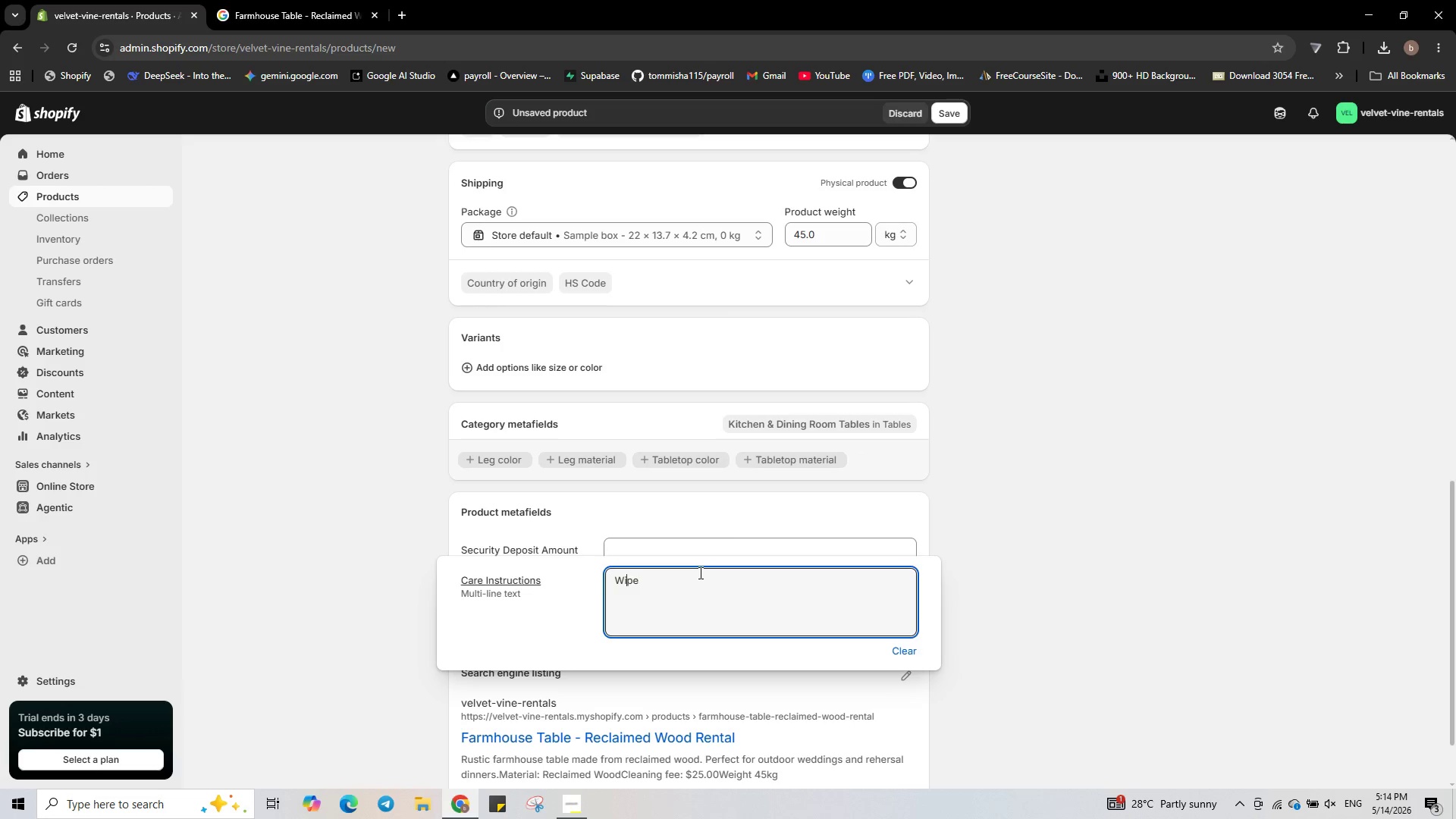 
hold_key(key=ArrowRight, duration=0.33)
 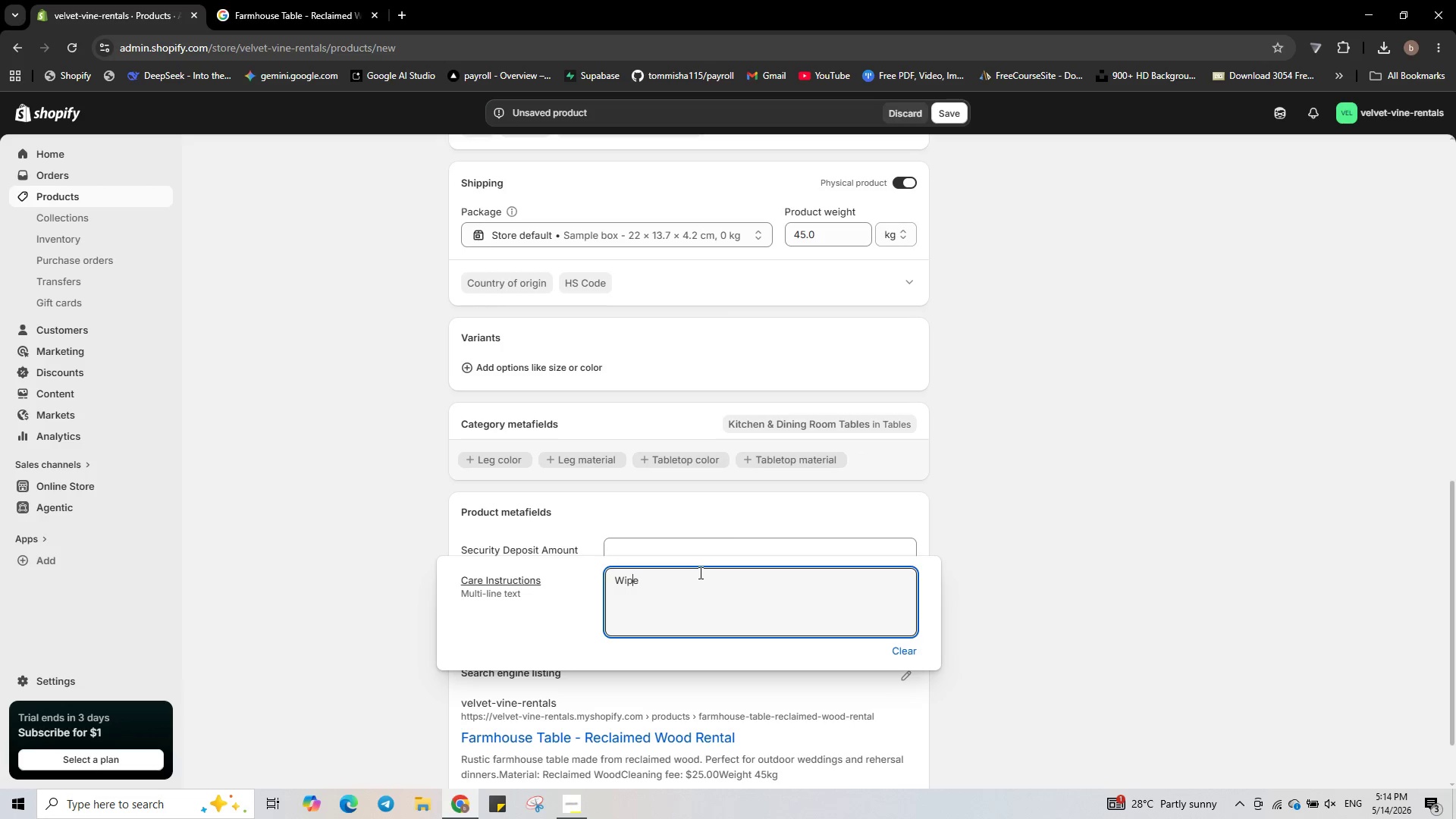 
key(ArrowRight)
 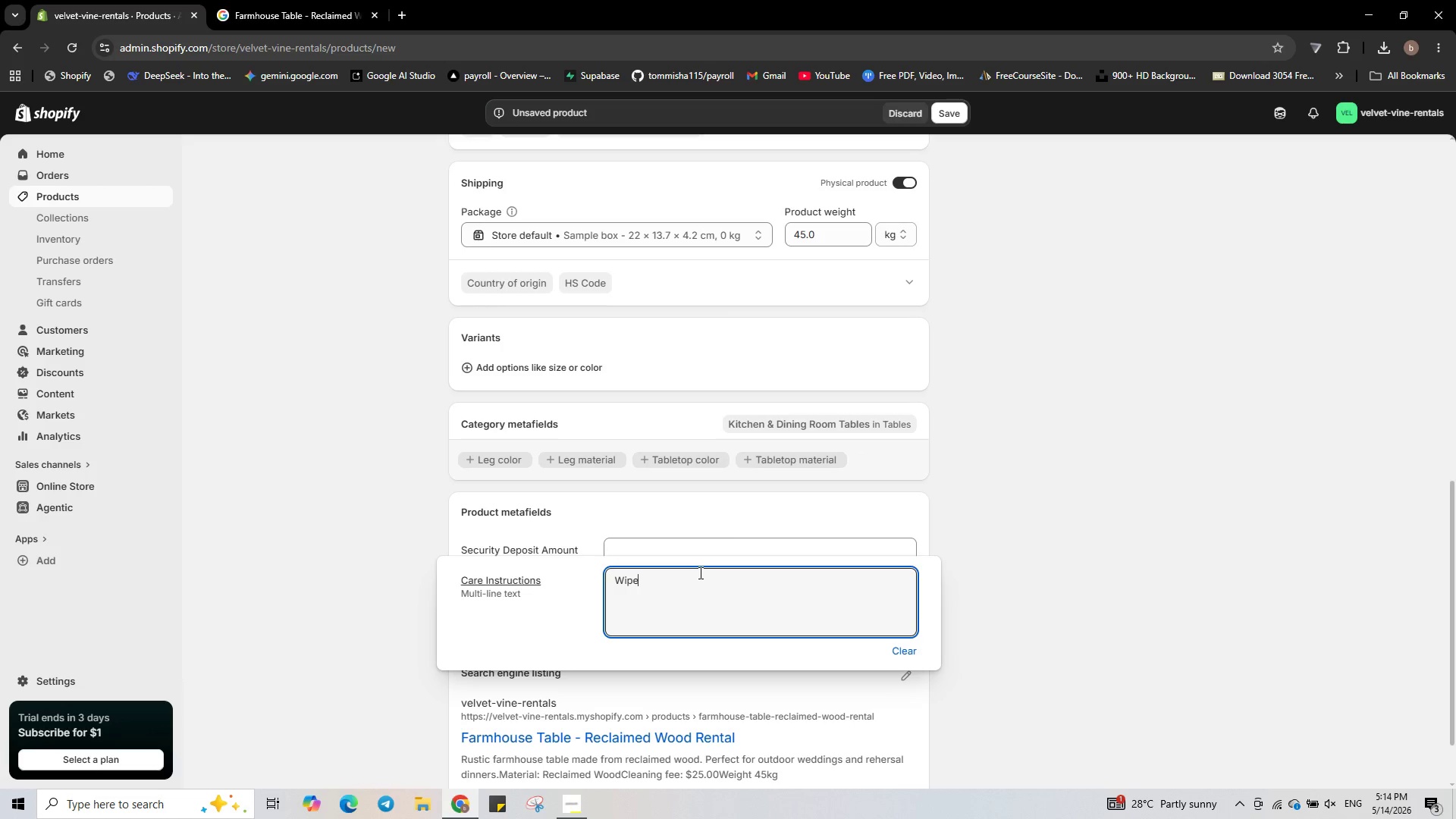 
key(ArrowRight)
 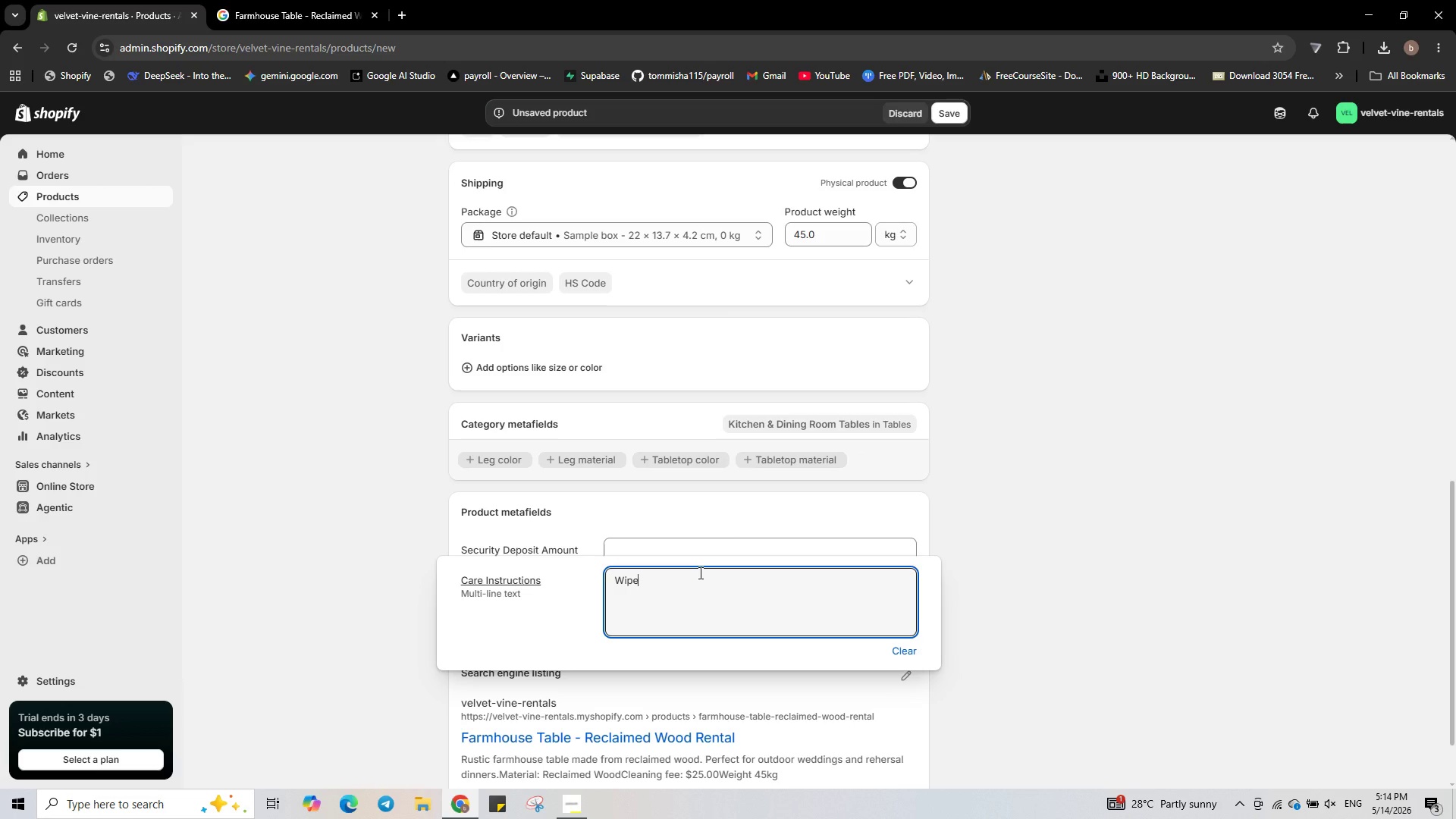 
type( with damp cloth; no harsh chemicals)
 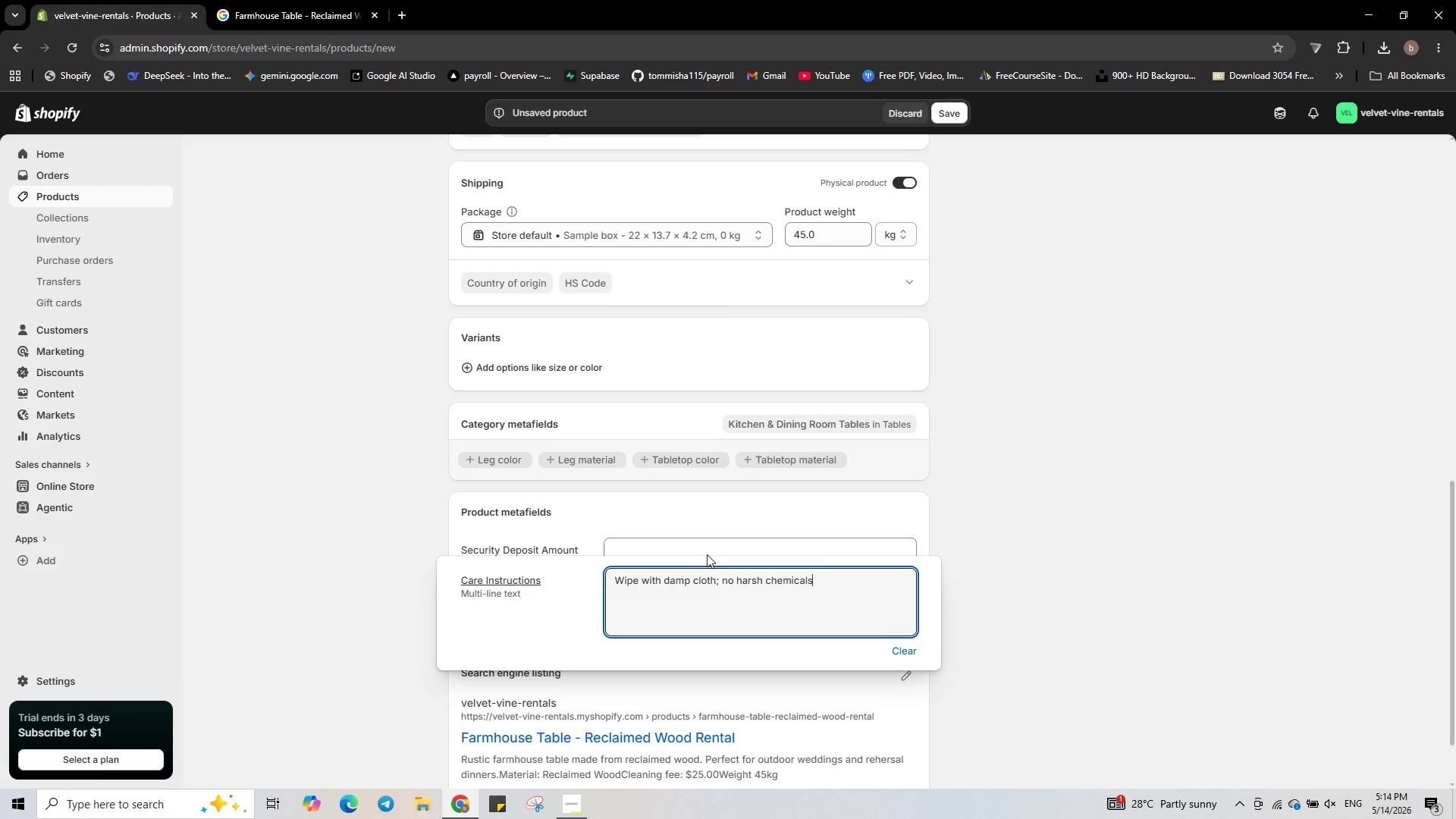 
left_click([709, 551])
 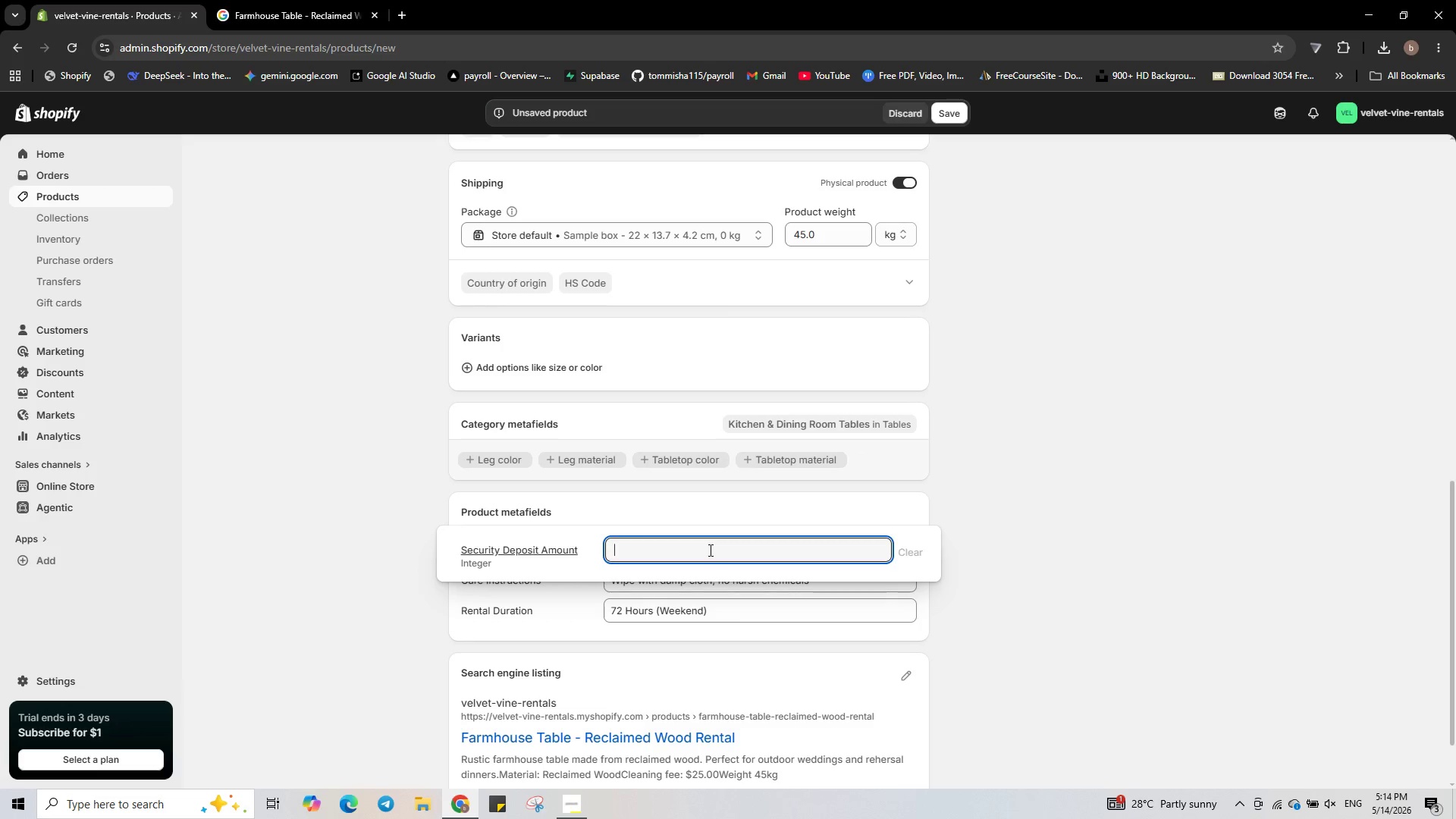 
key(Numpad5)
 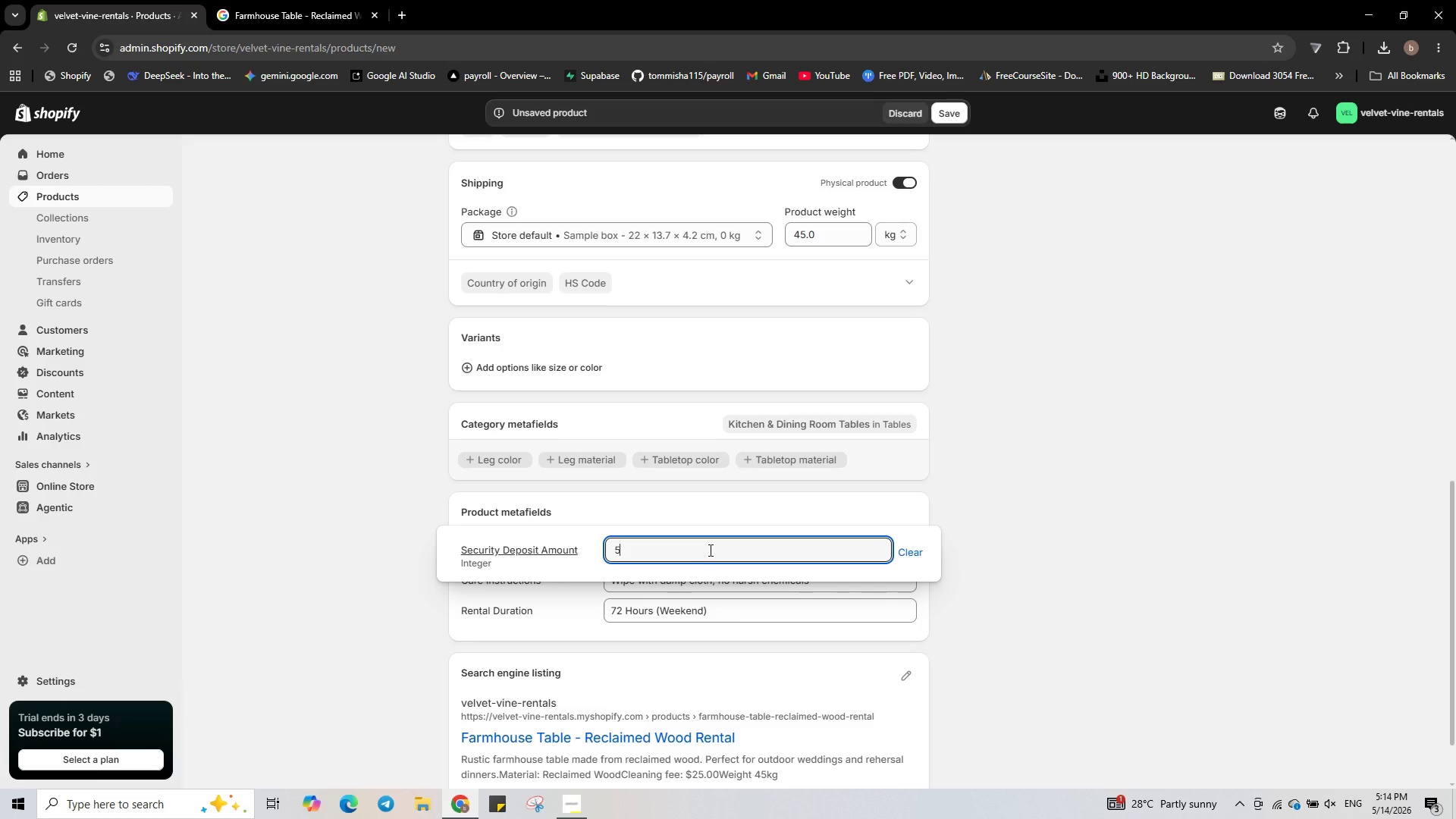 
key(Numpad0)
 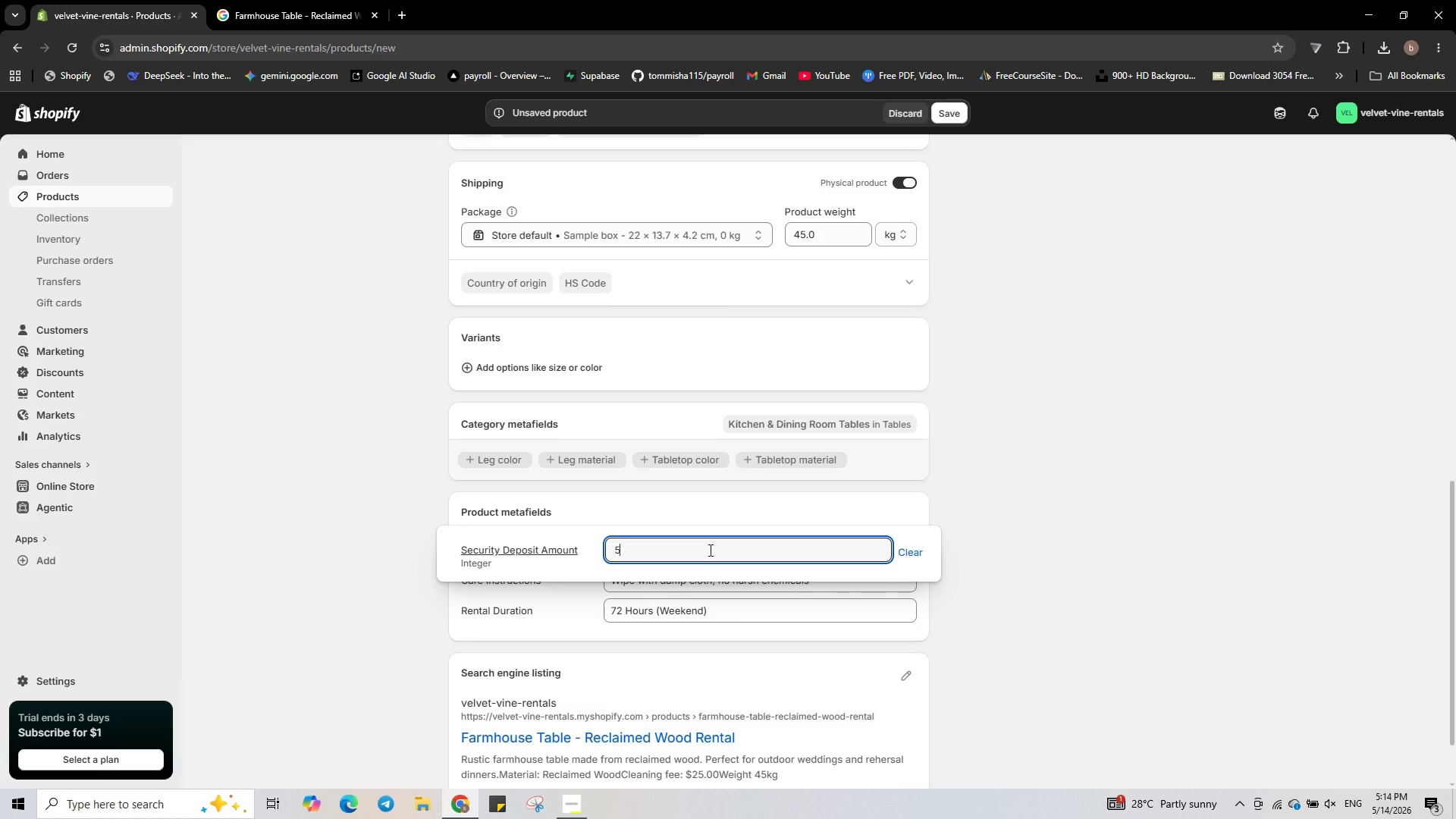 
key(Numpad0)
 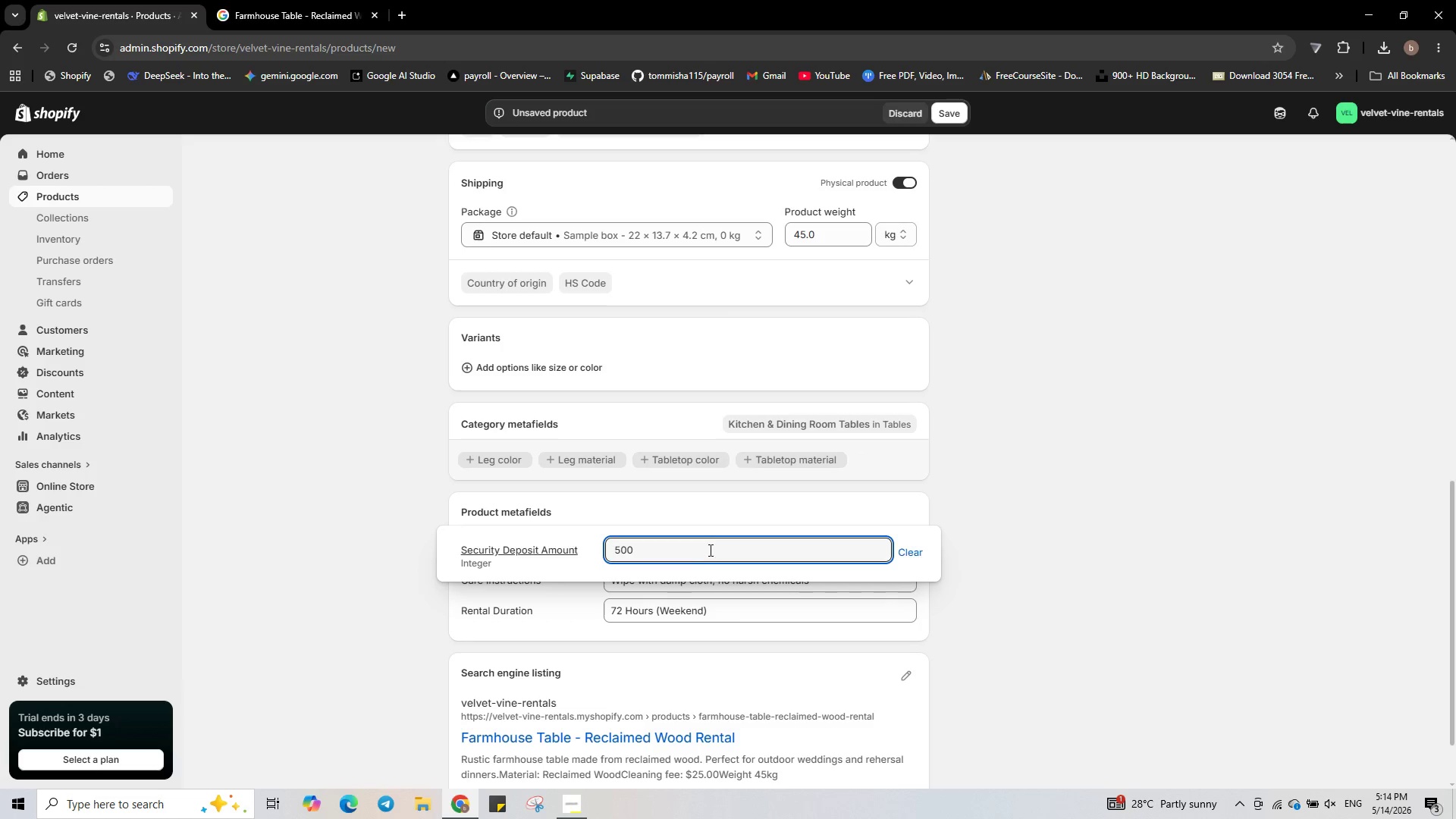 
left_click([1067, 537])
 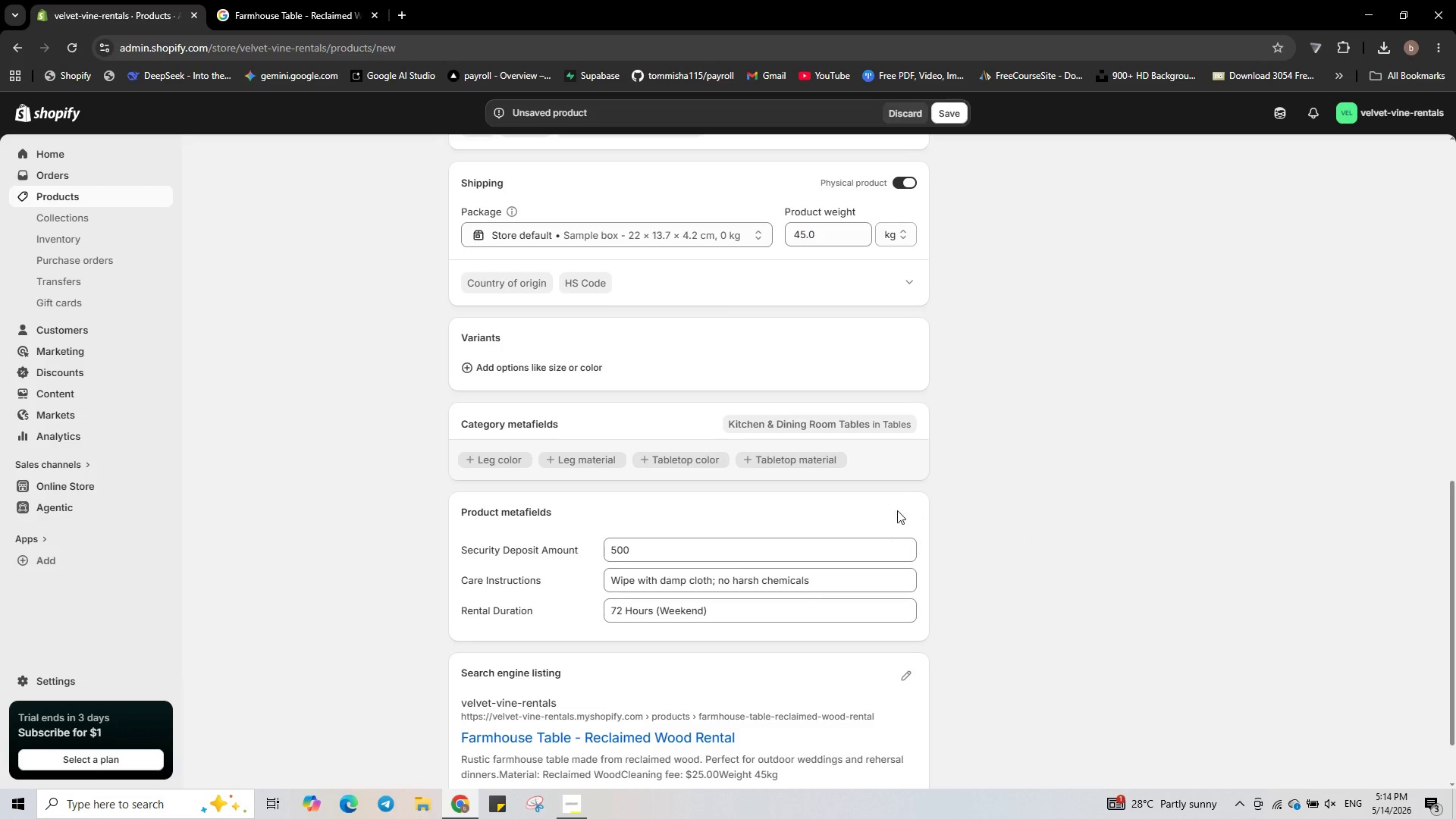 
scroll: coordinate [871, 523], scroll_direction: down, amount: 2.0
 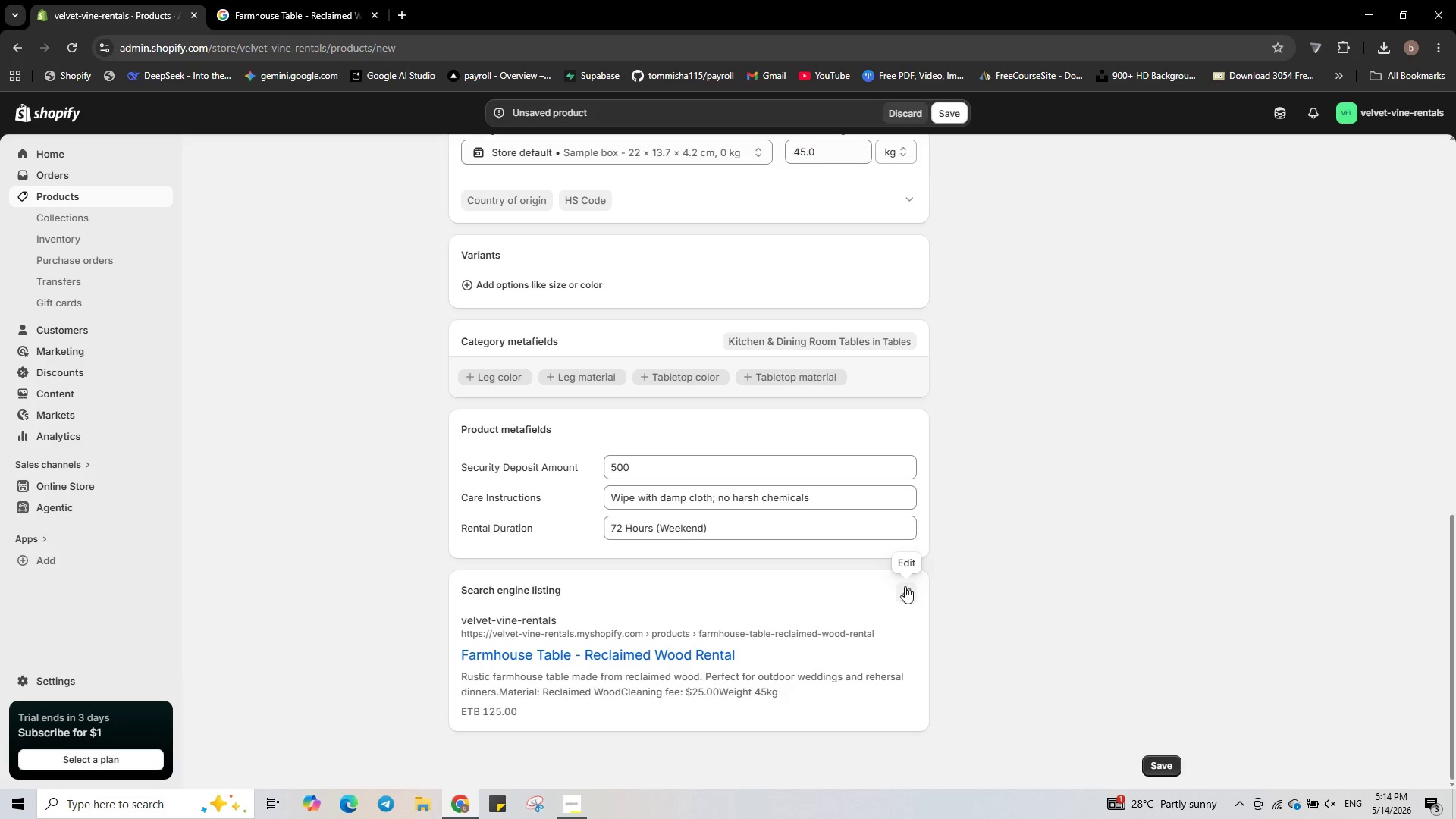 
left_click([909, 590])
 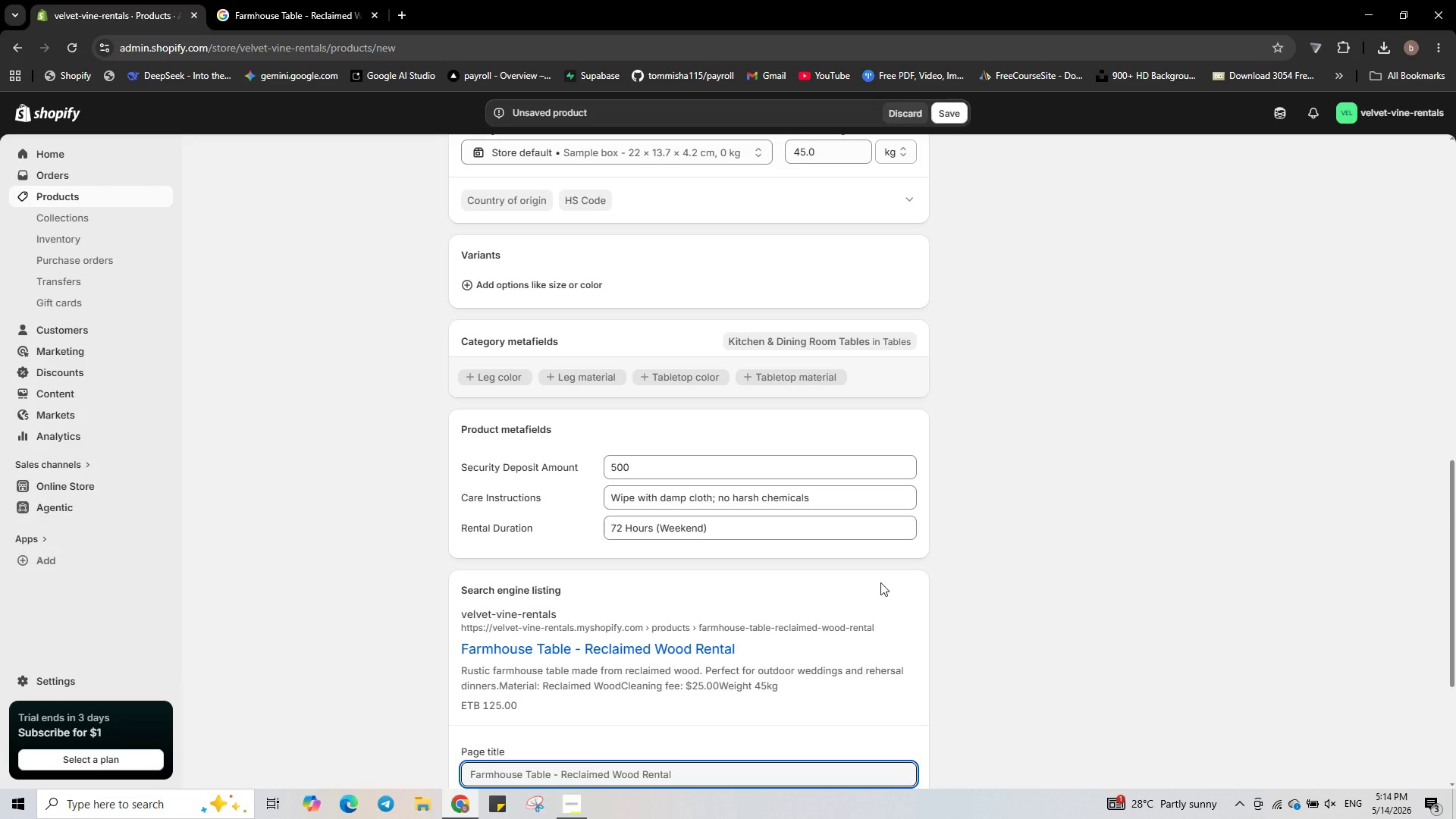 
scroll: coordinate [825, 513], scroll_direction: up, amount: 1.0
 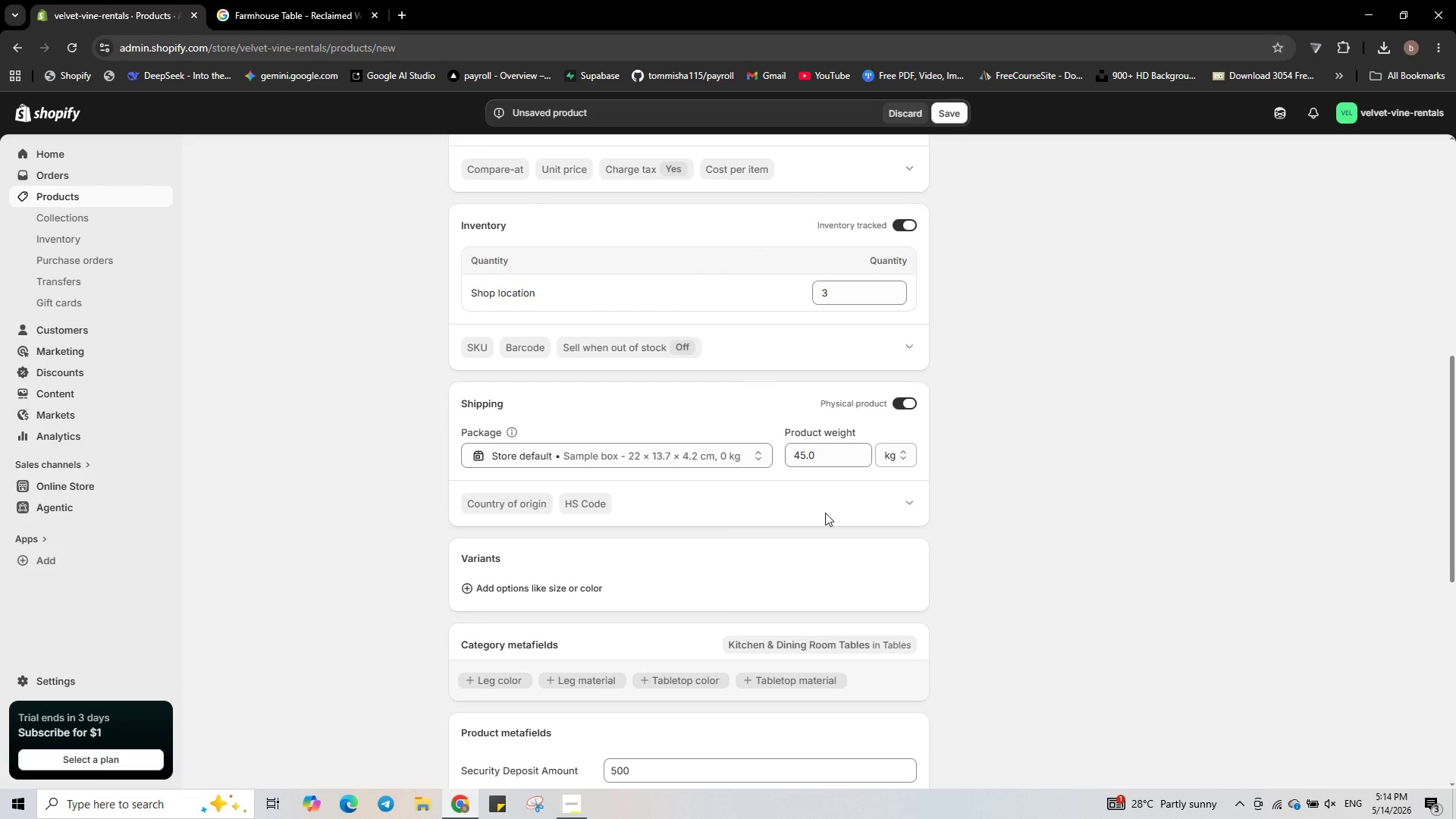 
scroll: coordinate [825, 513], scroll_direction: down, amount: 5.0
 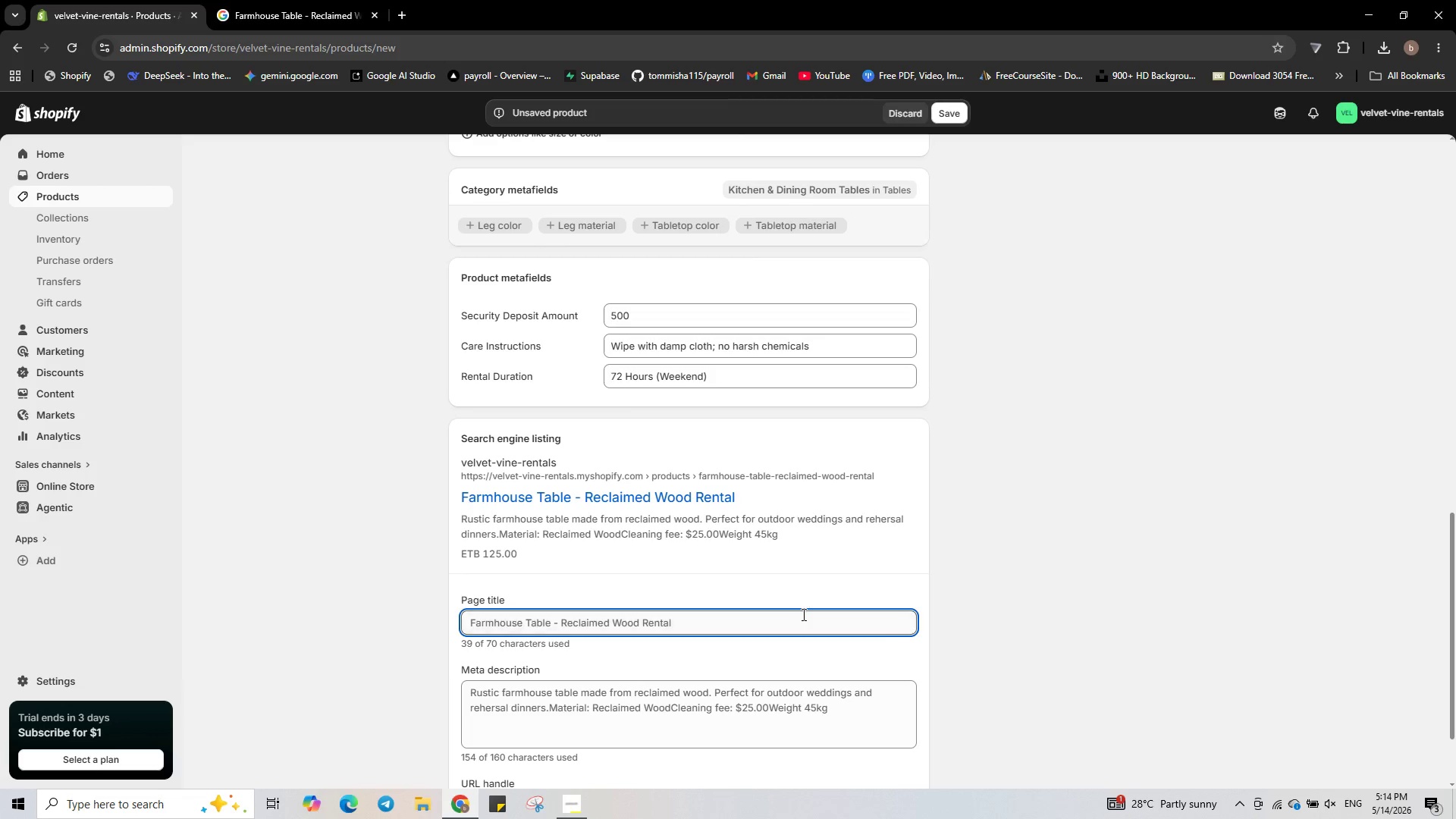 
left_click([801, 619])
 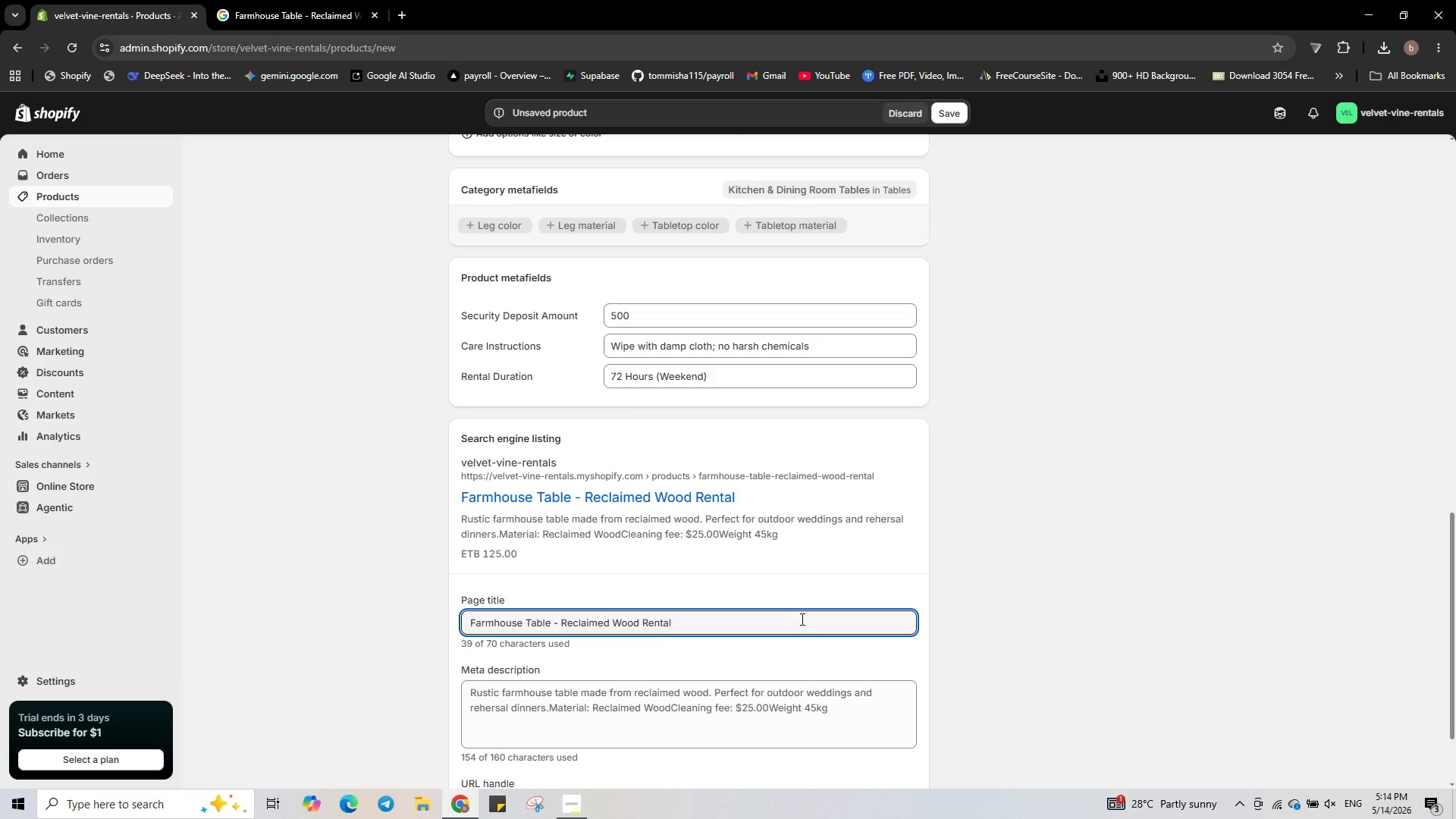 
type( | Velvet & vines)
 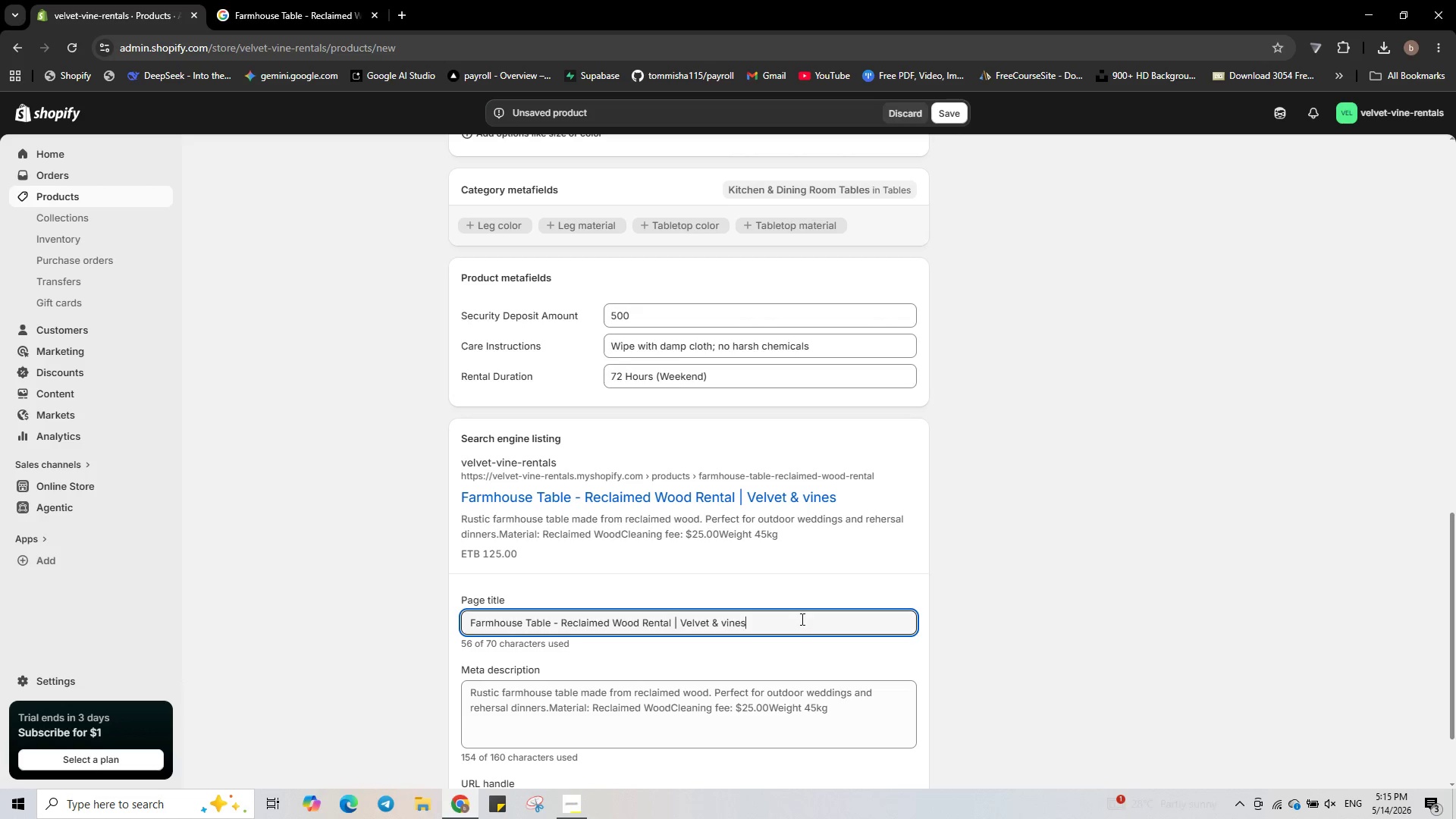 
scroll: coordinate [791, 619], scroll_direction: down, amount: 1.0
 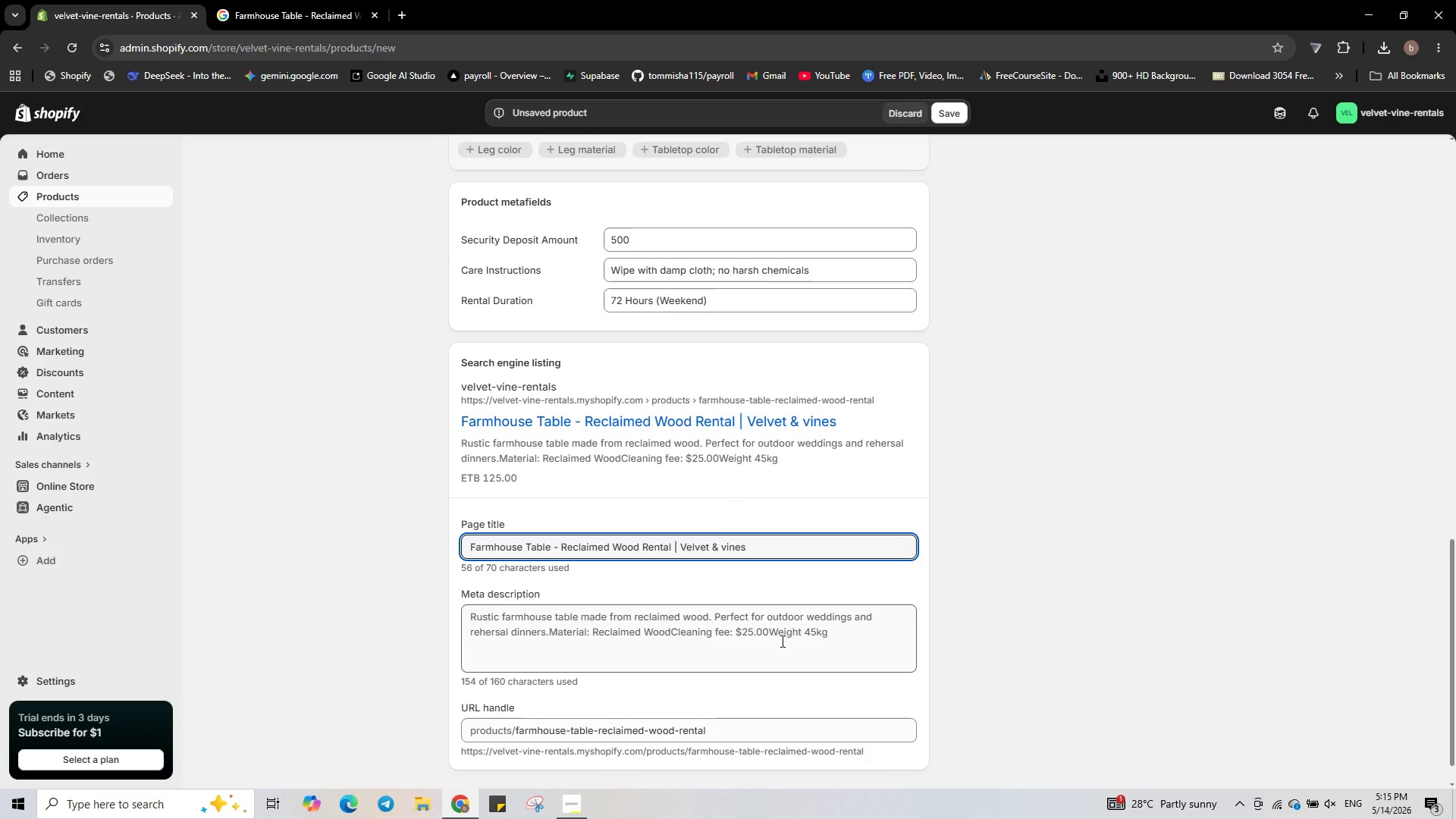 
left_click([781, 641])
 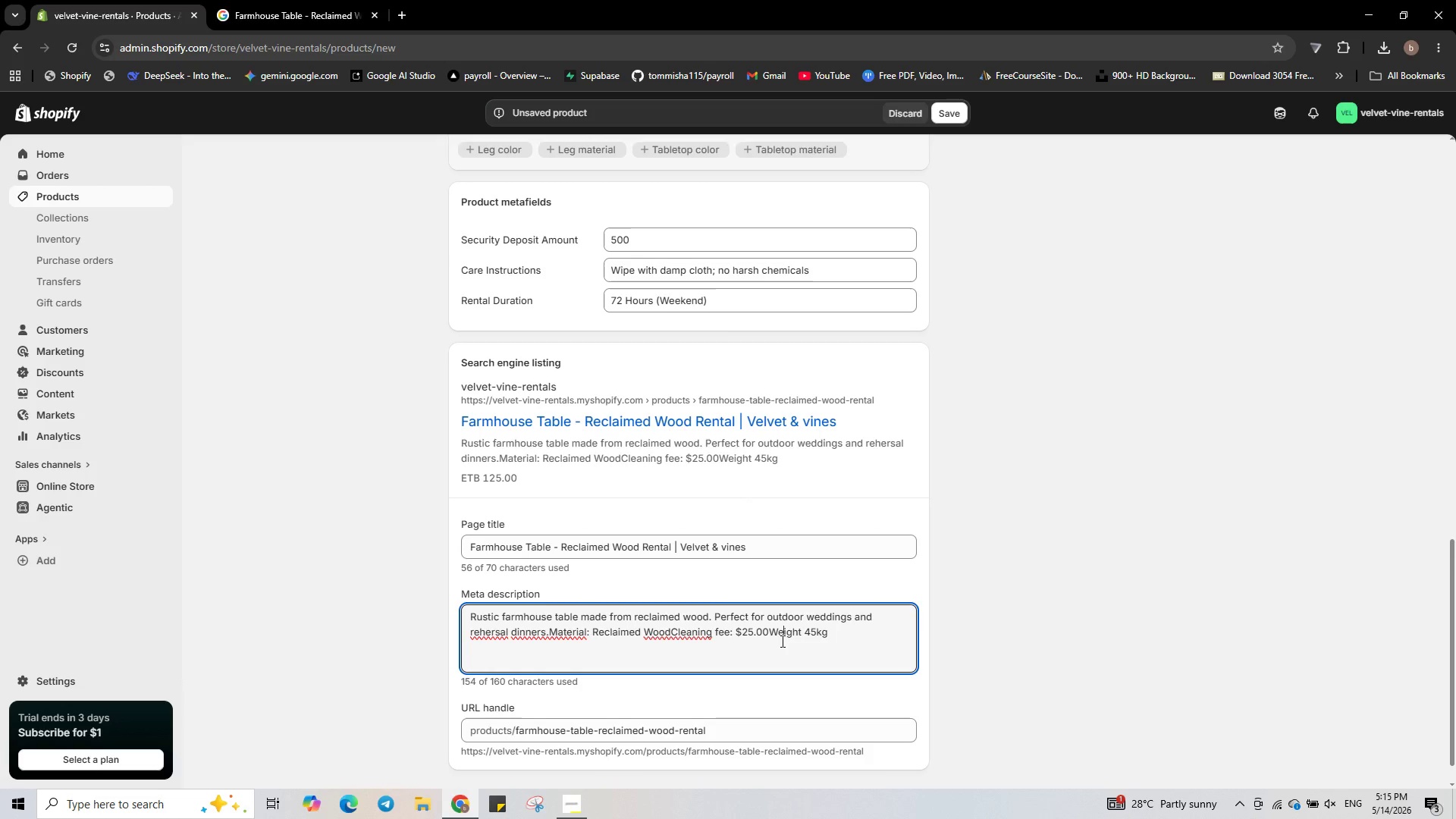 
key(Control+A)
 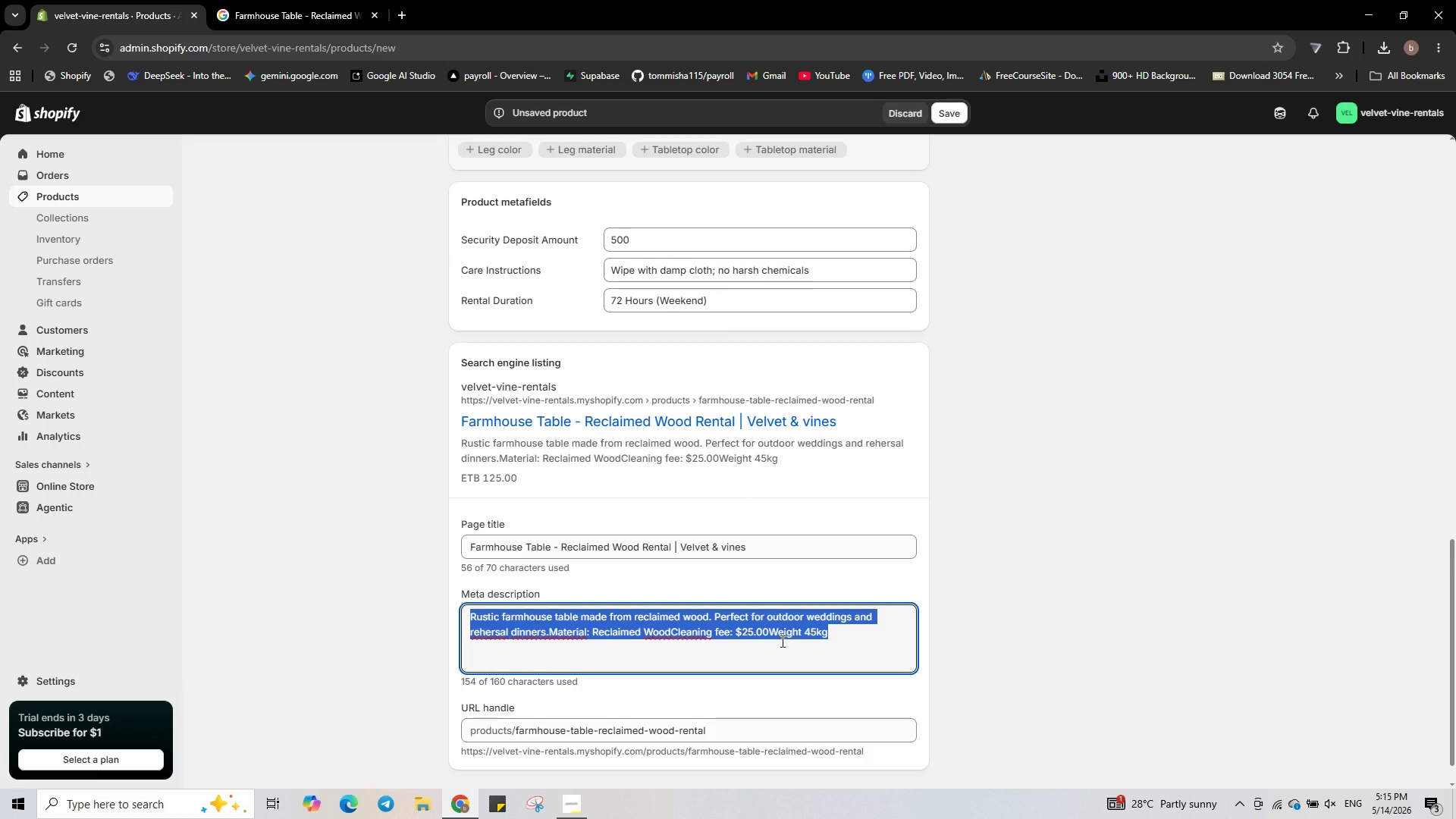 
key(Backspace)
type(Reclaimed wood farmhouse table rental for weddings and rustic events.)
 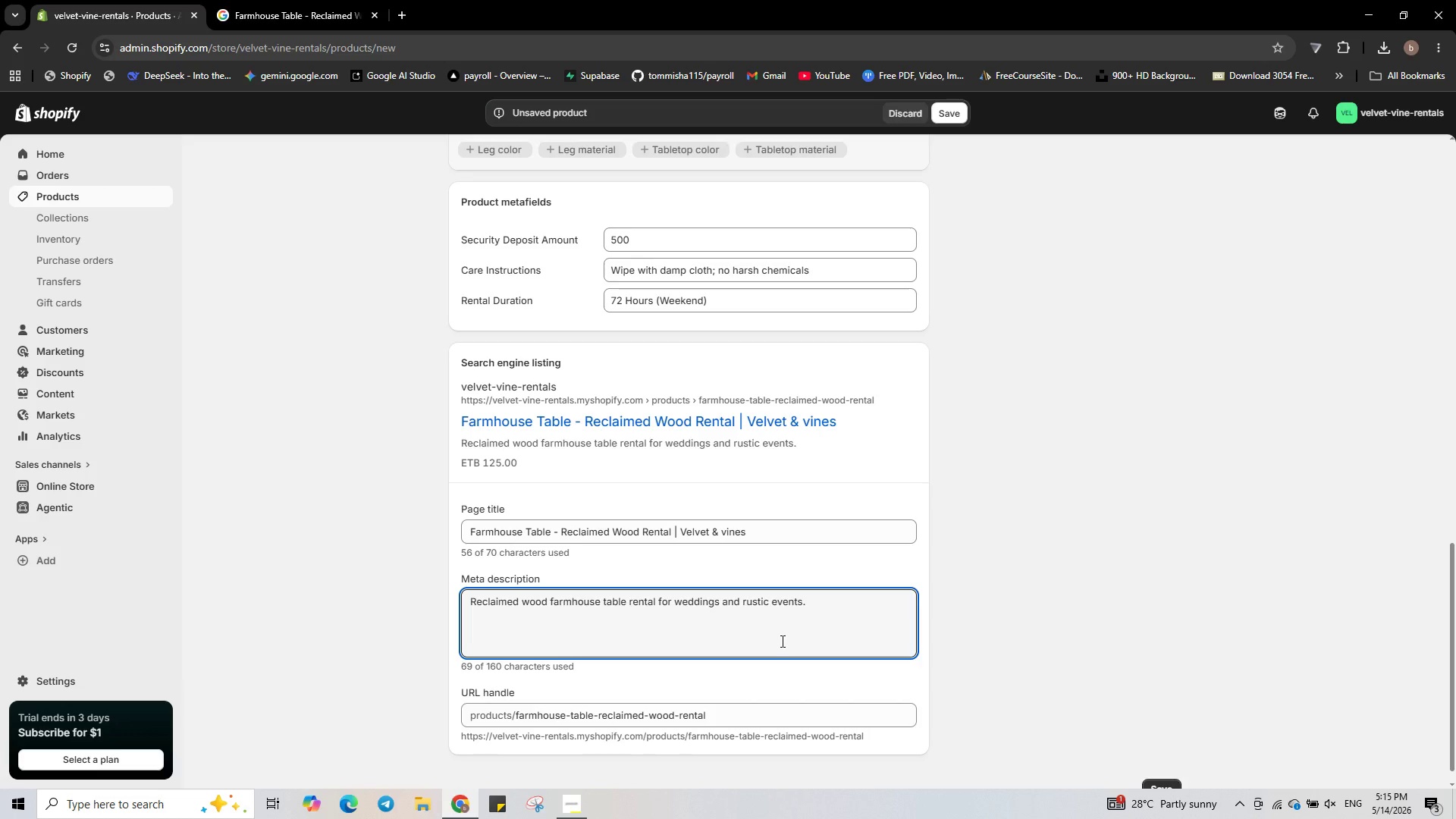 
type( Durable and charming.)
 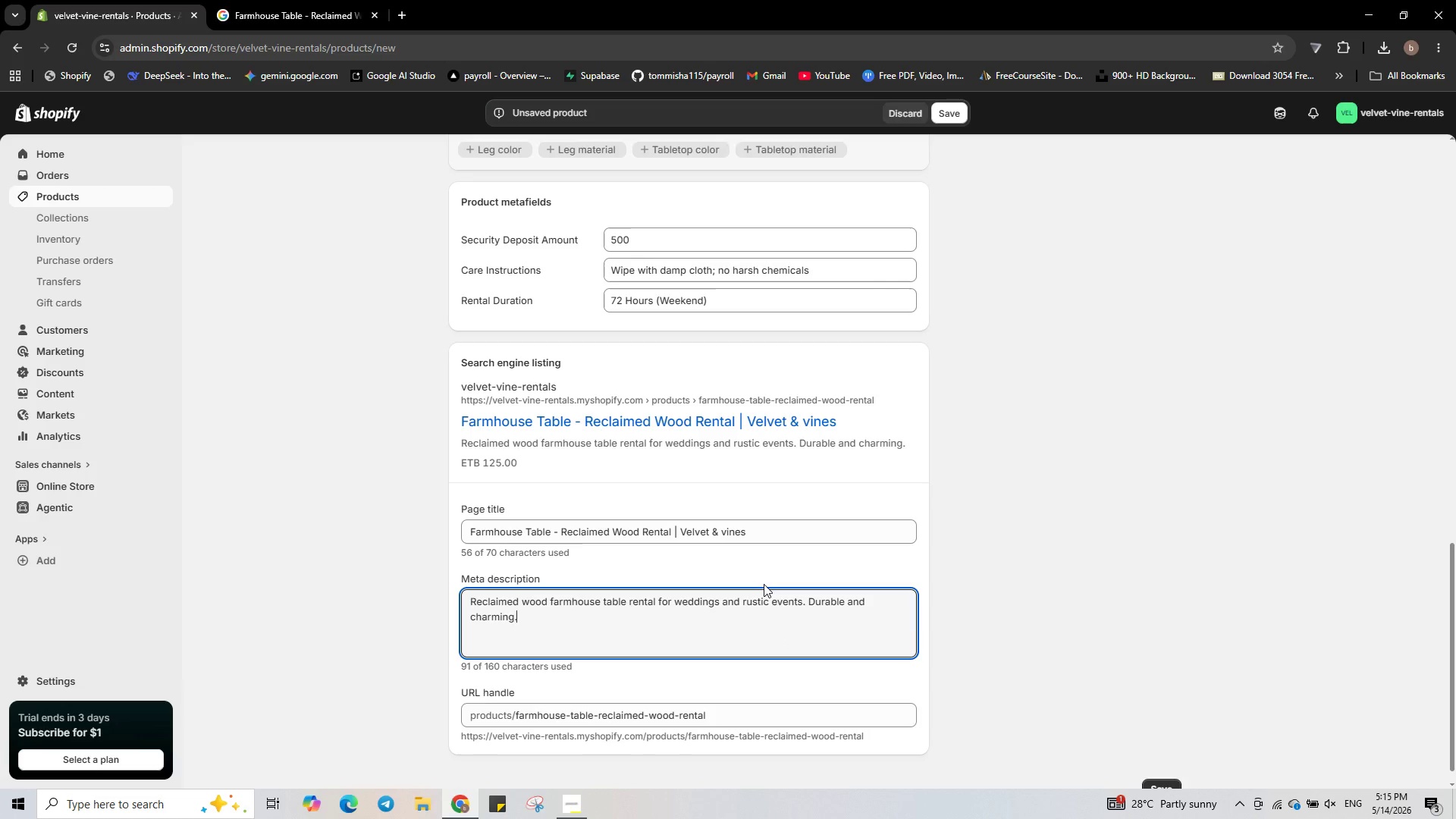 
scroll: coordinate [764, 584], scroll_direction: up, amount: 14.0
 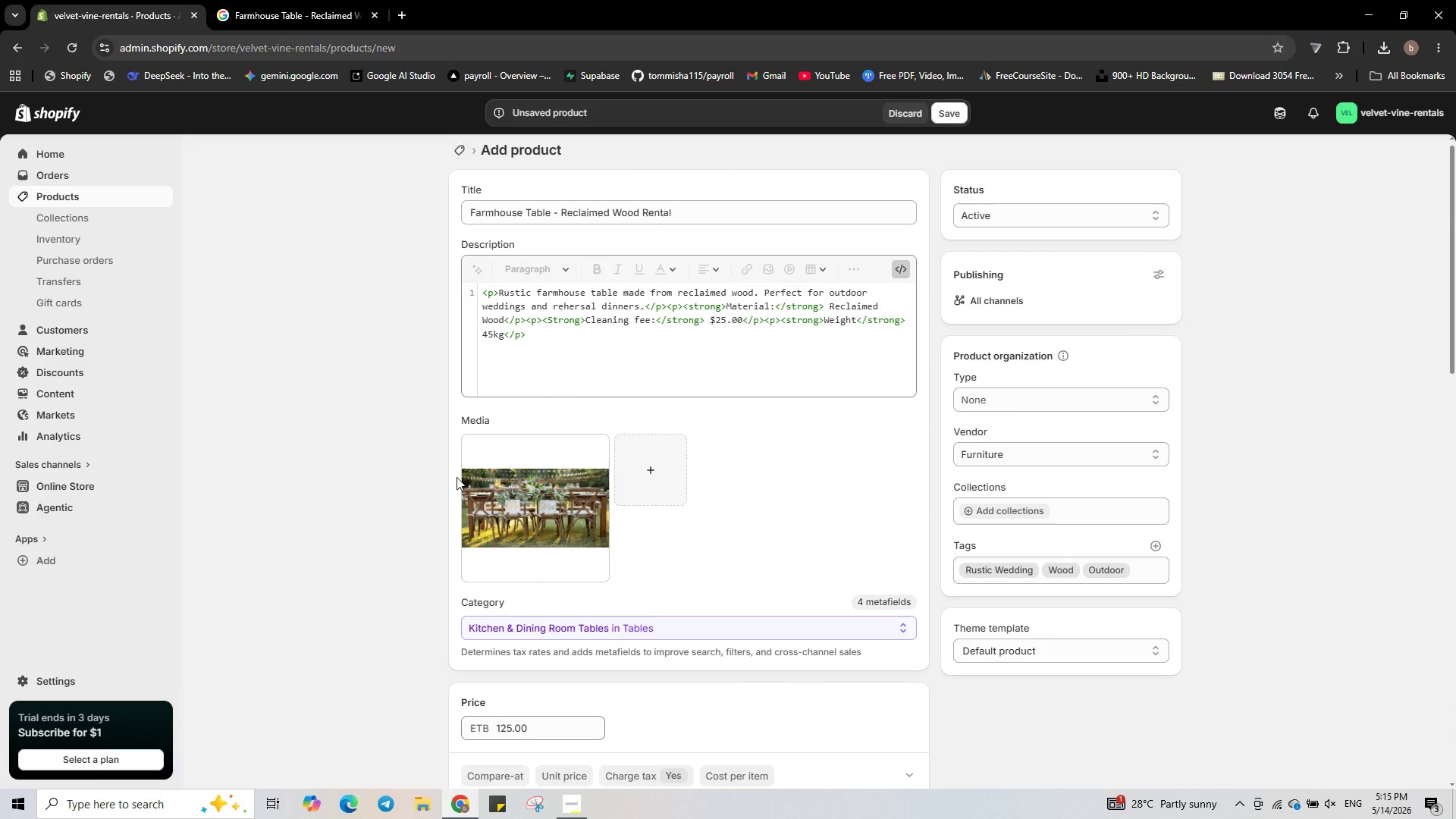 
double_click([499, 491])
 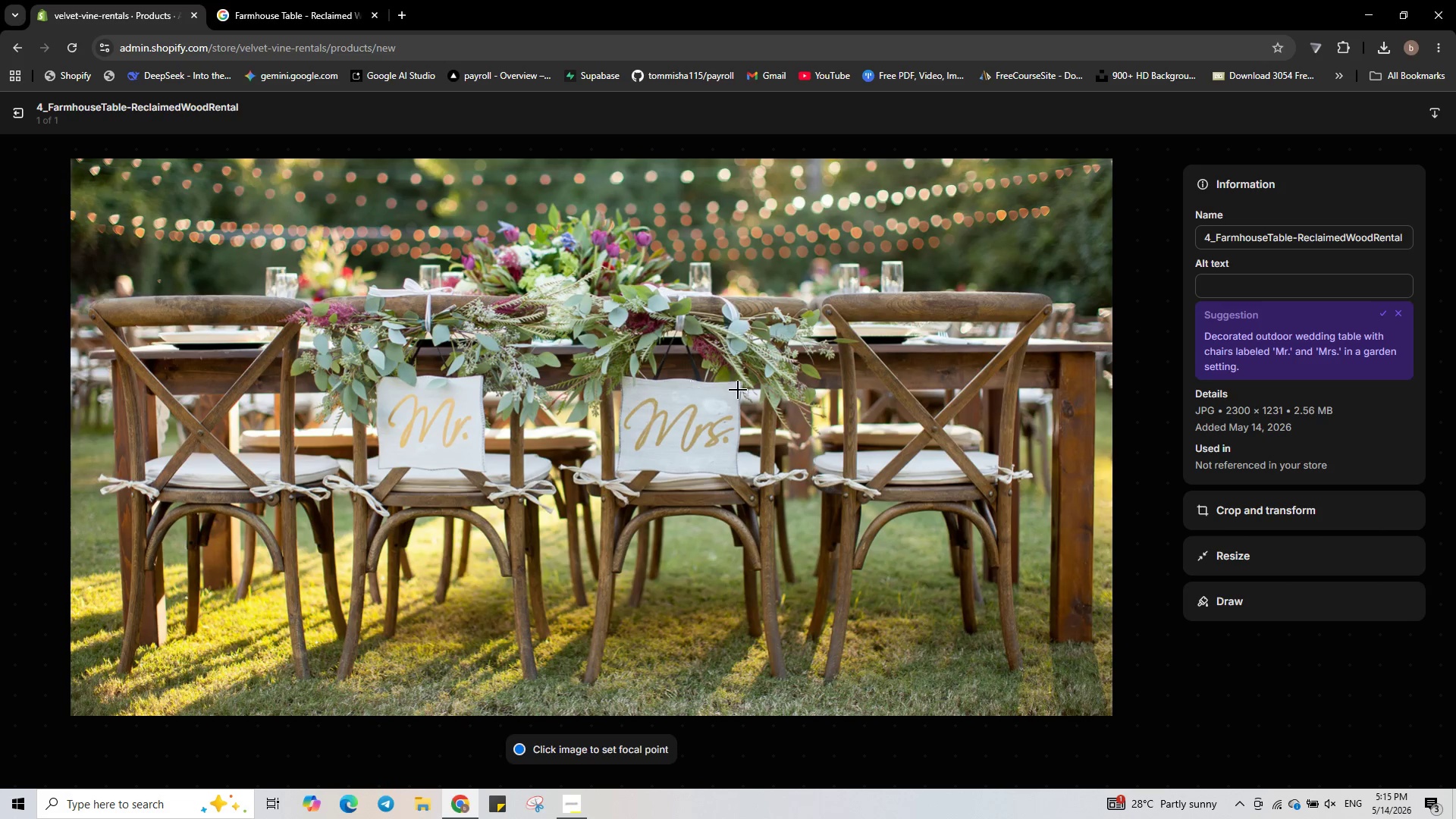 
wait(5.17)
 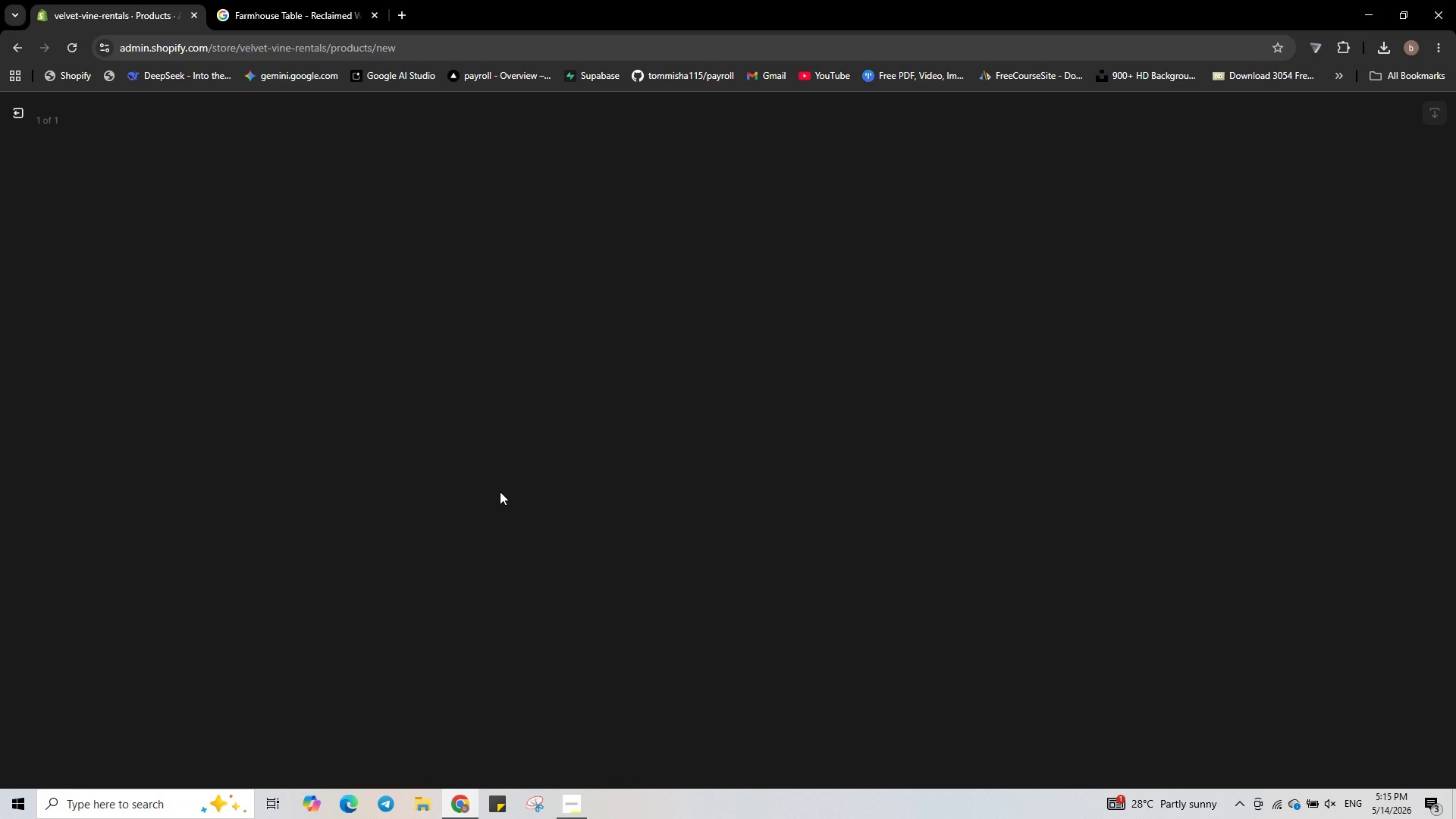 
left_click_drag(start_coordinate=[1303, 281], to_coordinate=[1310, 289])
 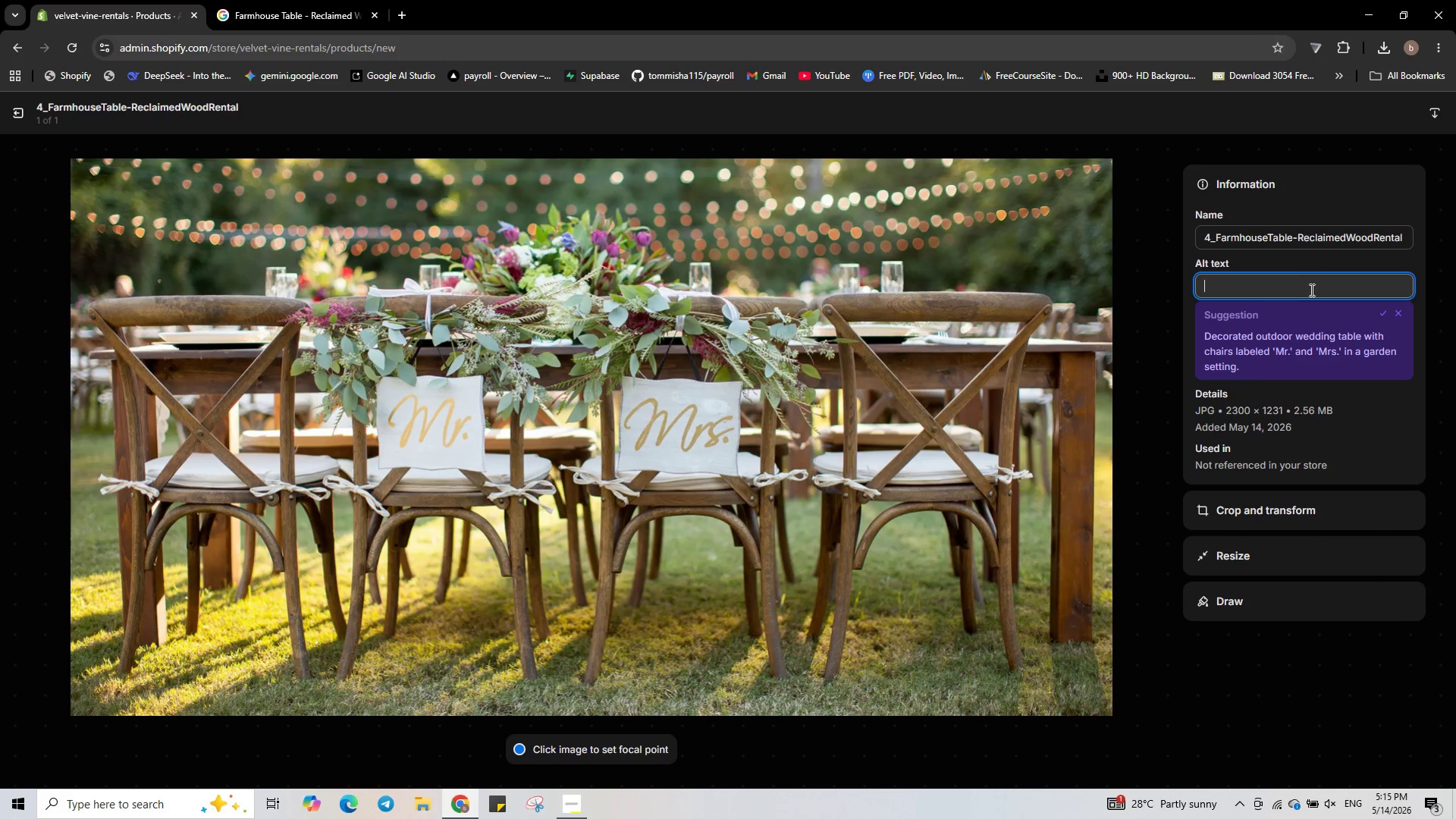 
type(Reclaimed wood farmhouse table - rustic event reb)
key(Backspace)
type(ntal)
 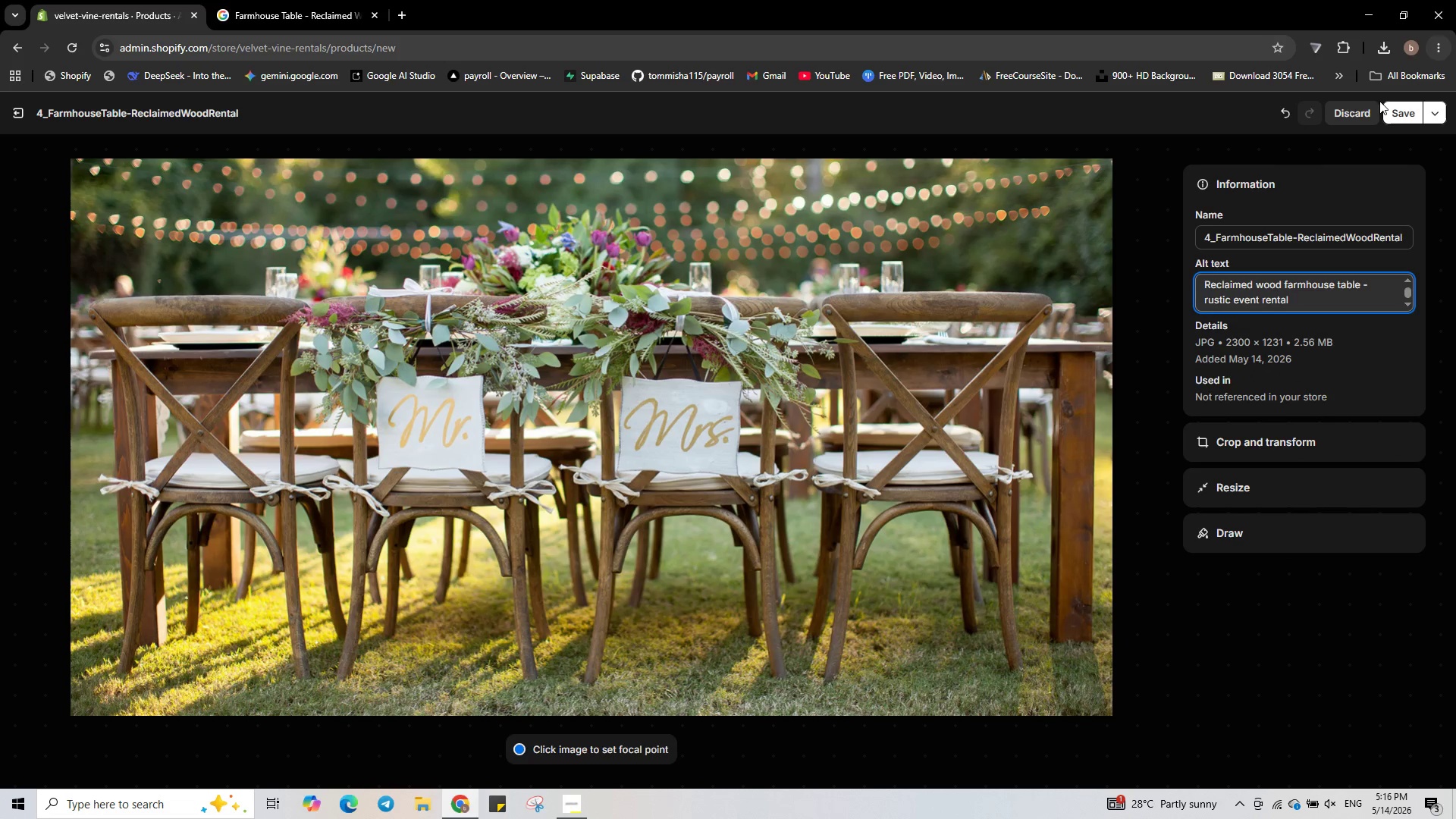 
left_click([1398, 115])
 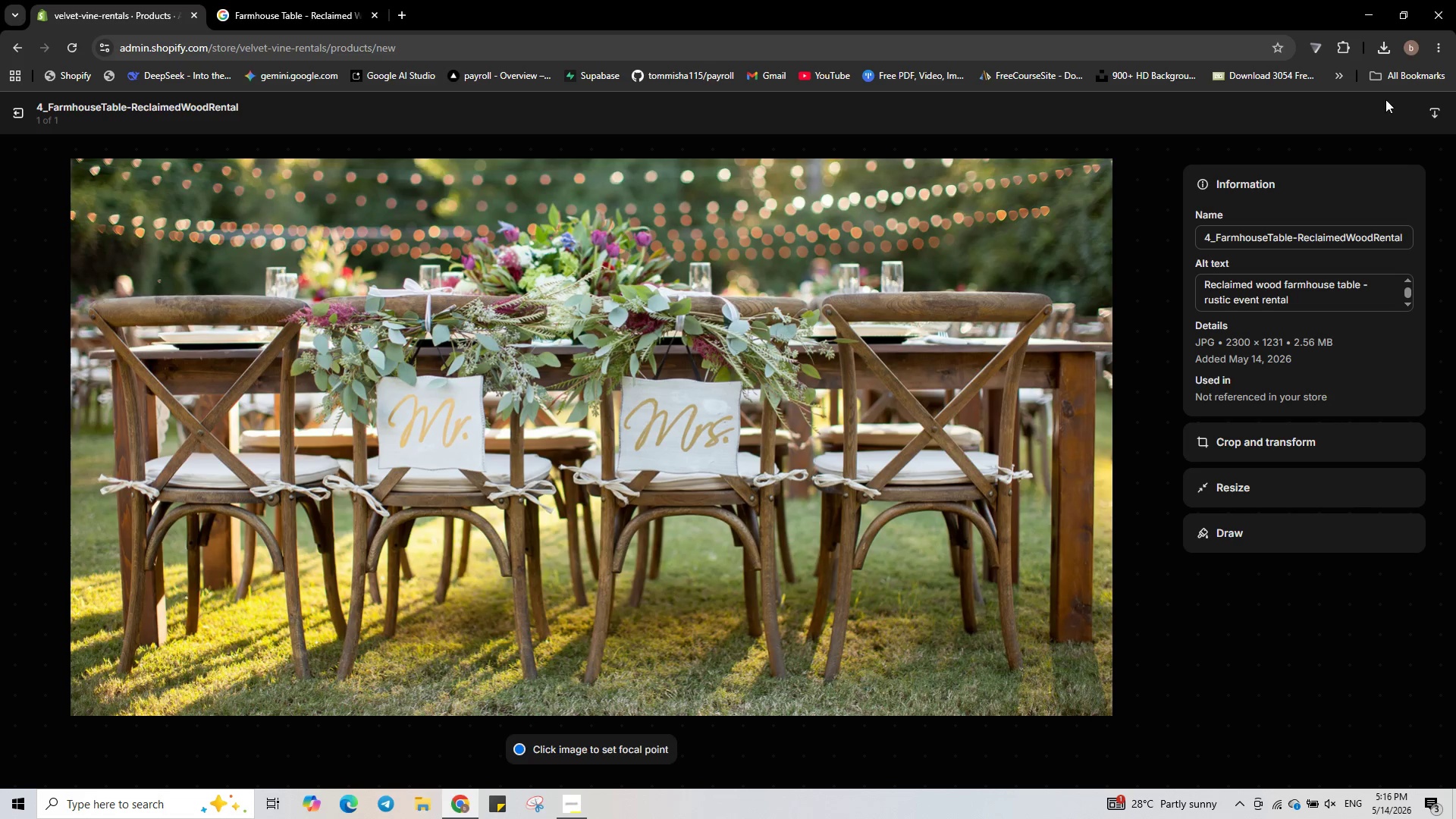 
wait(6.45)
 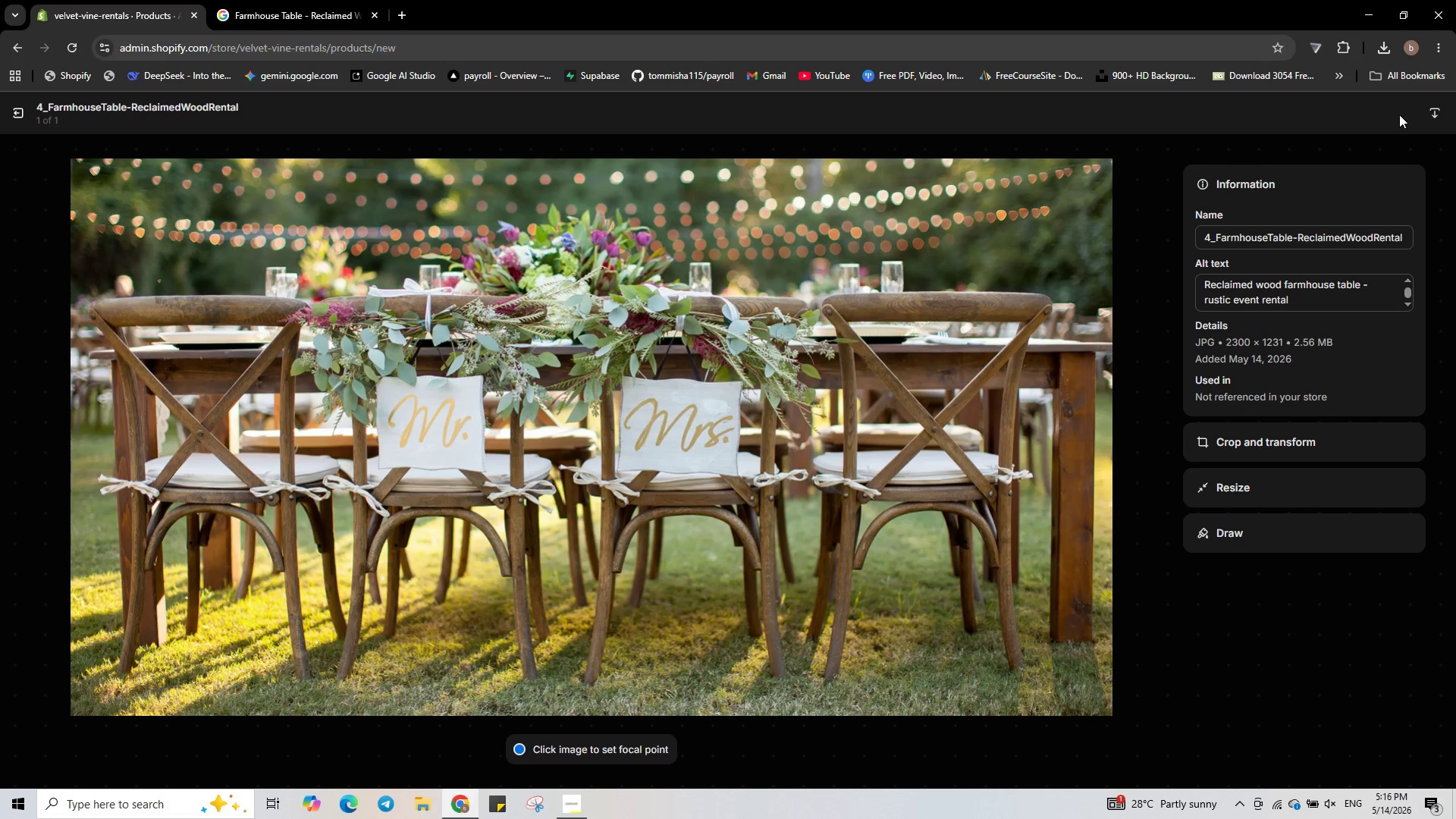 
left_click([20, 121])
 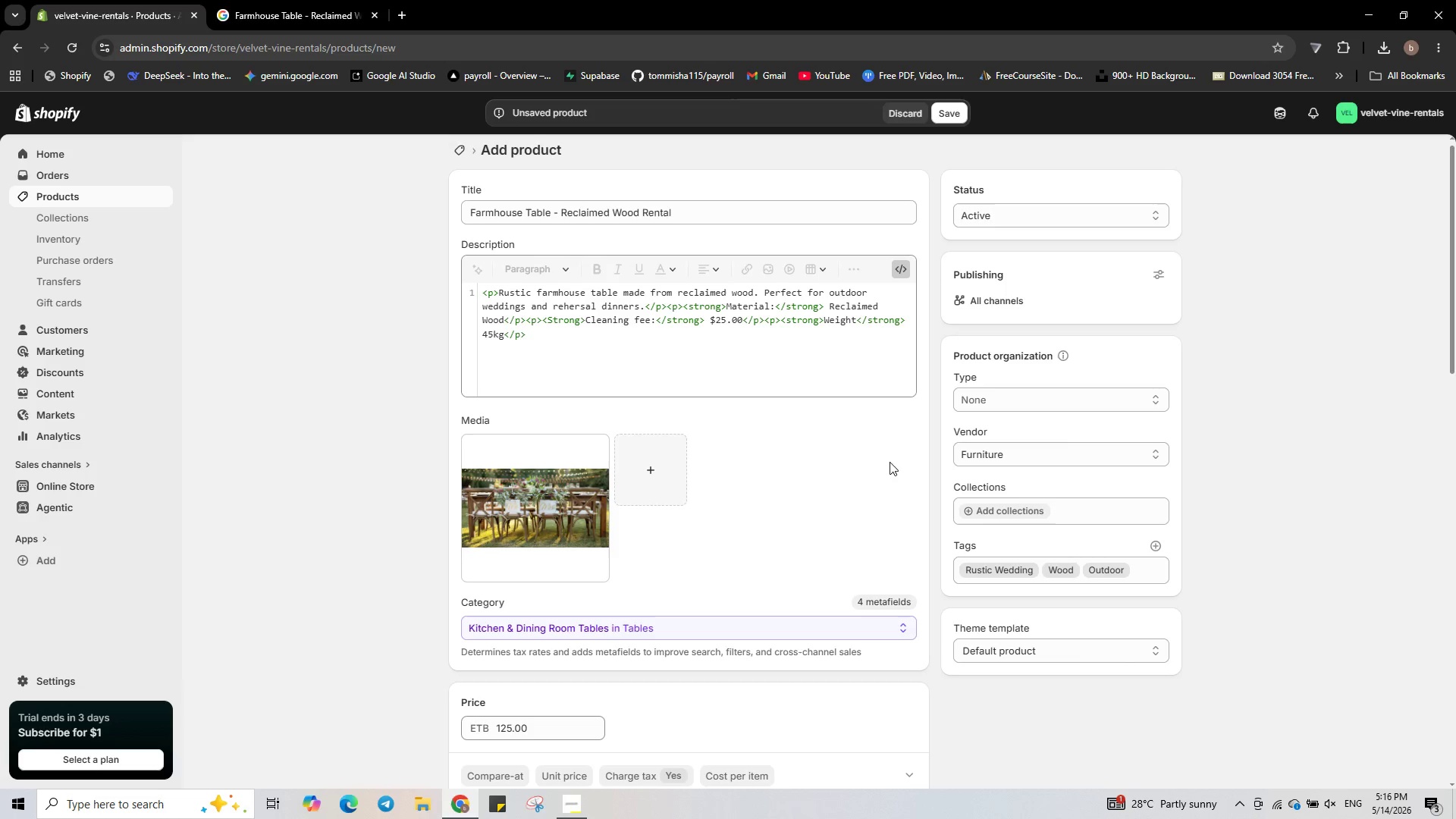 
scroll: coordinate [576, 474], scroll_direction: down, amount: 4.0
 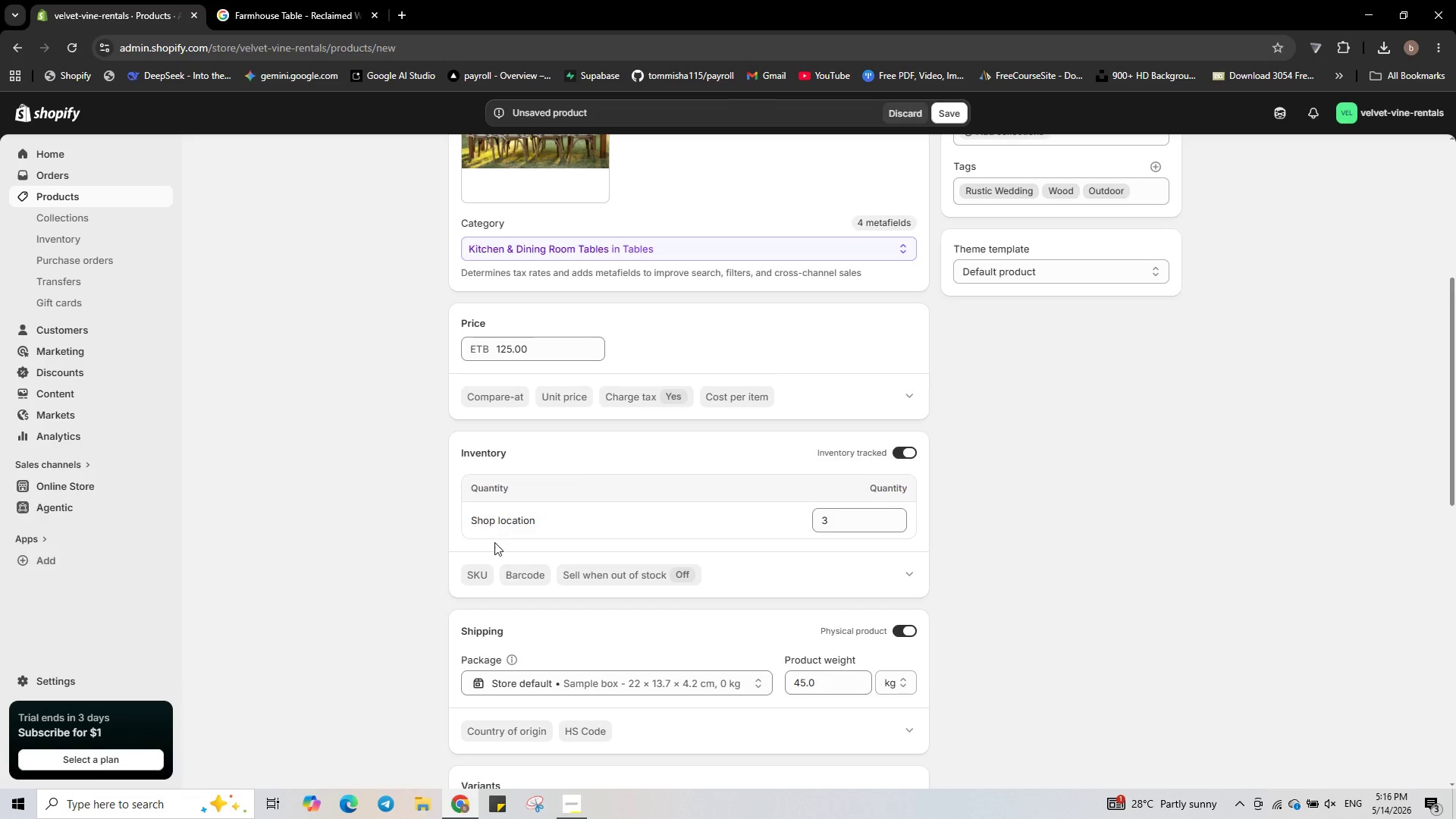 
left_click([472, 574])
 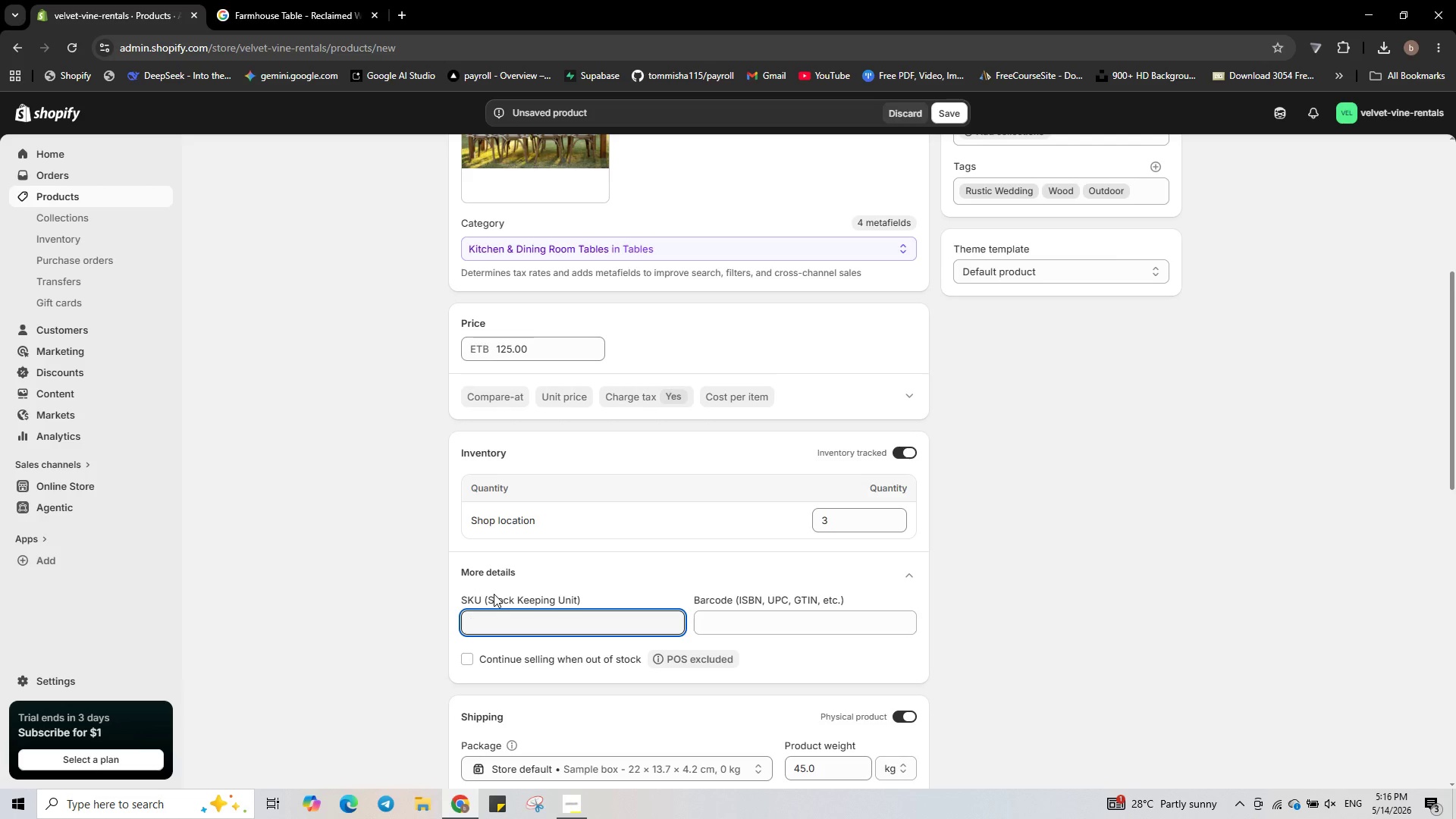 
type(VV-00007)
 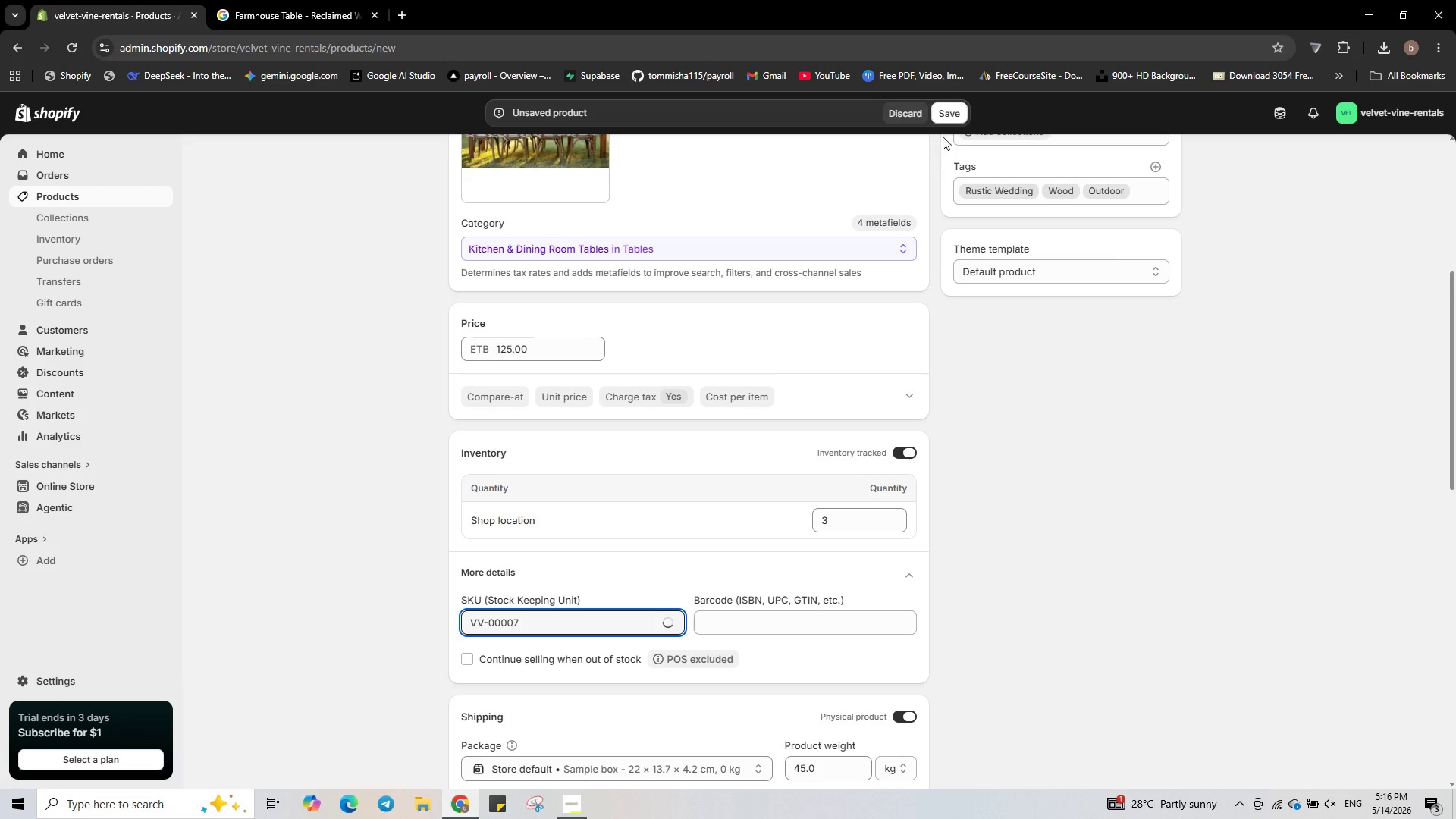 
left_click([948, 120])
 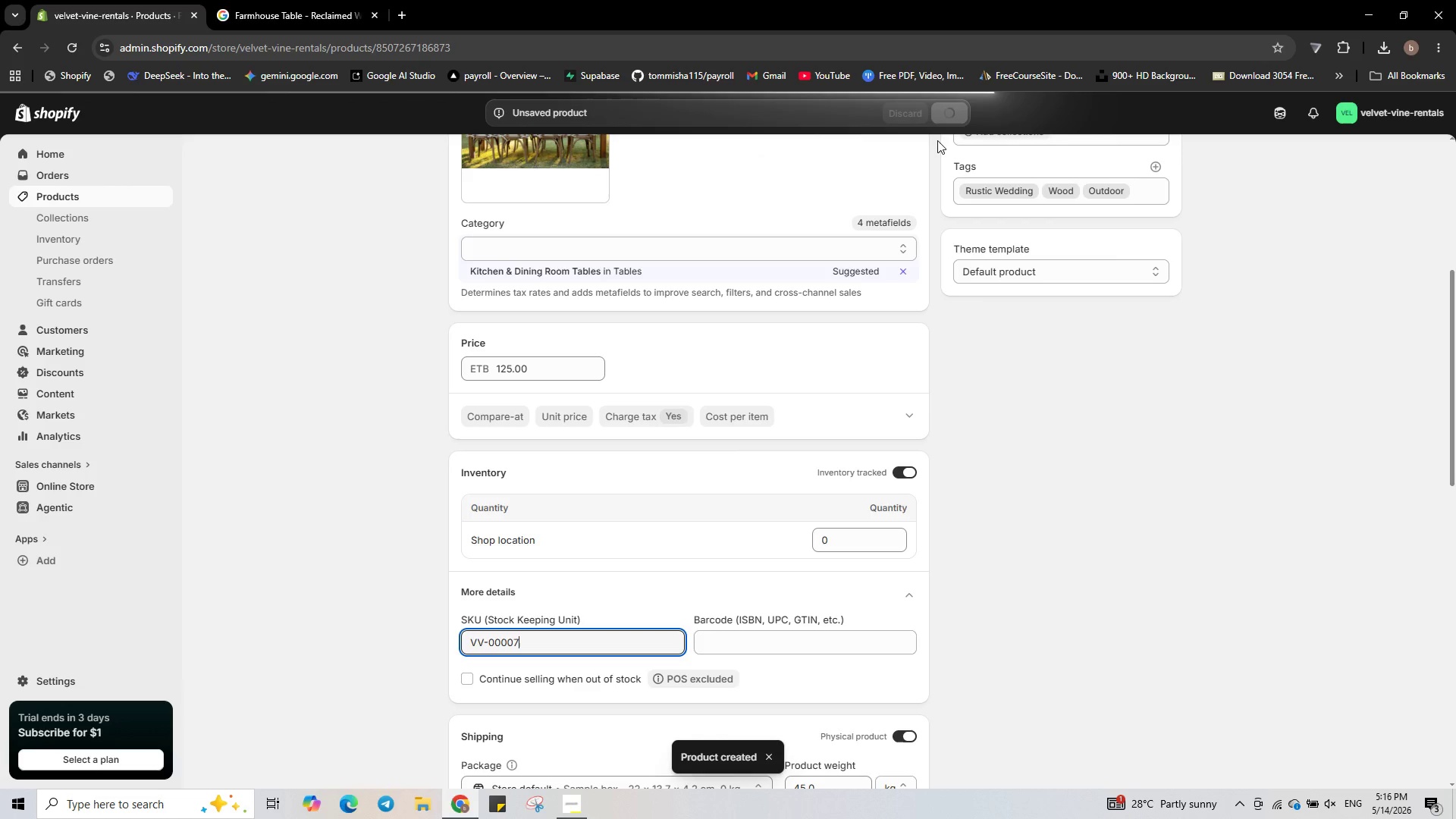 
wait(11.72)
 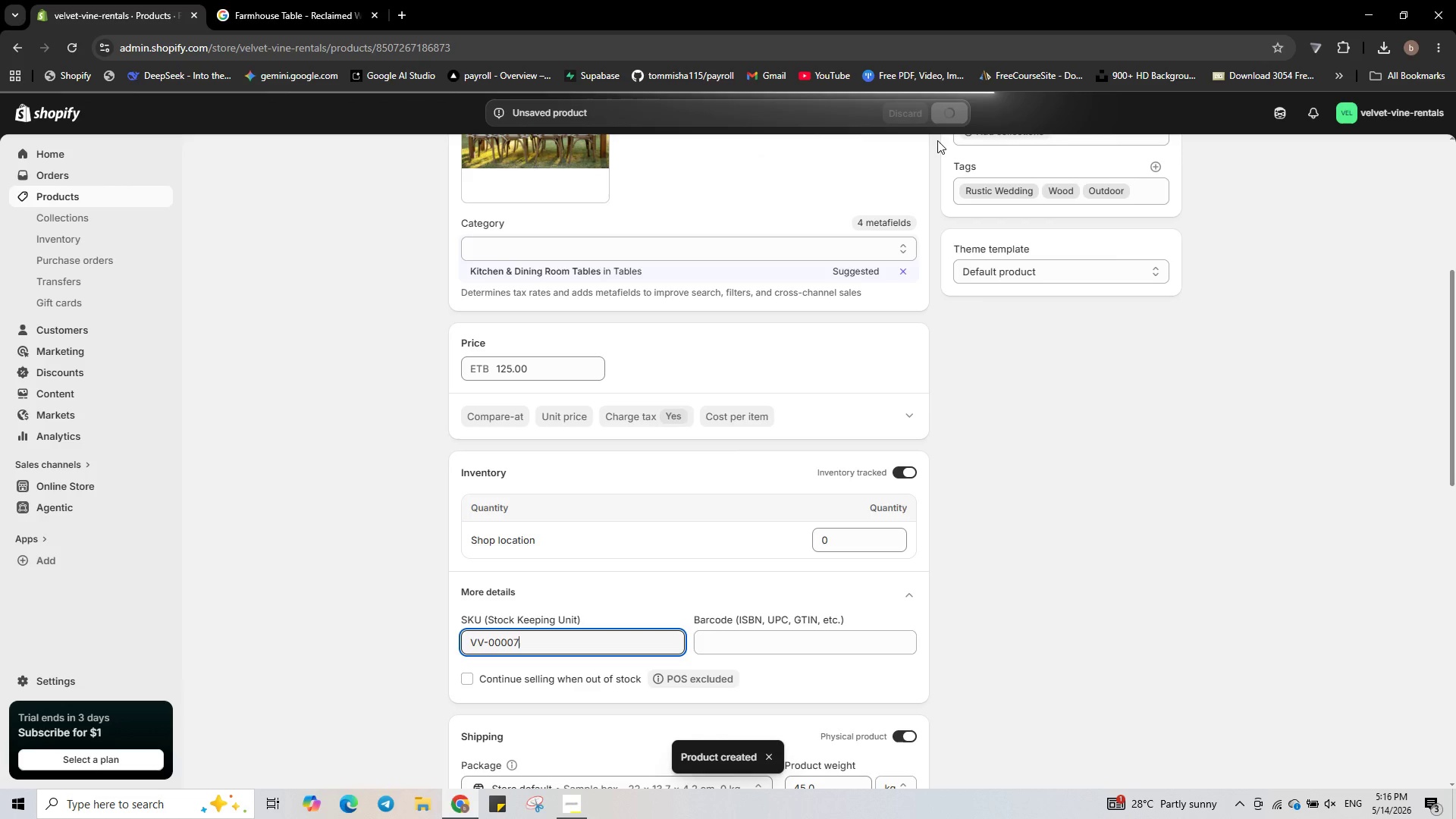 
right_click([497, 399])
 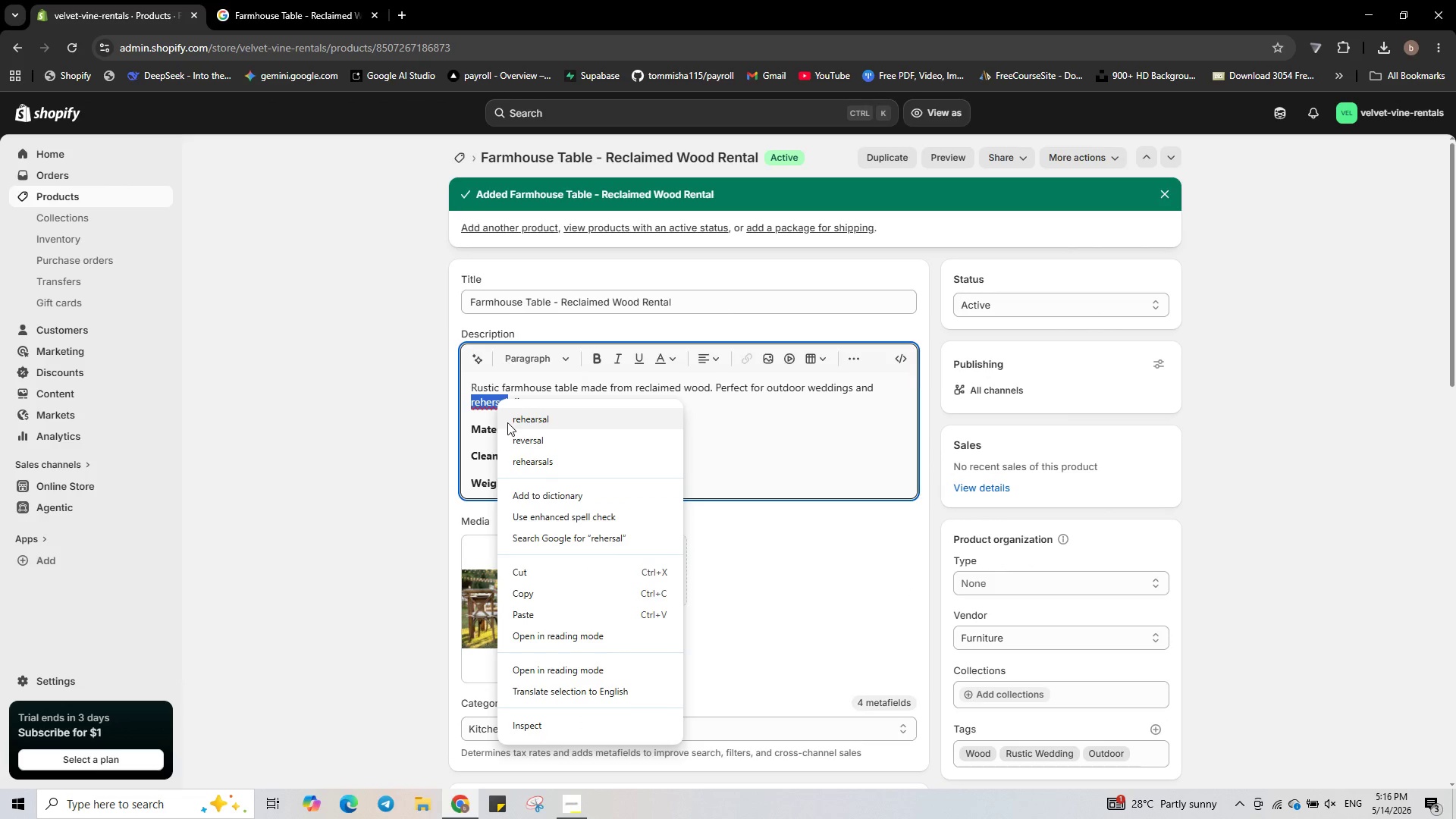 
left_click([508, 422])
 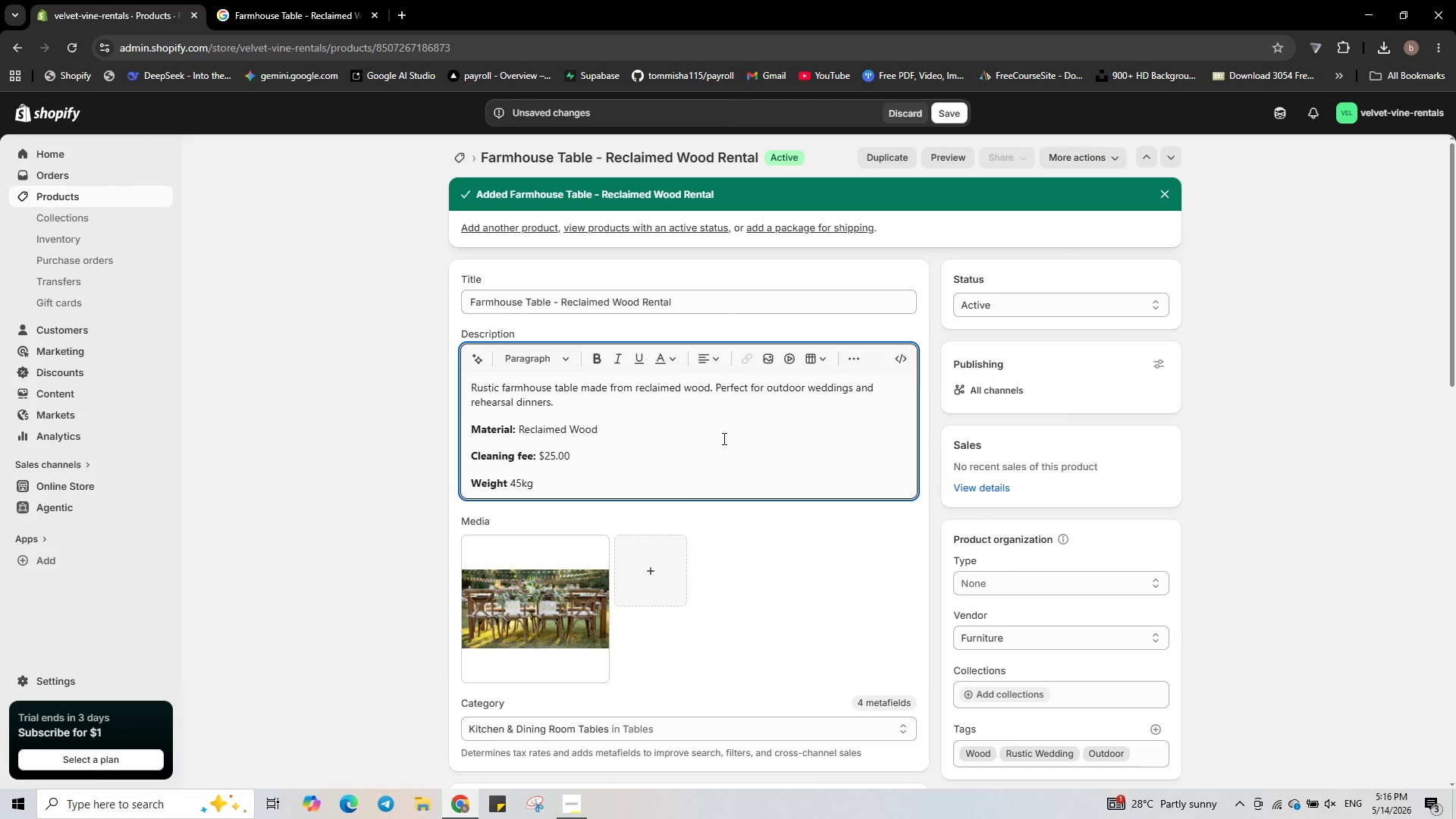 
scroll: coordinate [723, 438], scroll_direction: down, amount: 16.0
 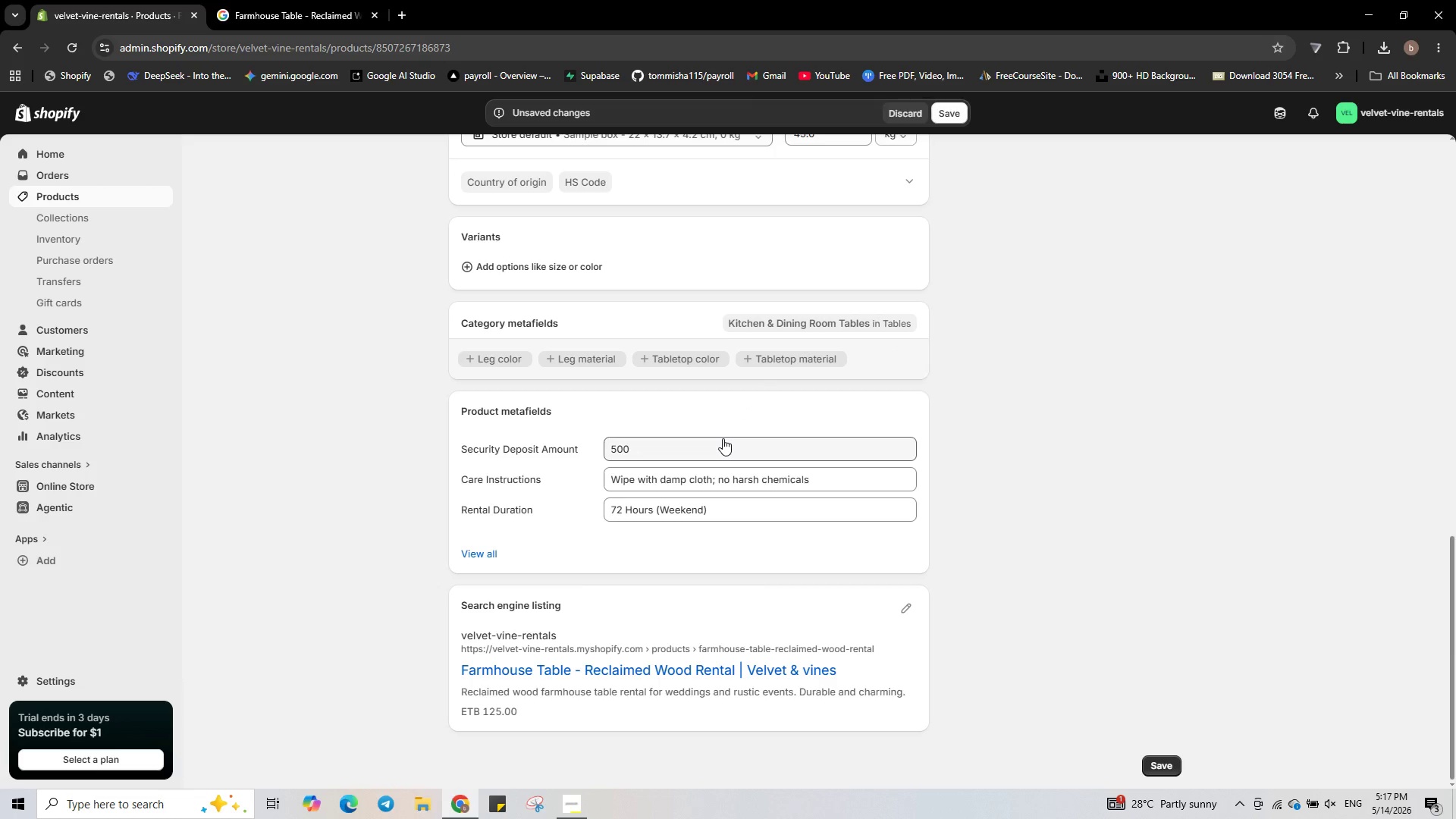 
wait(12.65)
 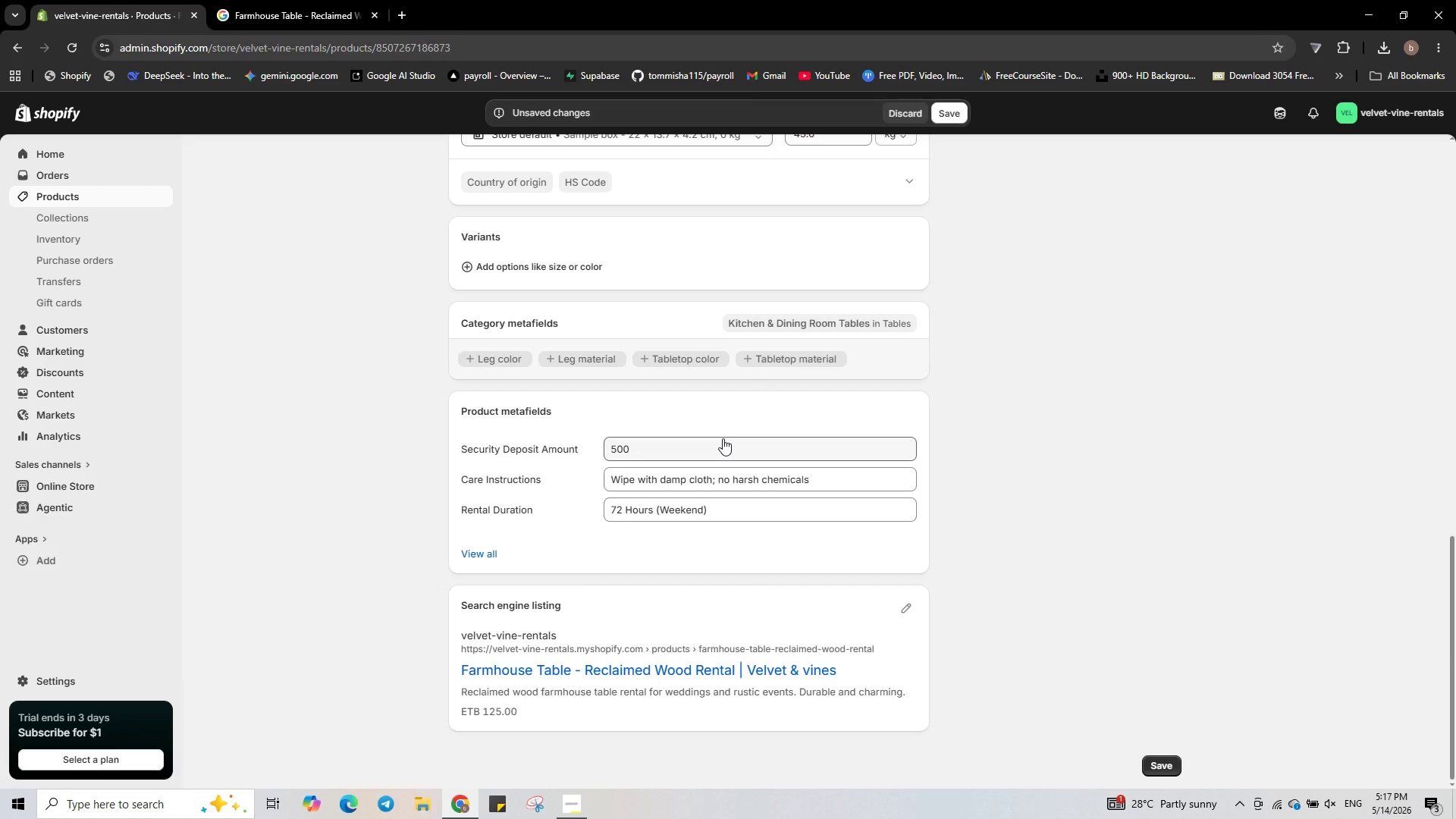 
scroll: coordinate [842, 333], scroll_direction: up, amount: 13.0
 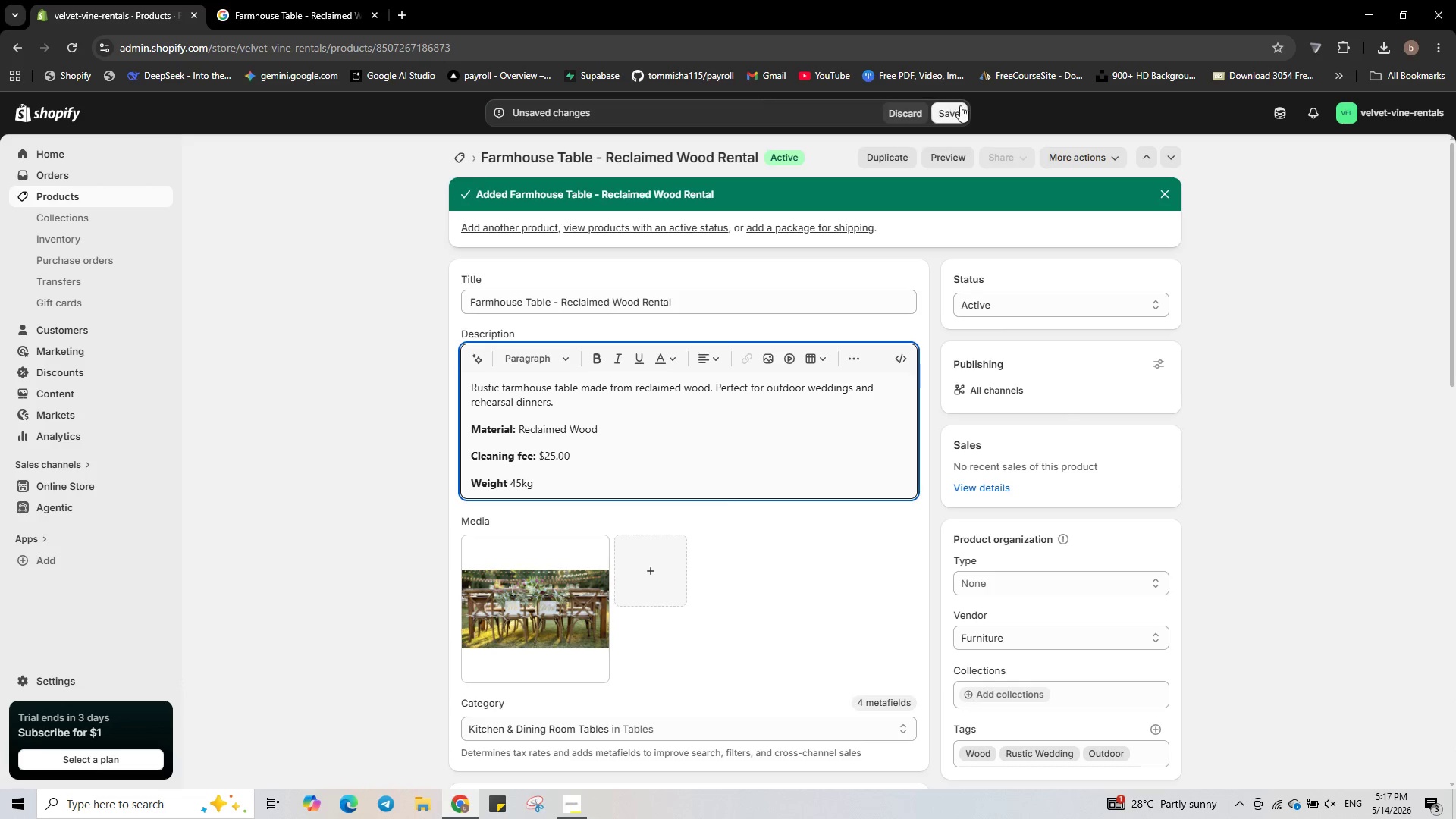 
left_click([961, 116])
 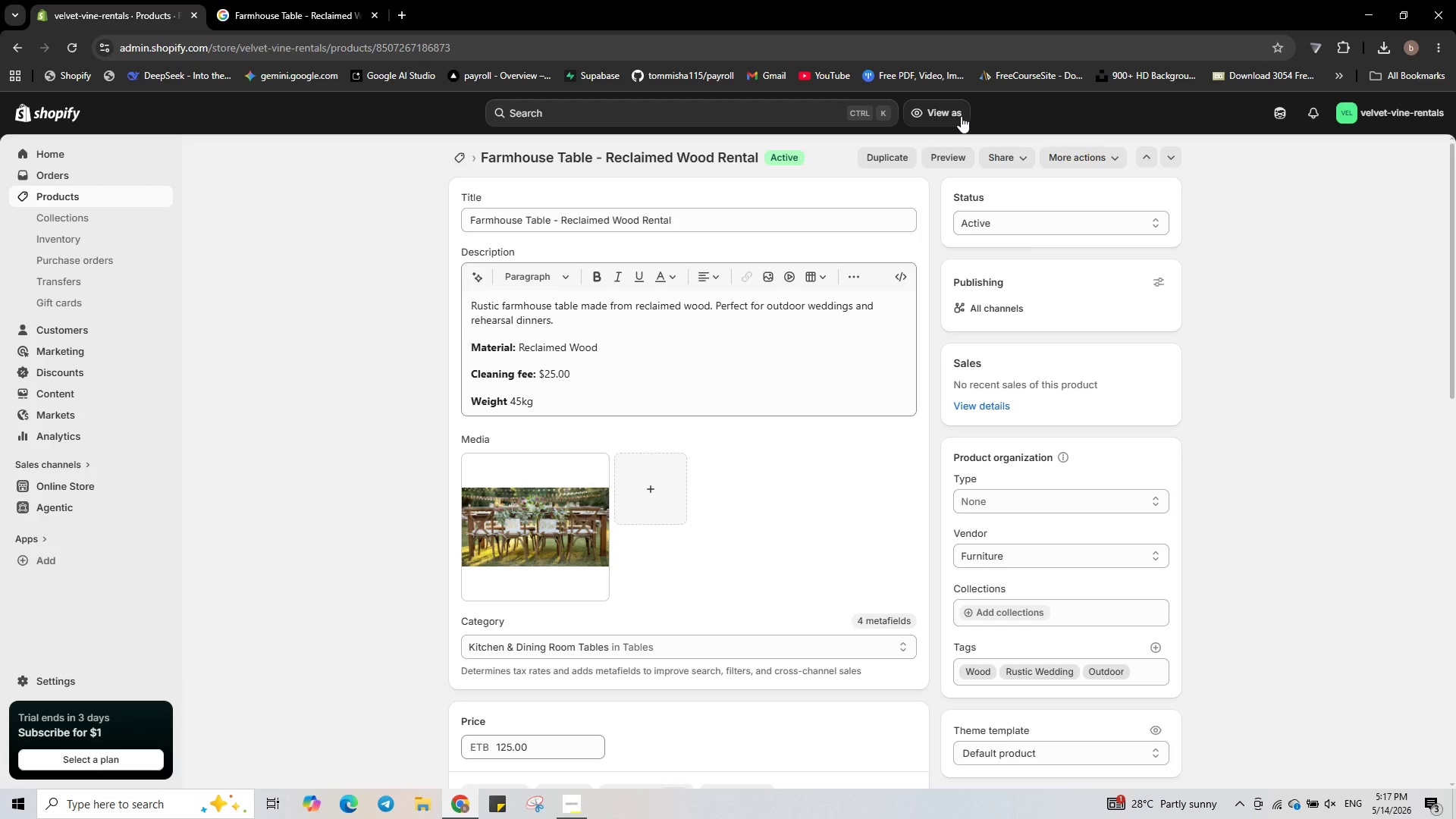 
wait(15.94)
 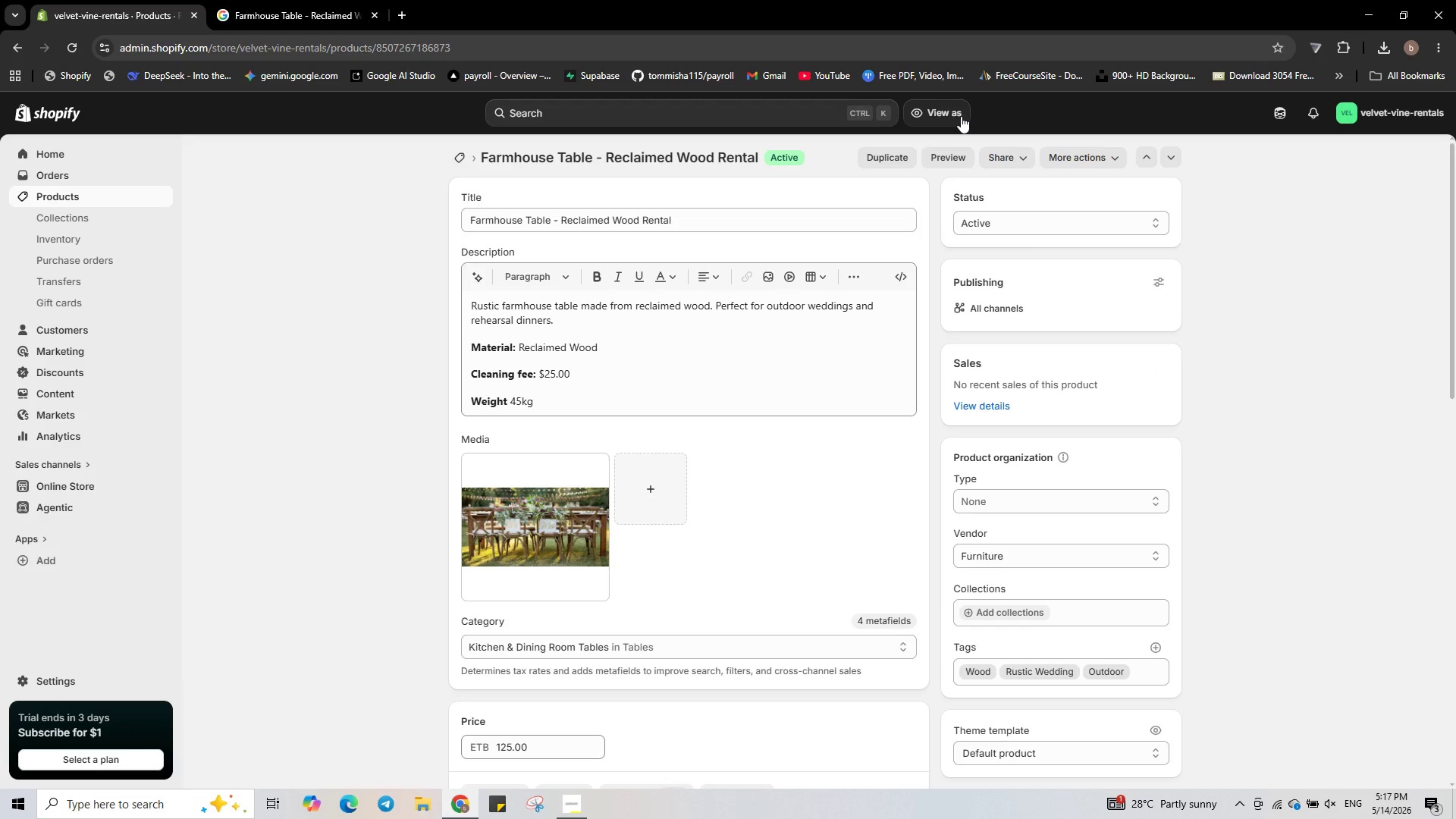 
left_click([124, 200])
 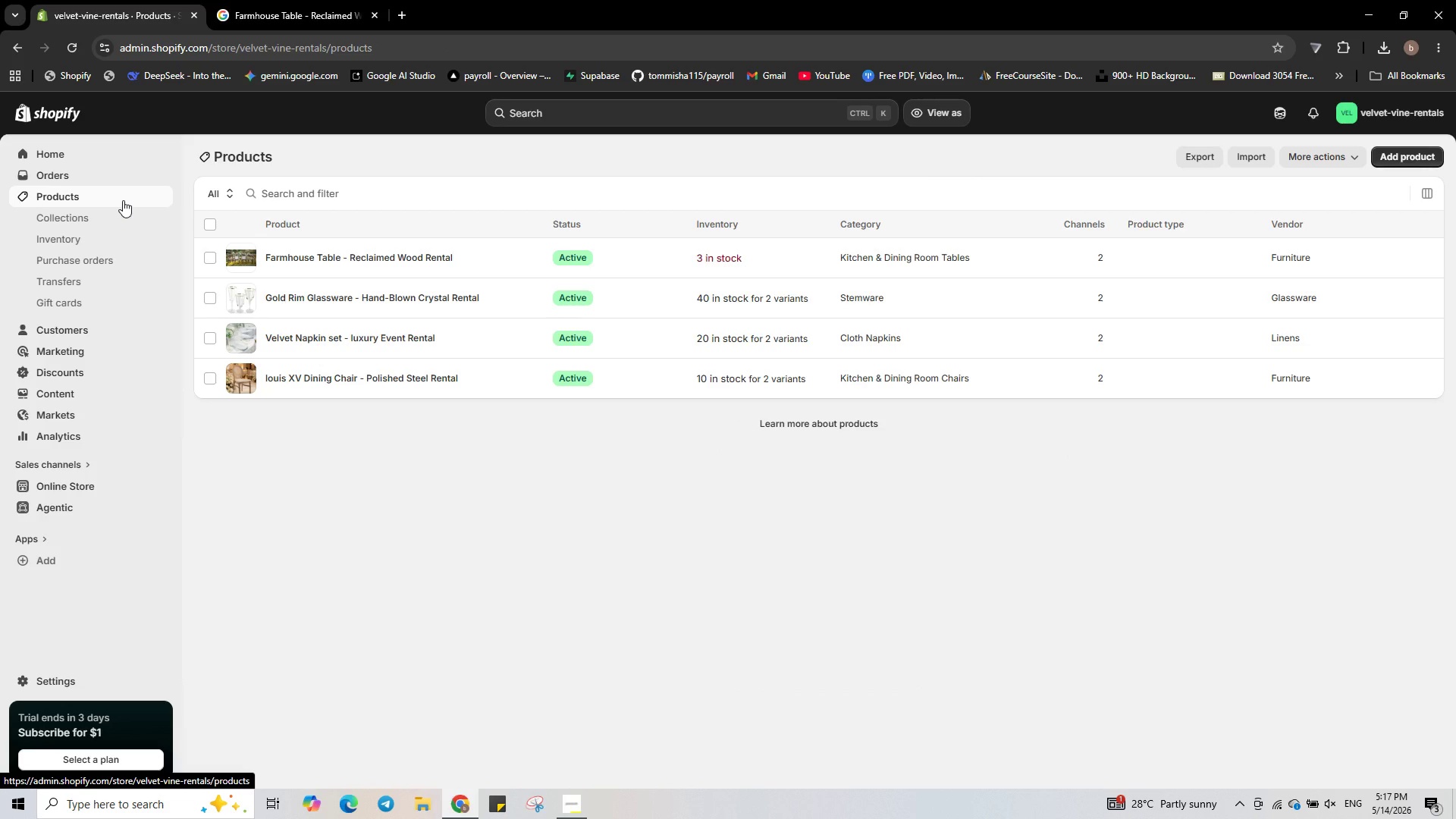 
wait(9.42)
 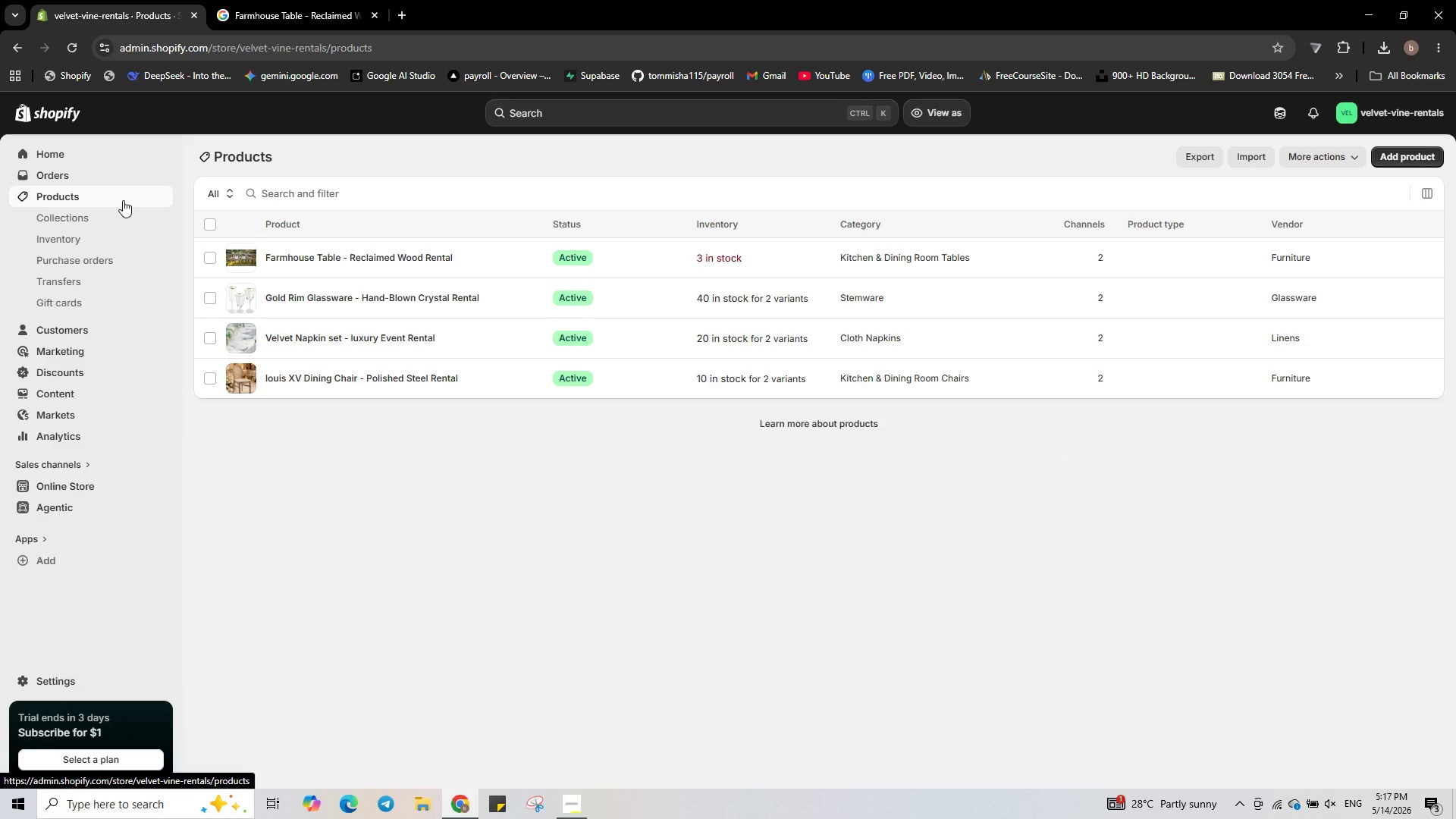 
left_click([1404, 161])
 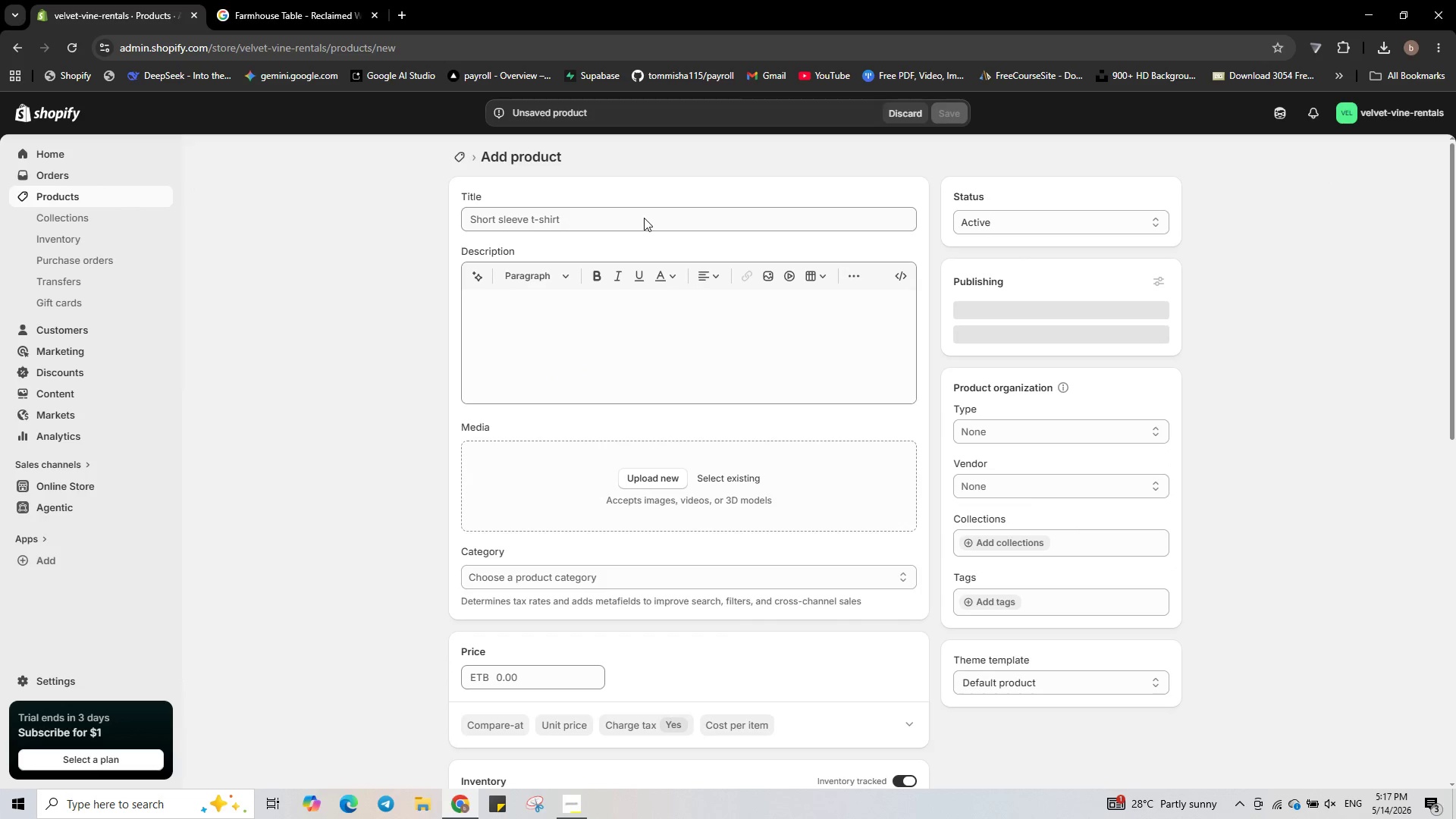 
left_click([644, 218])
 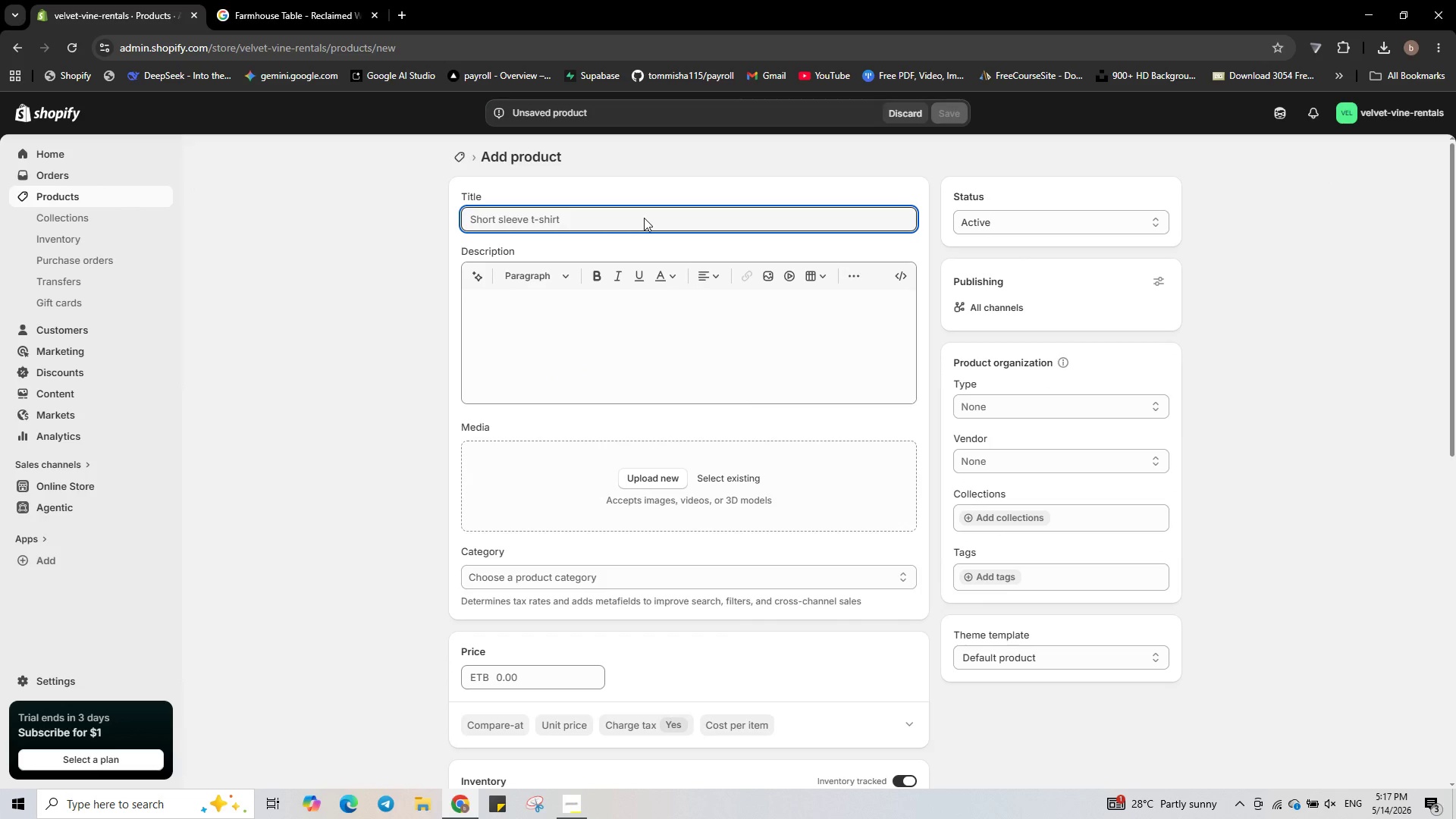 
hold_key(key=ShiftLeft, duration=1.23)
 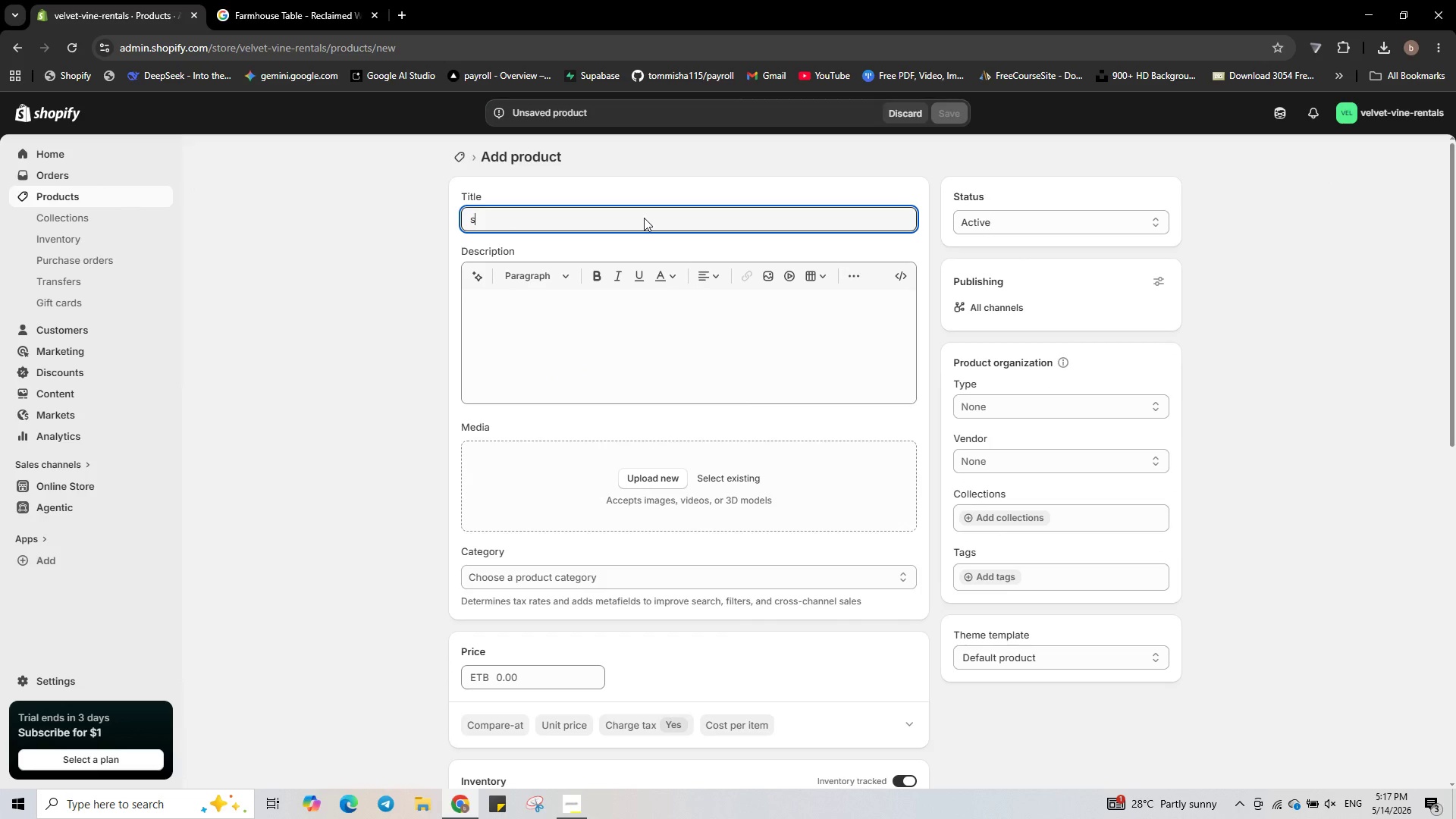 
type(silk Table runner )
 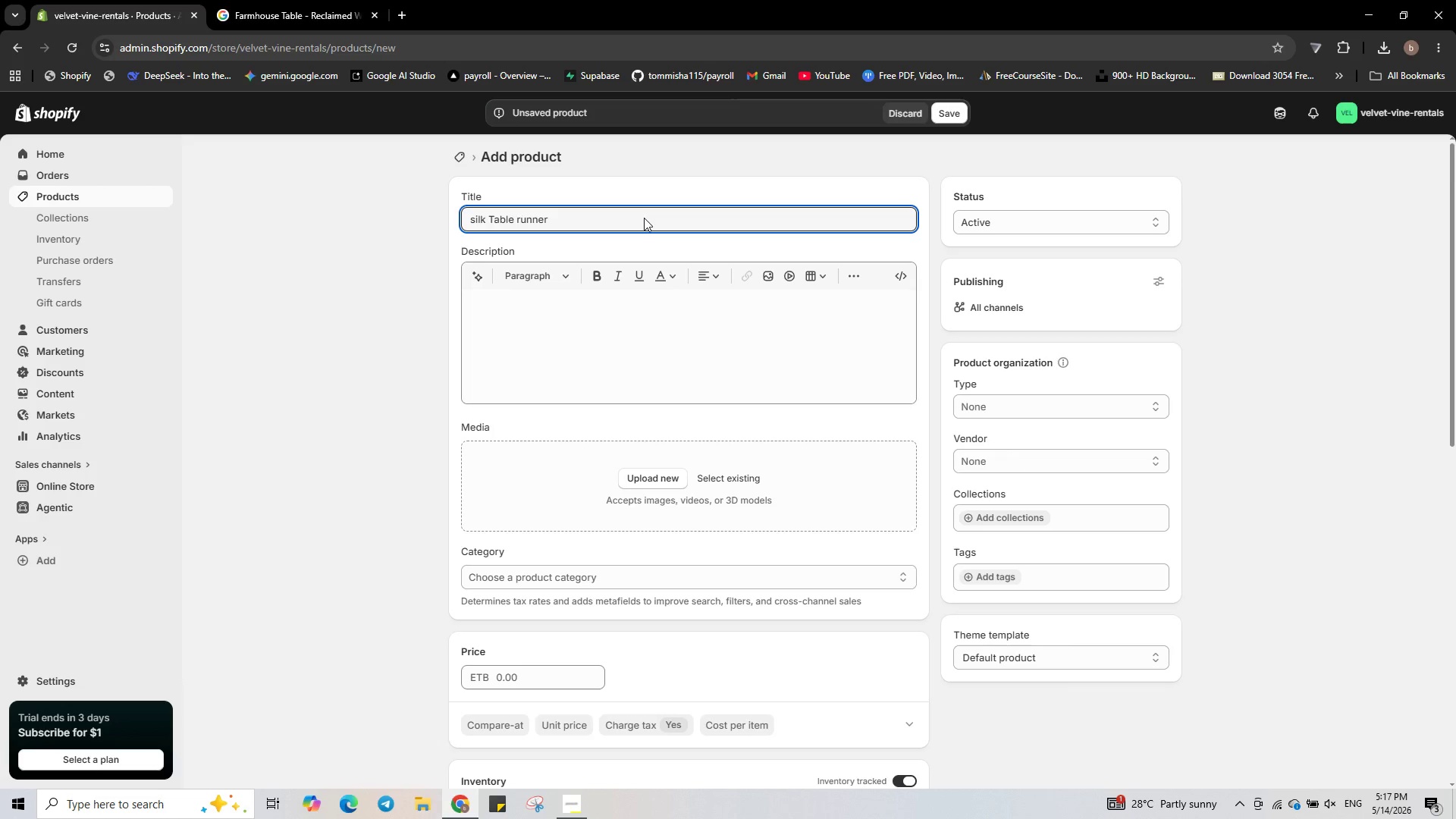 
hold_key(key=ArrowLeft, duration=0.56)
 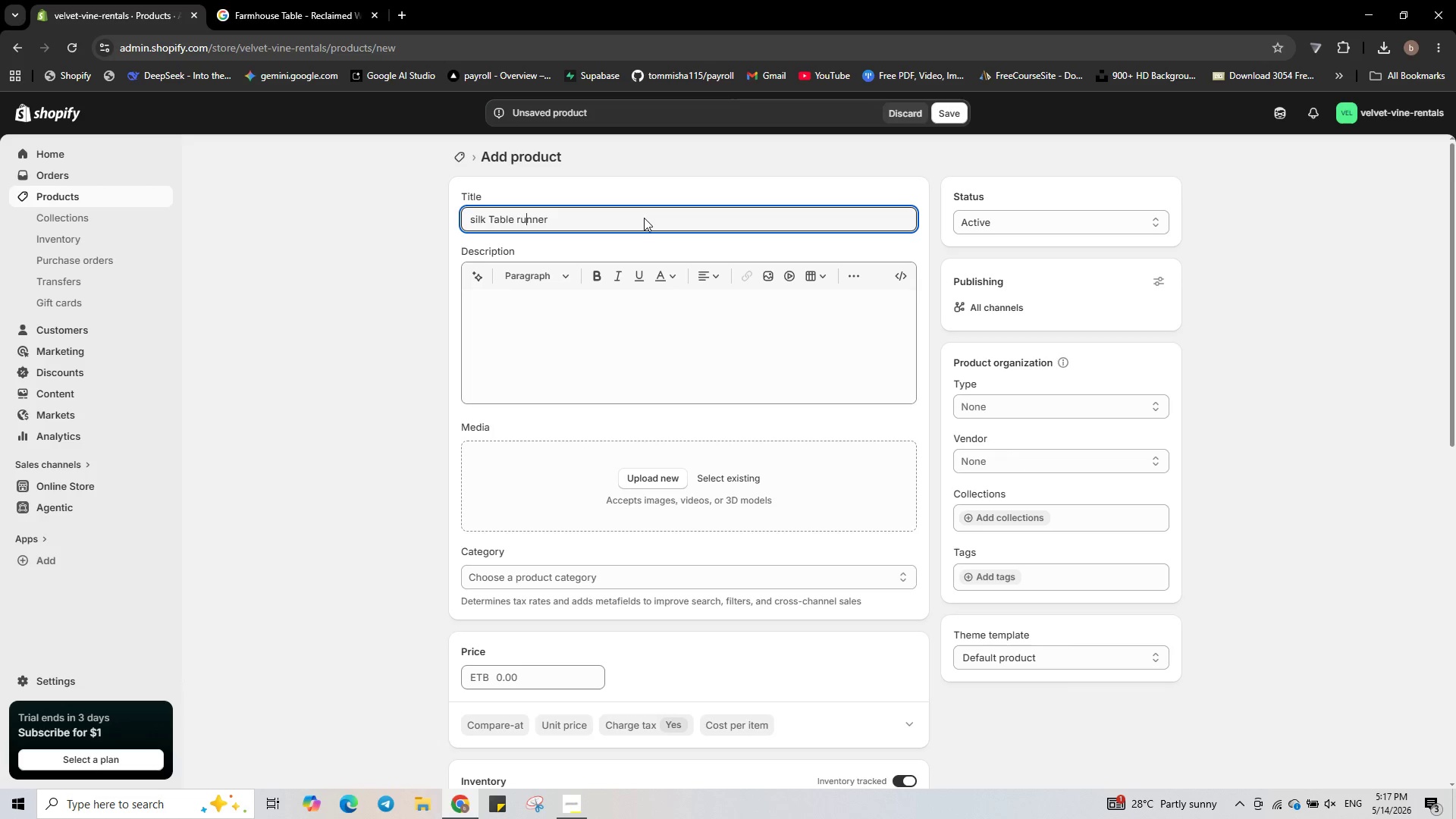 
key(ArrowLeft)
 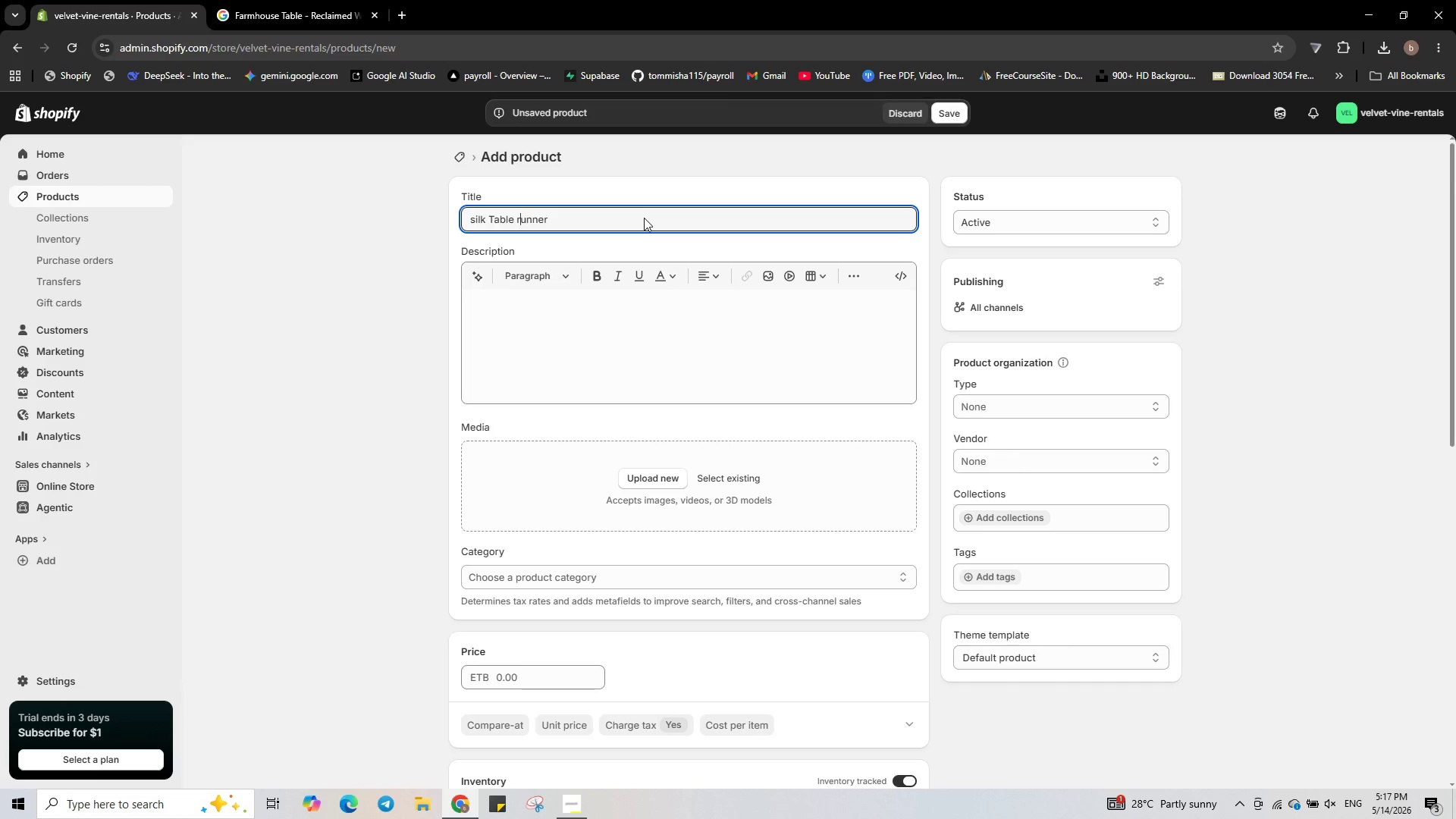 
key(ArrowLeft)
 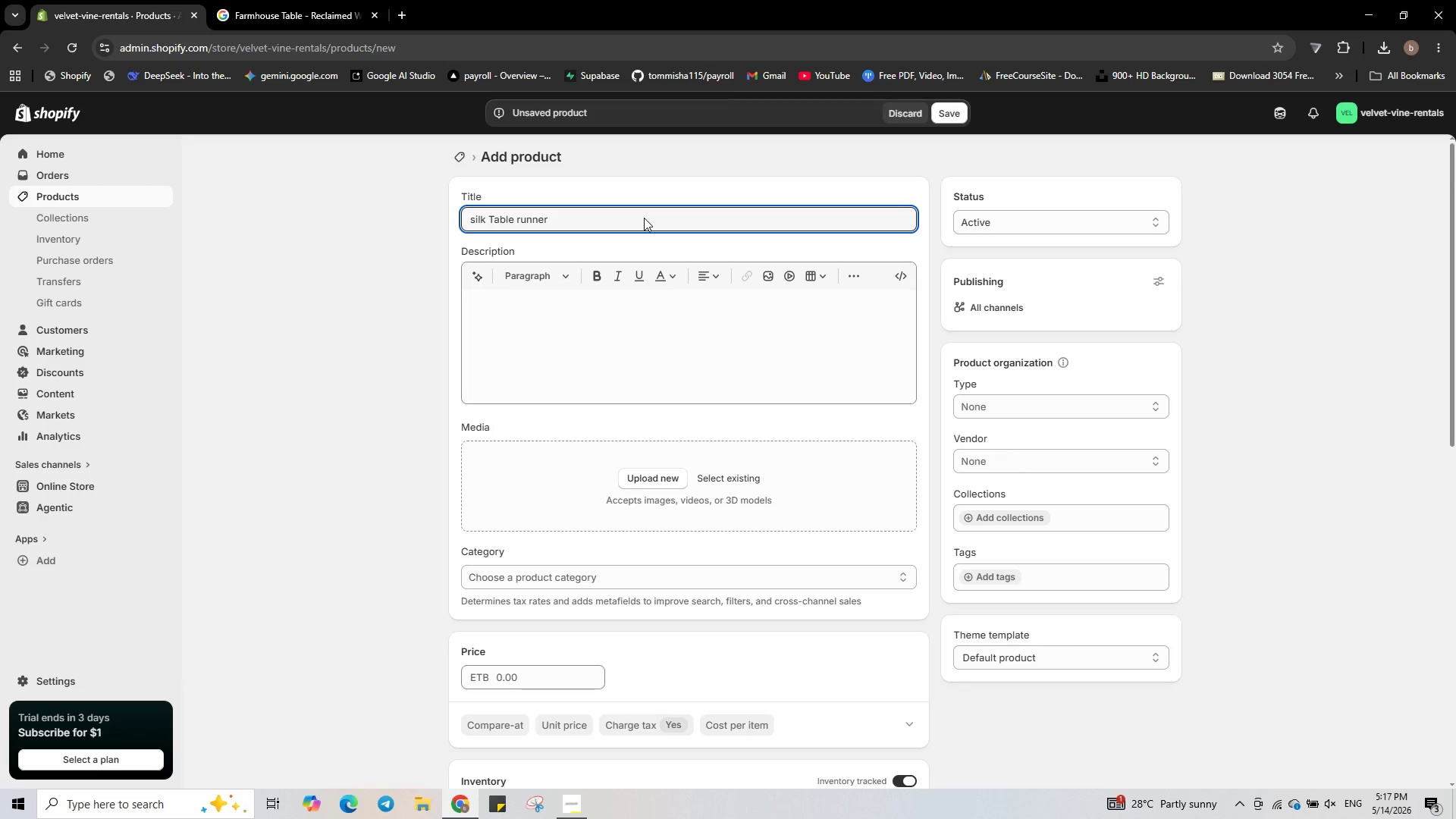 
key(Backspace)
 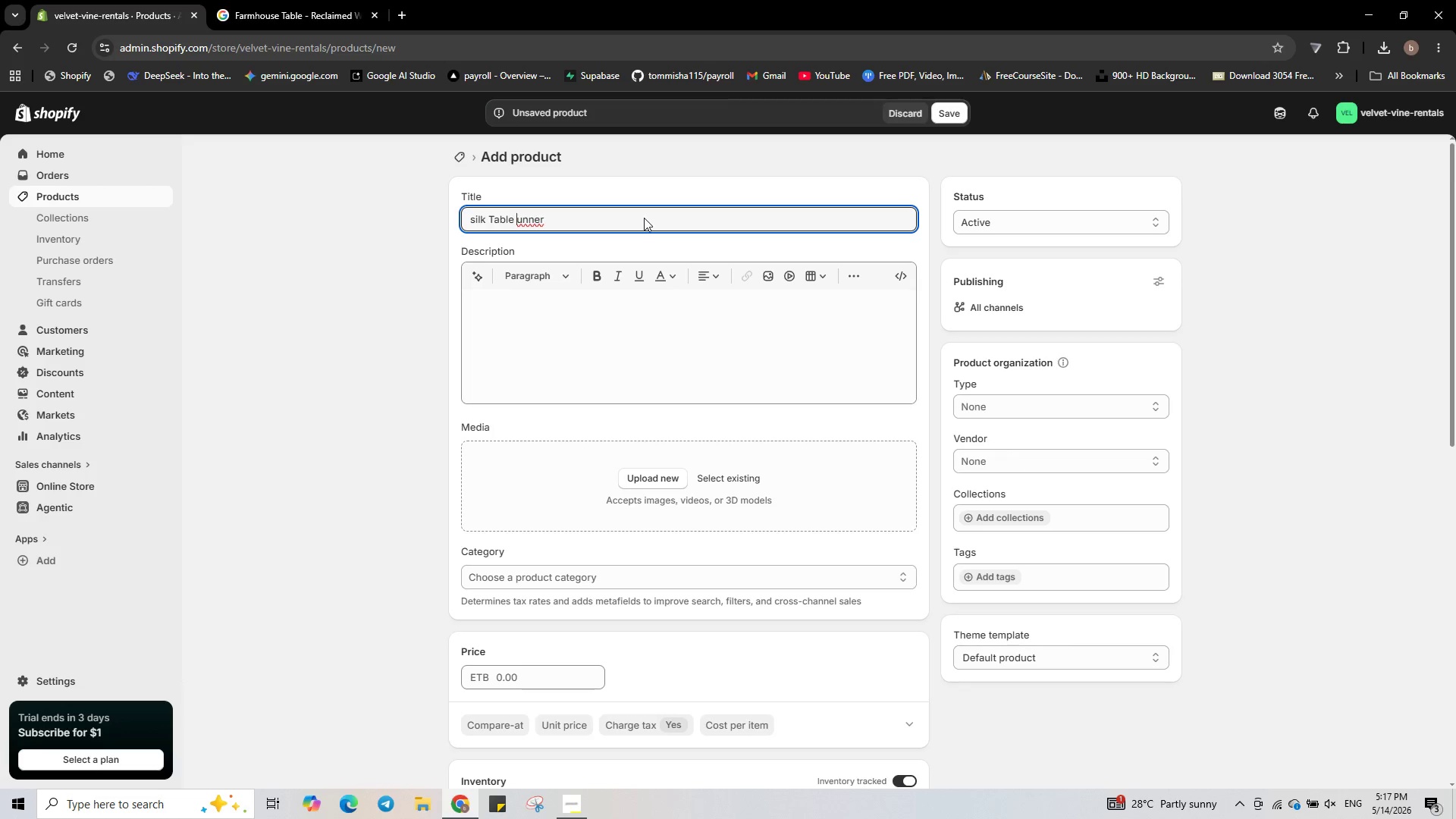 
key(Shift+R)
 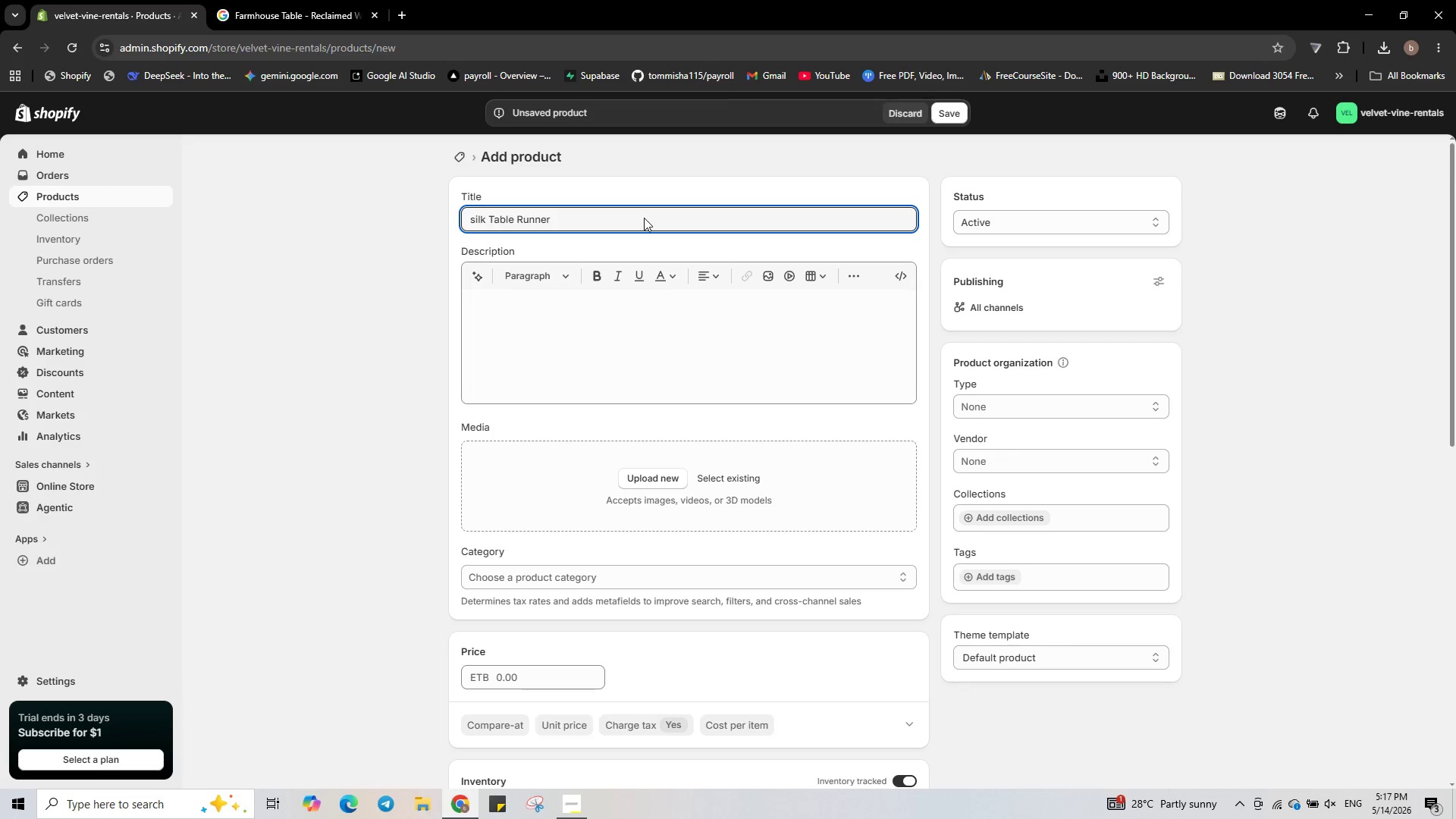 
hold_key(key=ArrowRight, duration=0.56)
 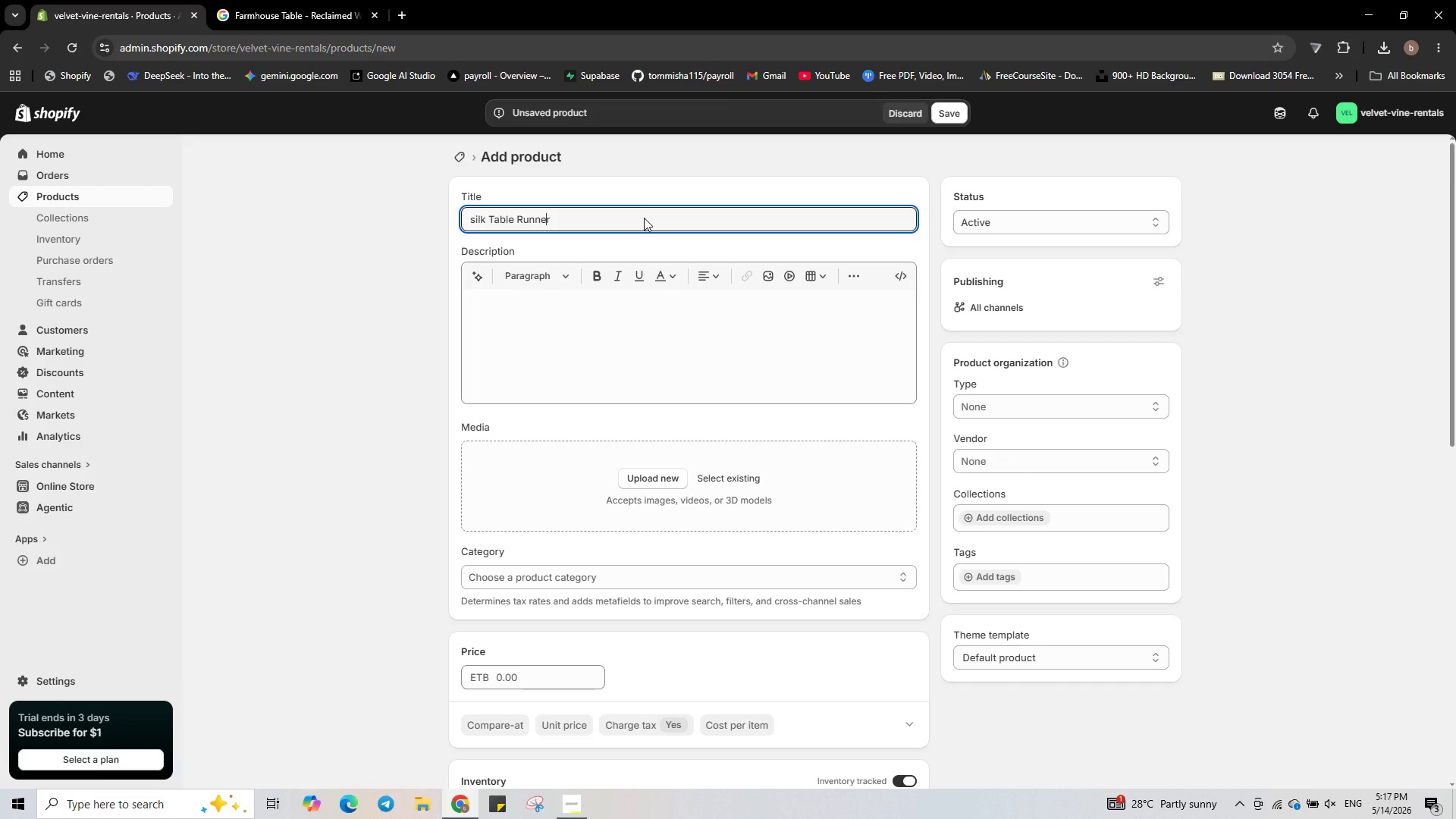 
key(ArrowRight)
 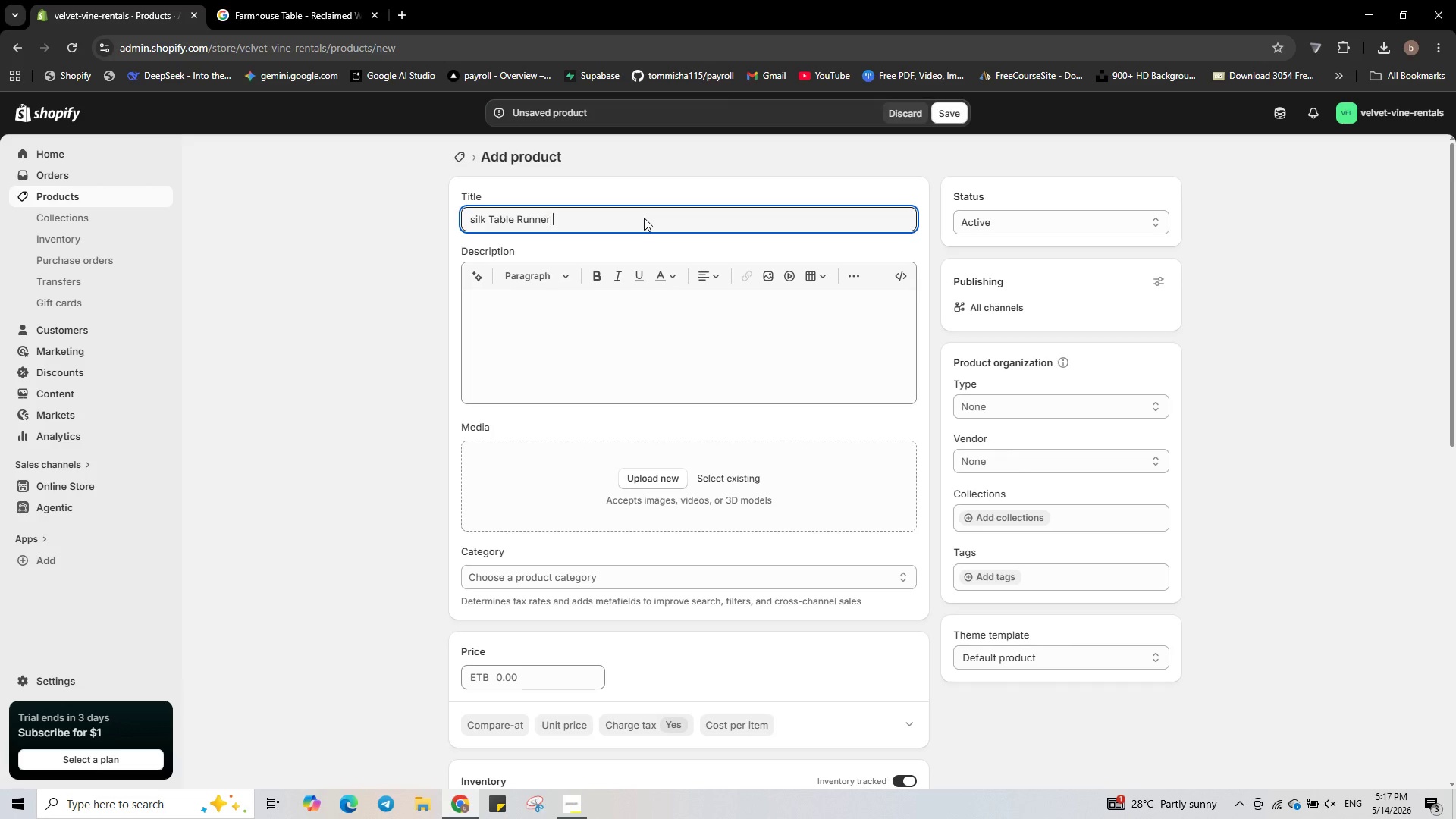 
type( _ Luxe Events)
 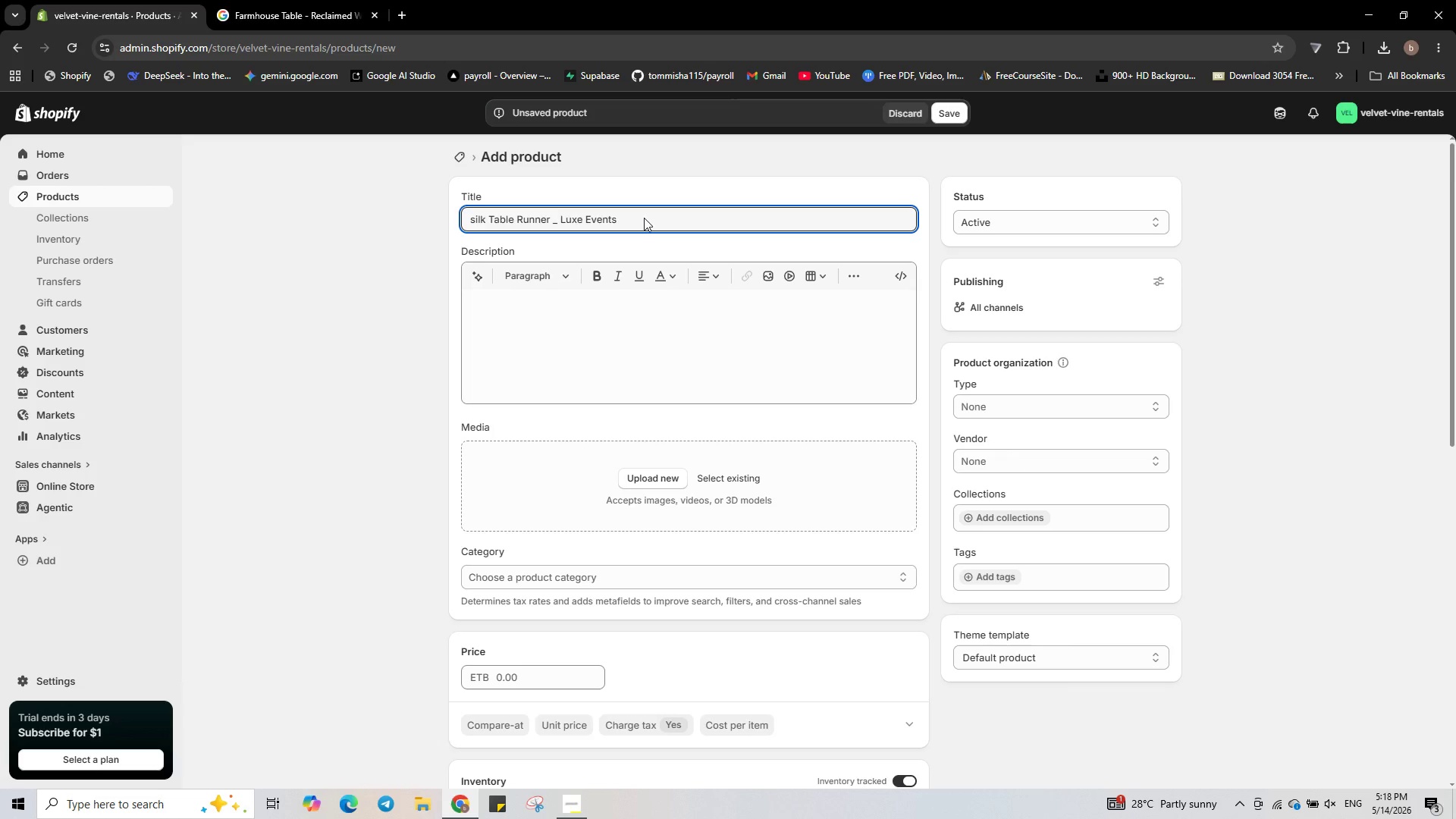 
hold_key(key=ArrowLeft, duration=0.61)
 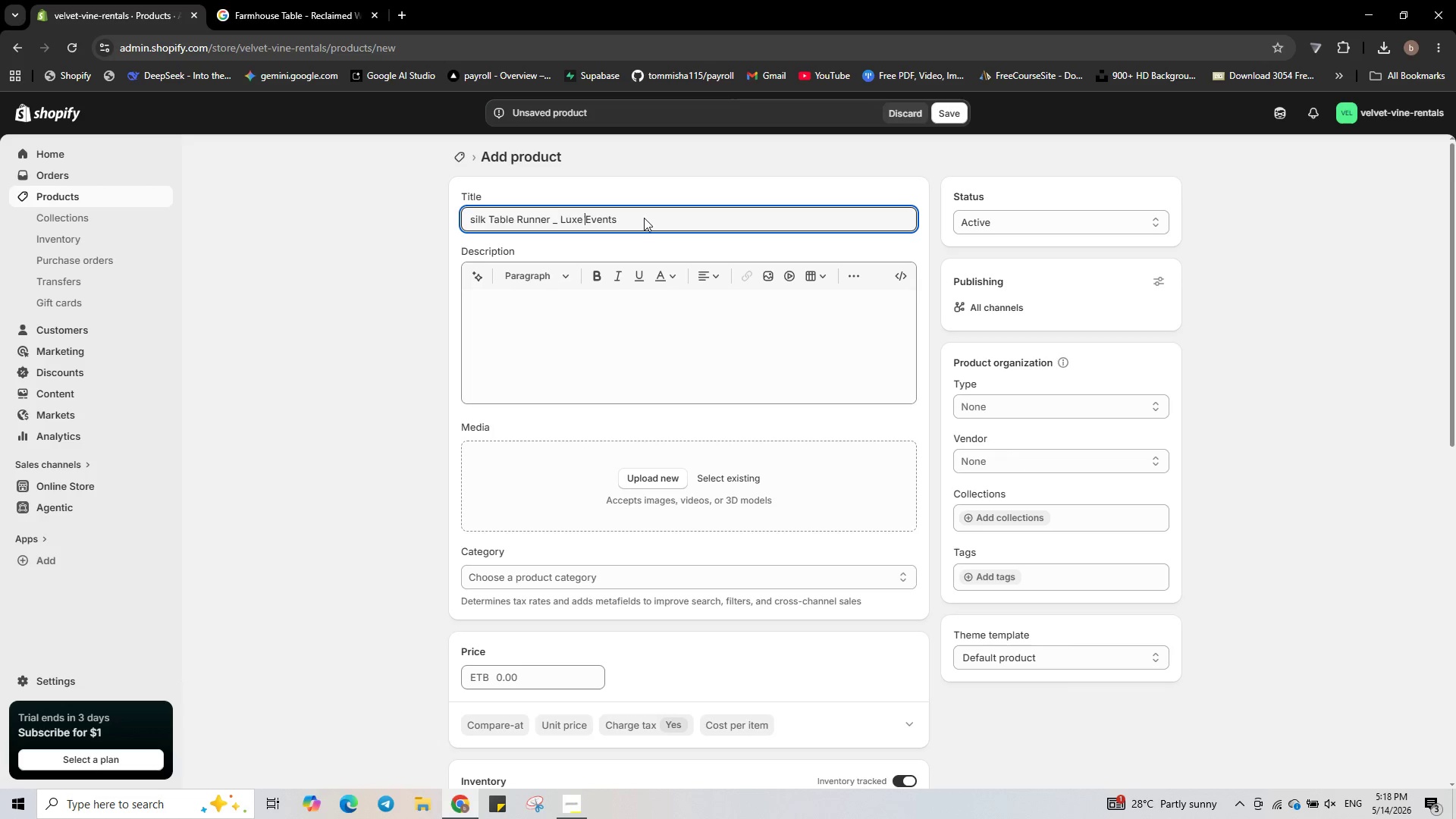 
key(ArrowLeft)
 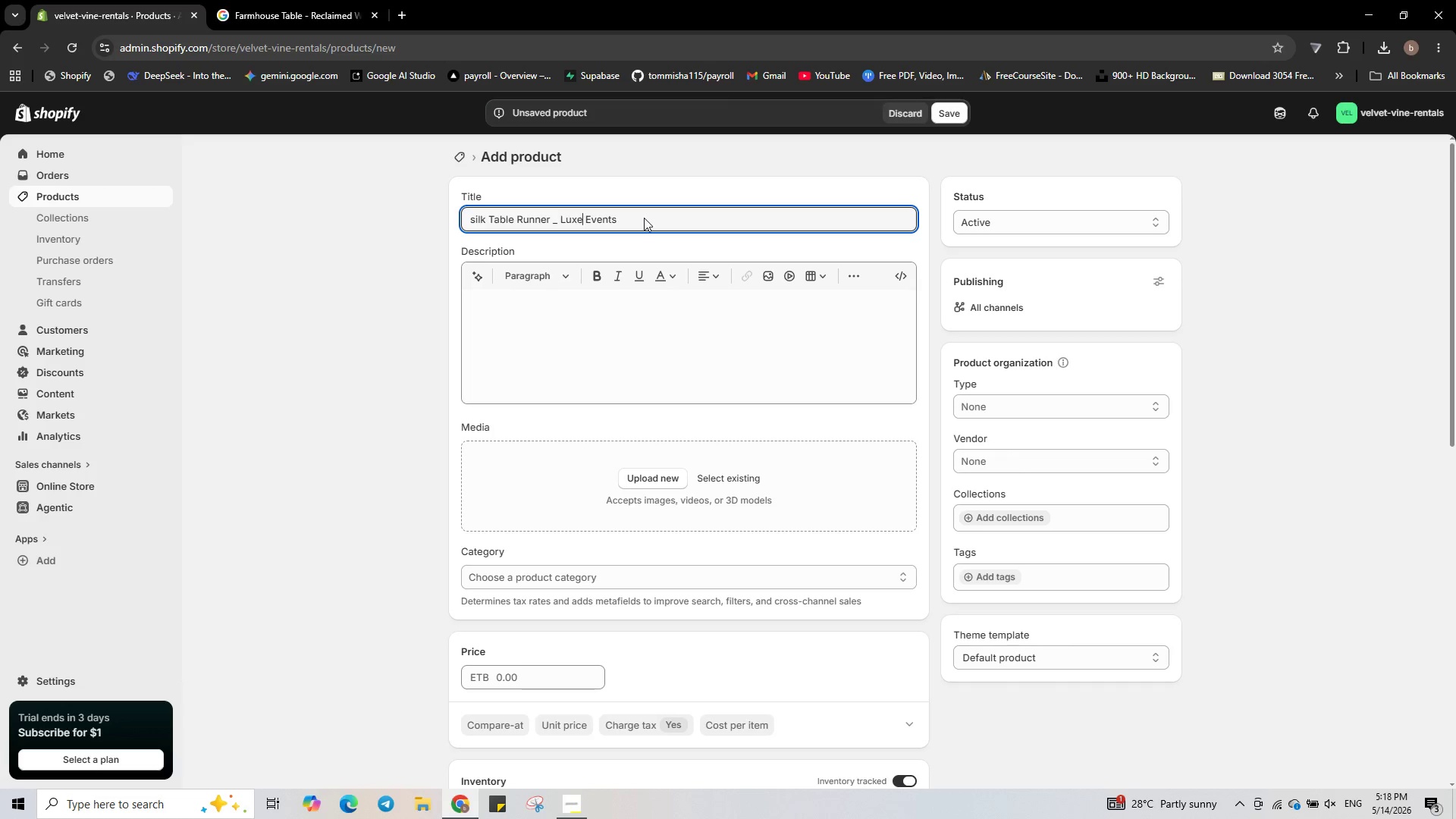 
key(ArrowLeft)
 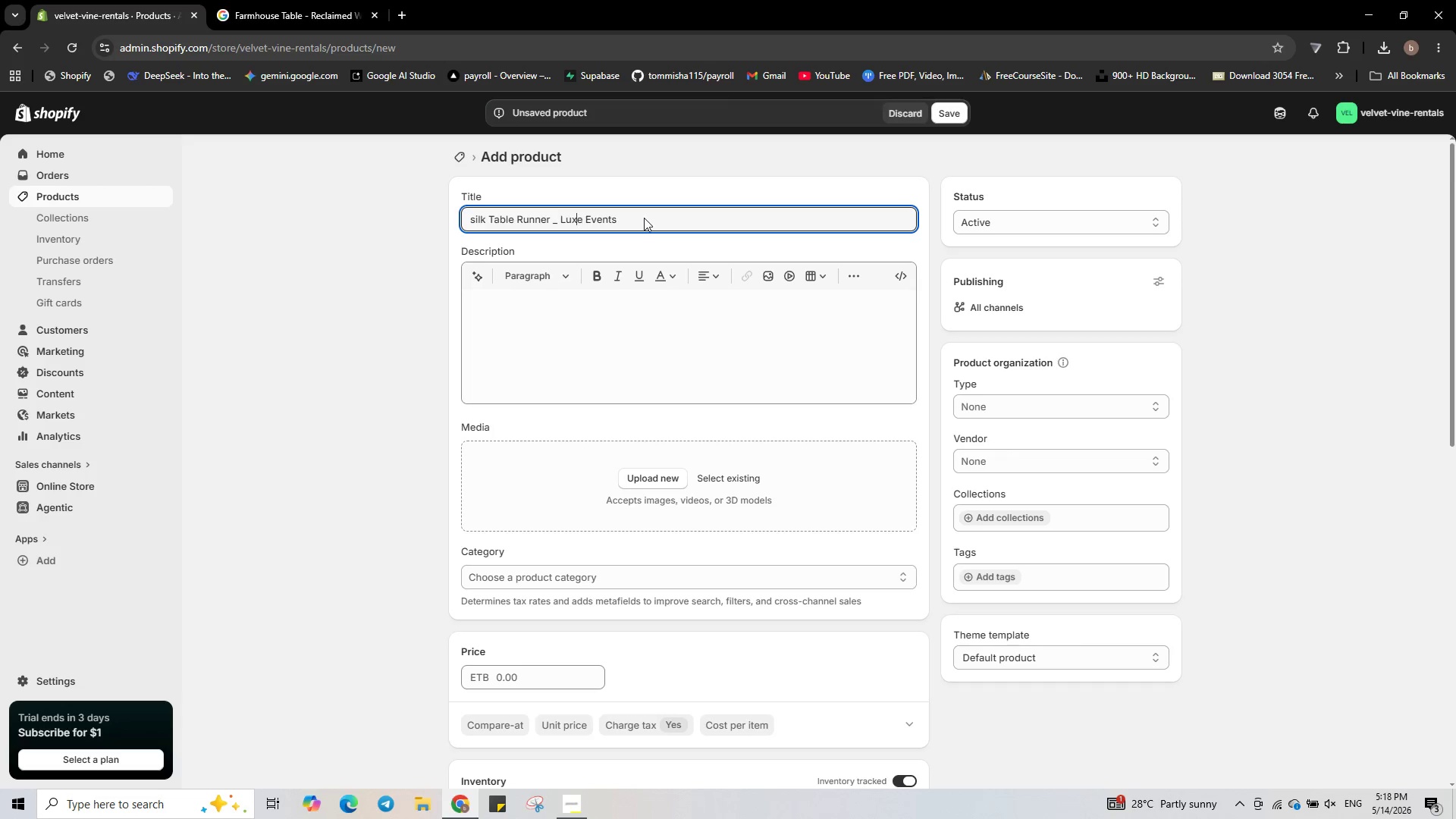 
hold_key(key=ArrowLeft, duration=0.53)
 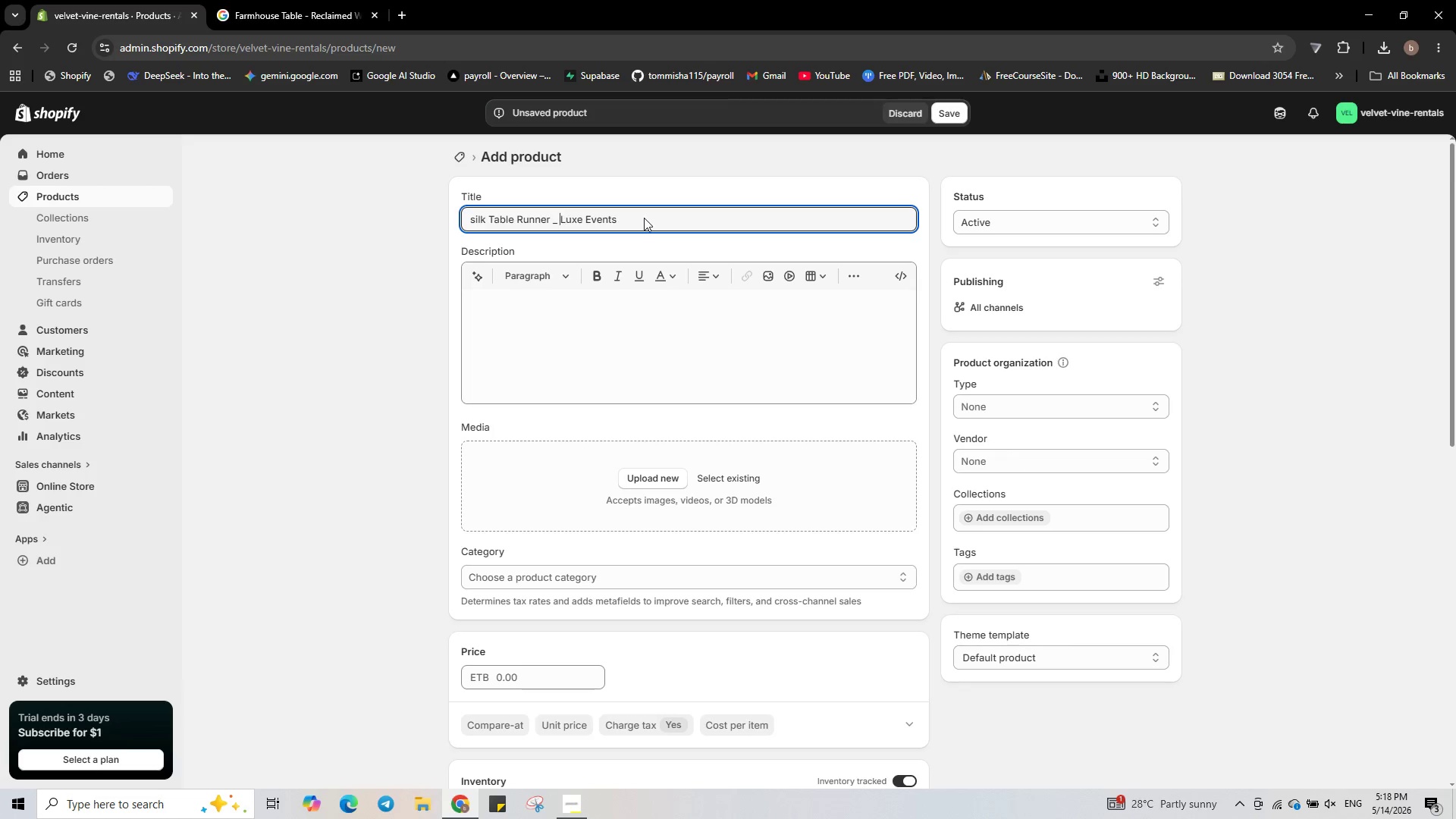 
key(ArrowLeft)
 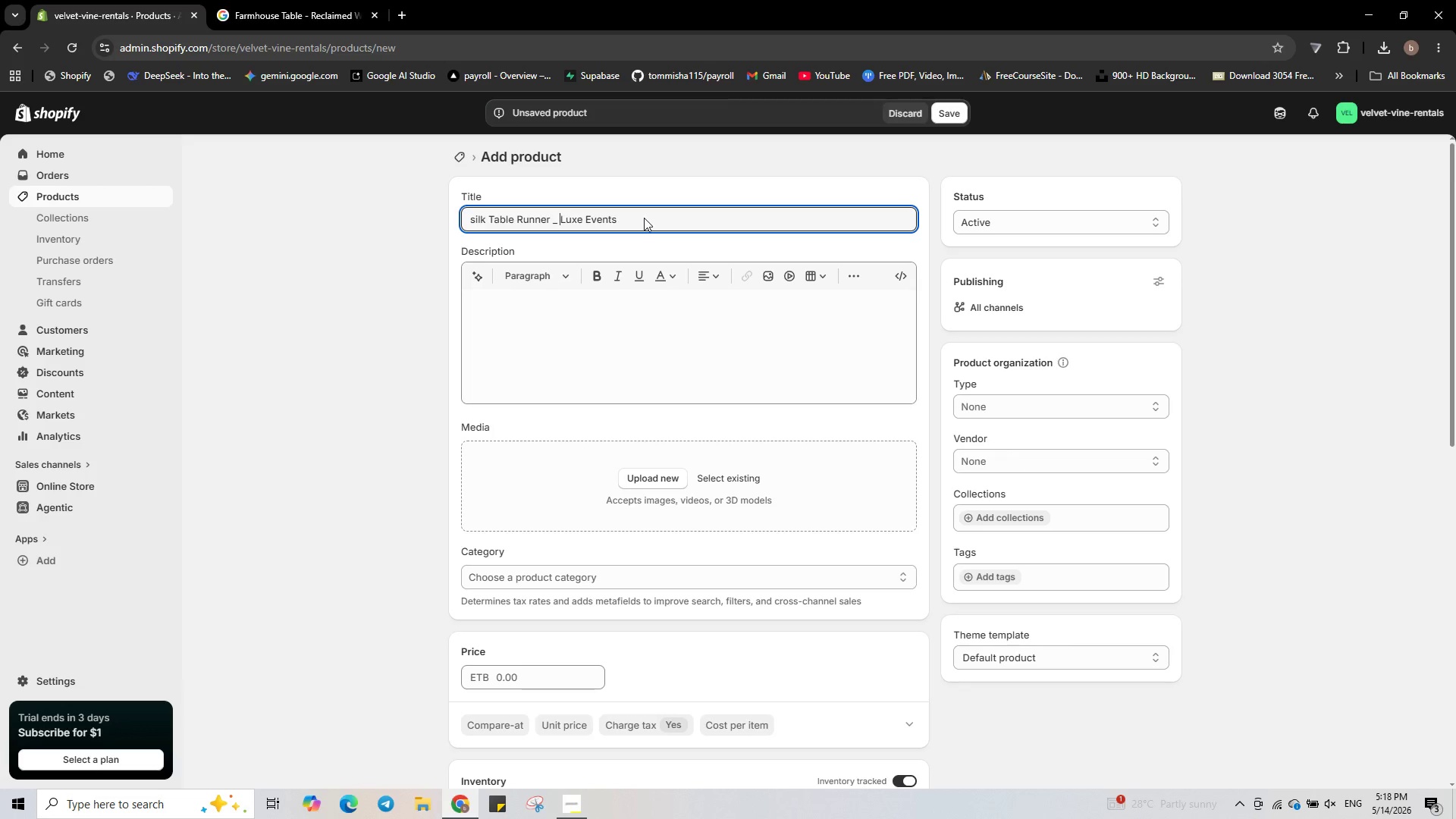 
key(ArrowLeft)
 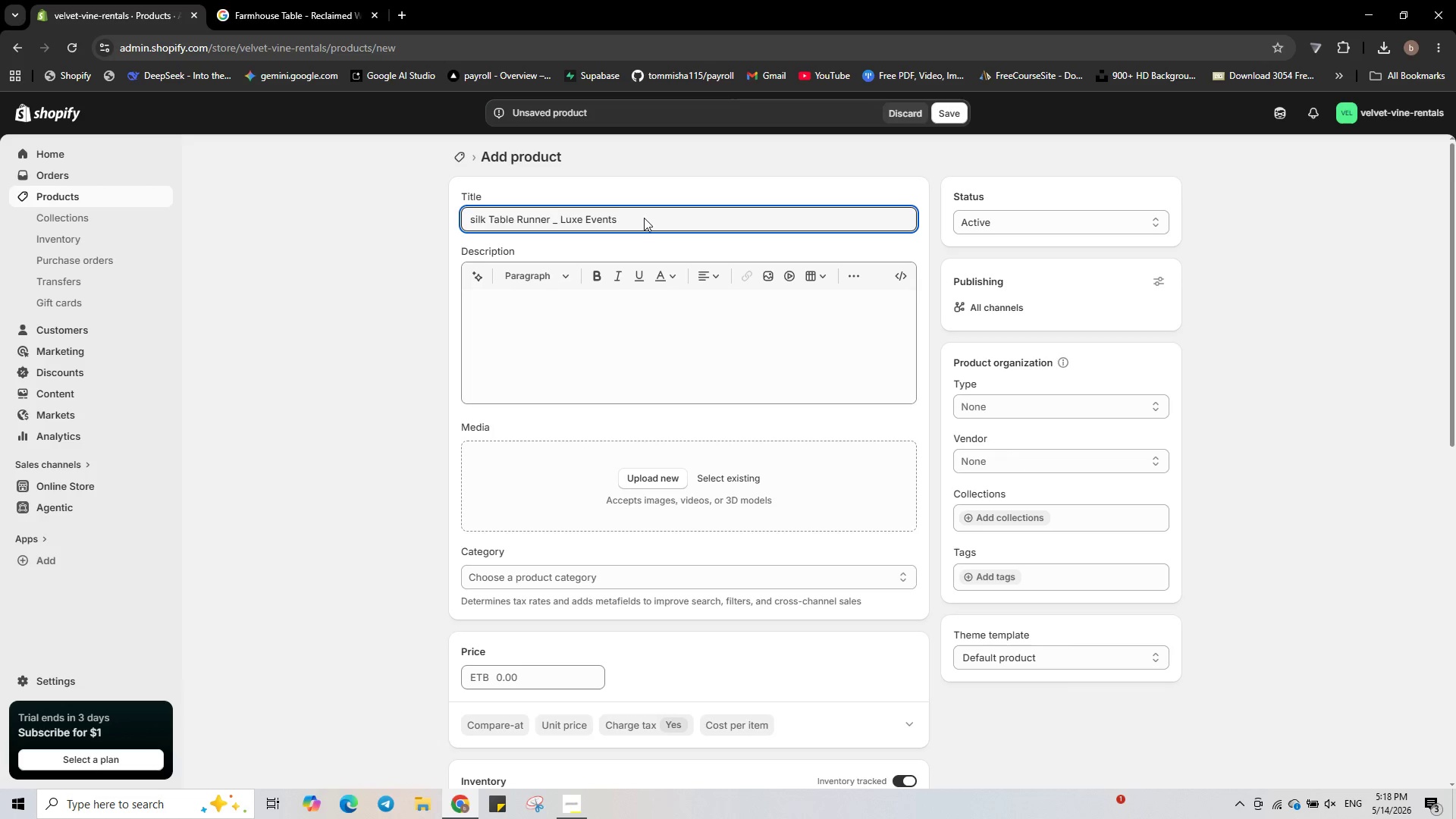 
key(Backspace)
 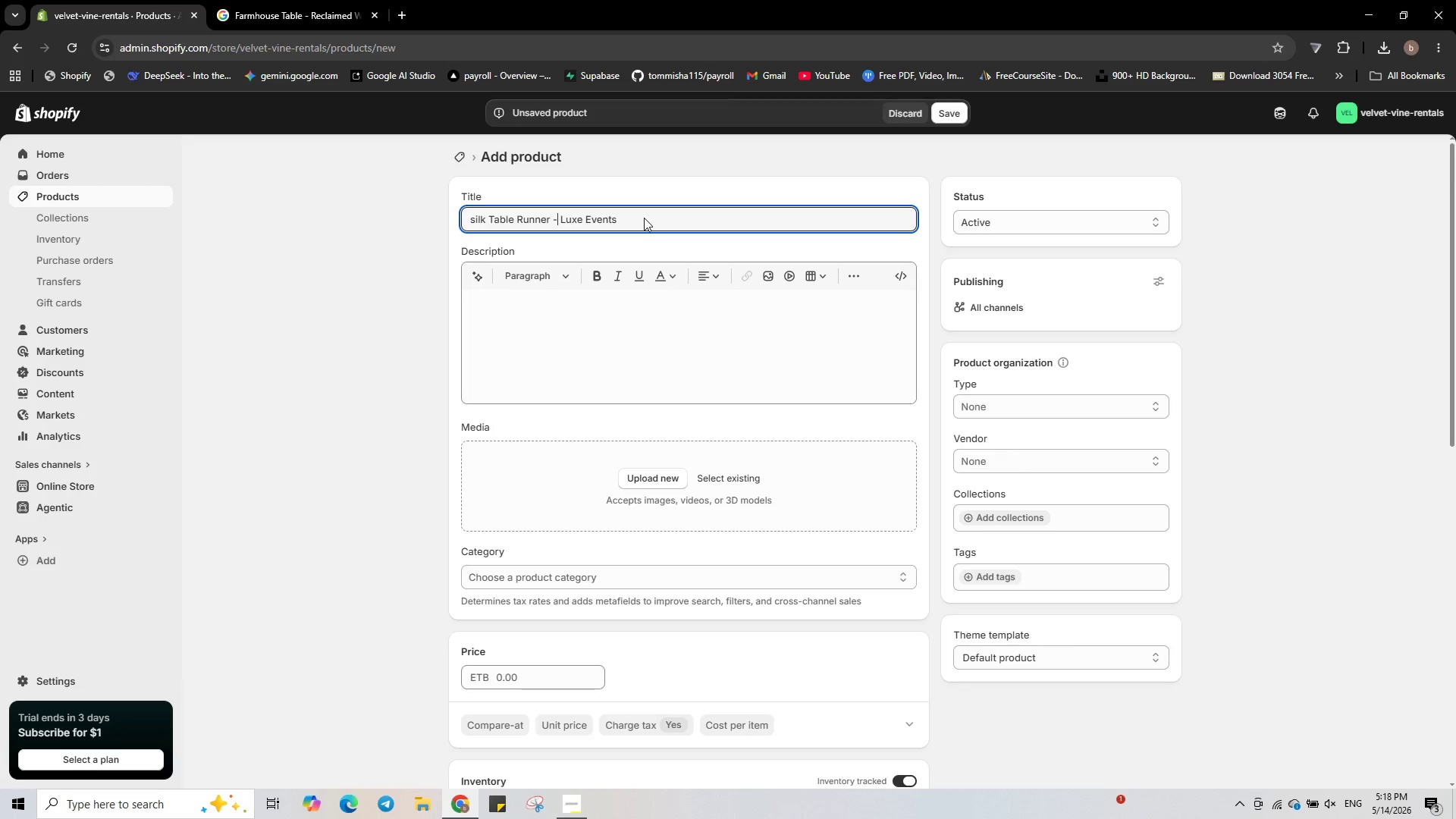 
key(Minus)
 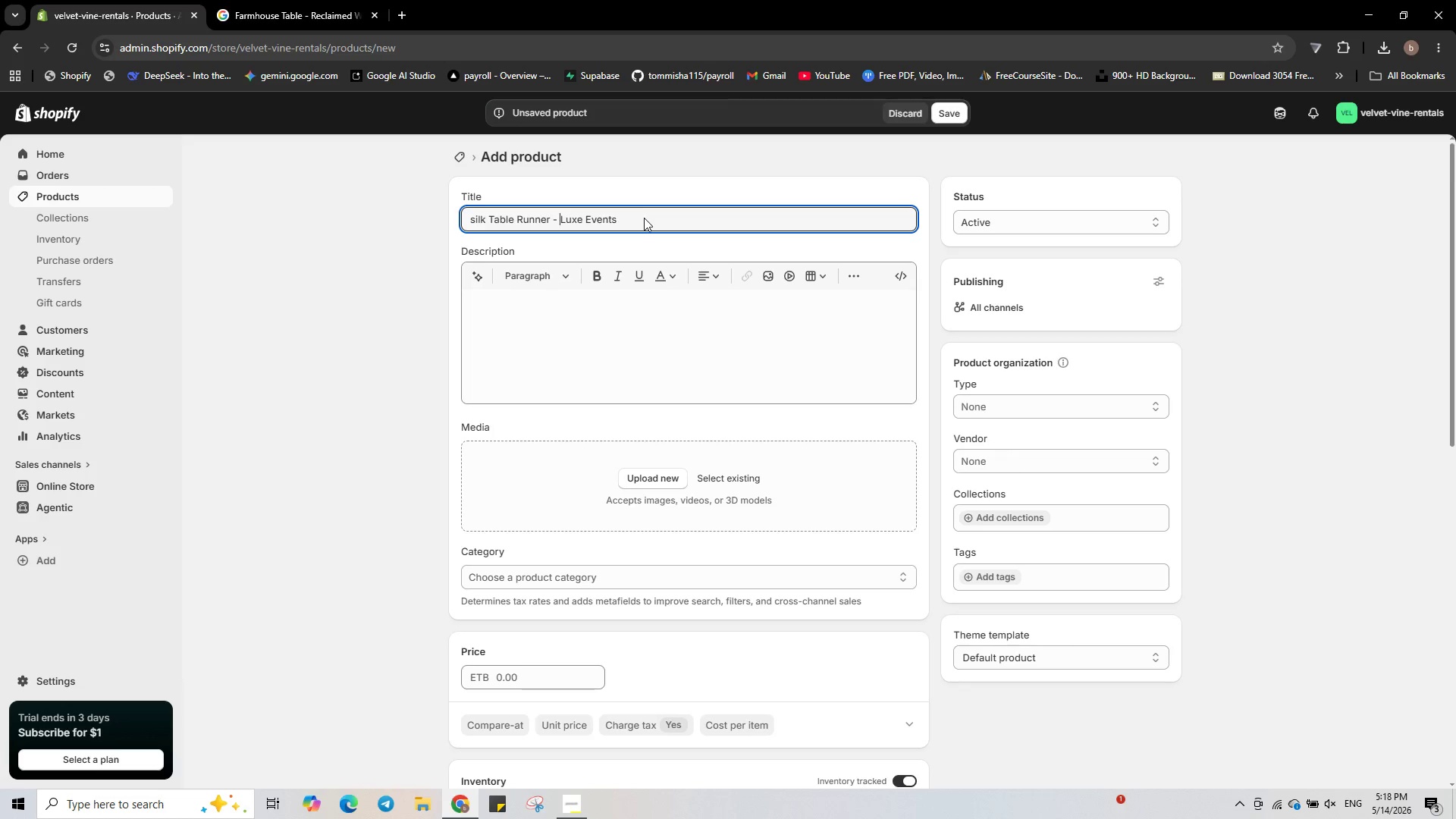 
hold_key(key=ArrowRight, duration=0.86)
 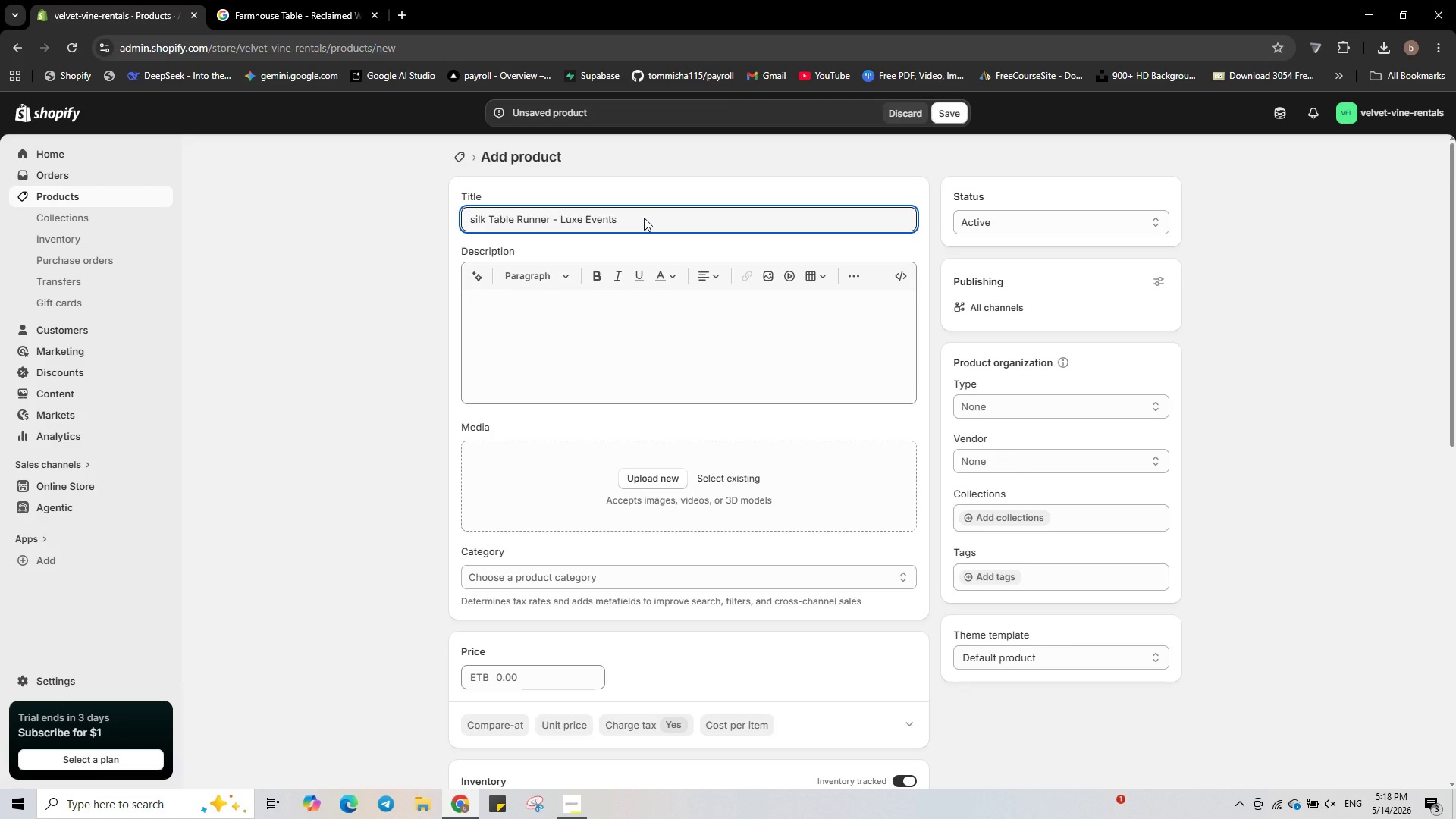 
type(Rental)
 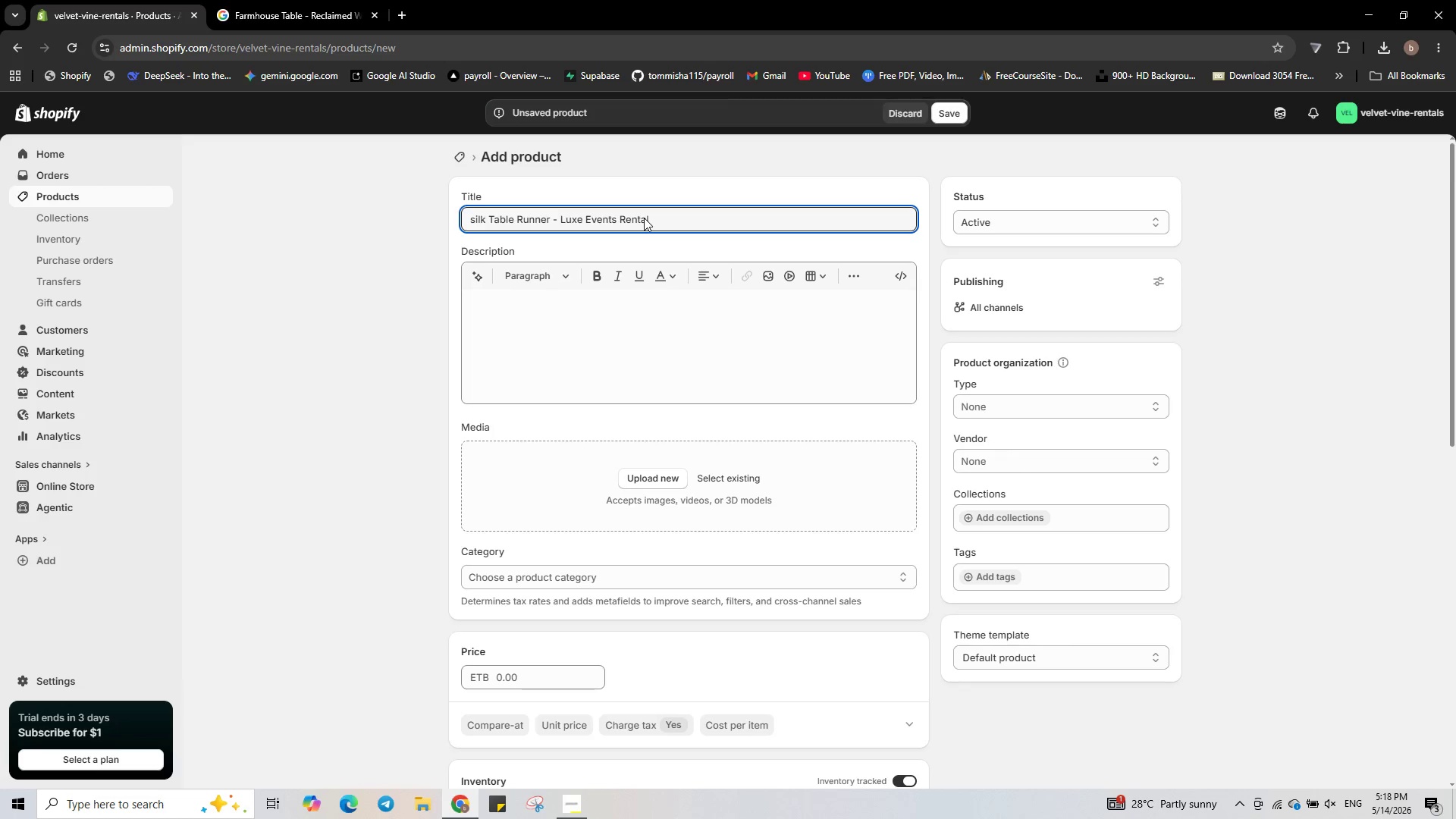 
wait(6.3)
 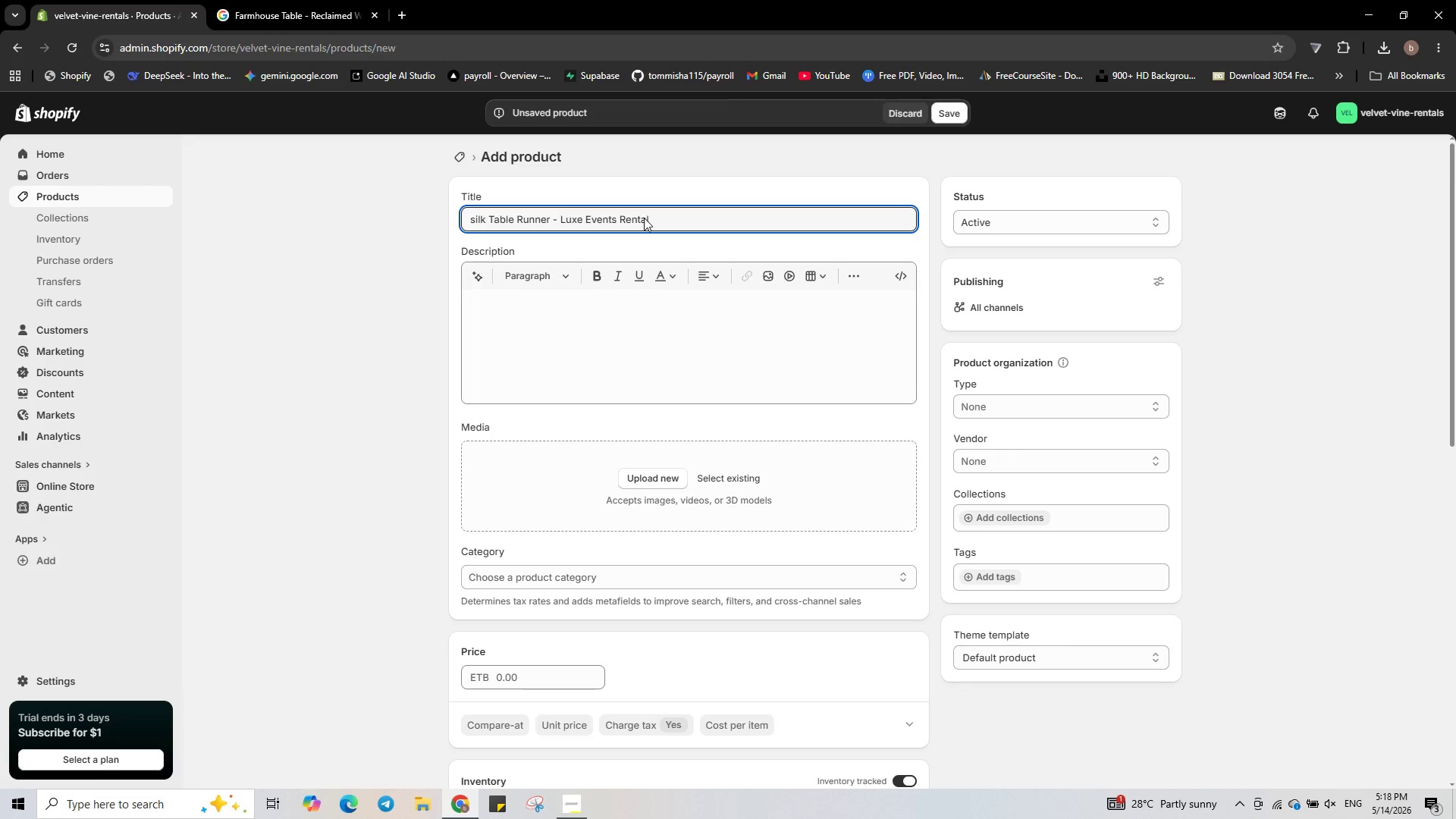 
left_click([477, 224])
 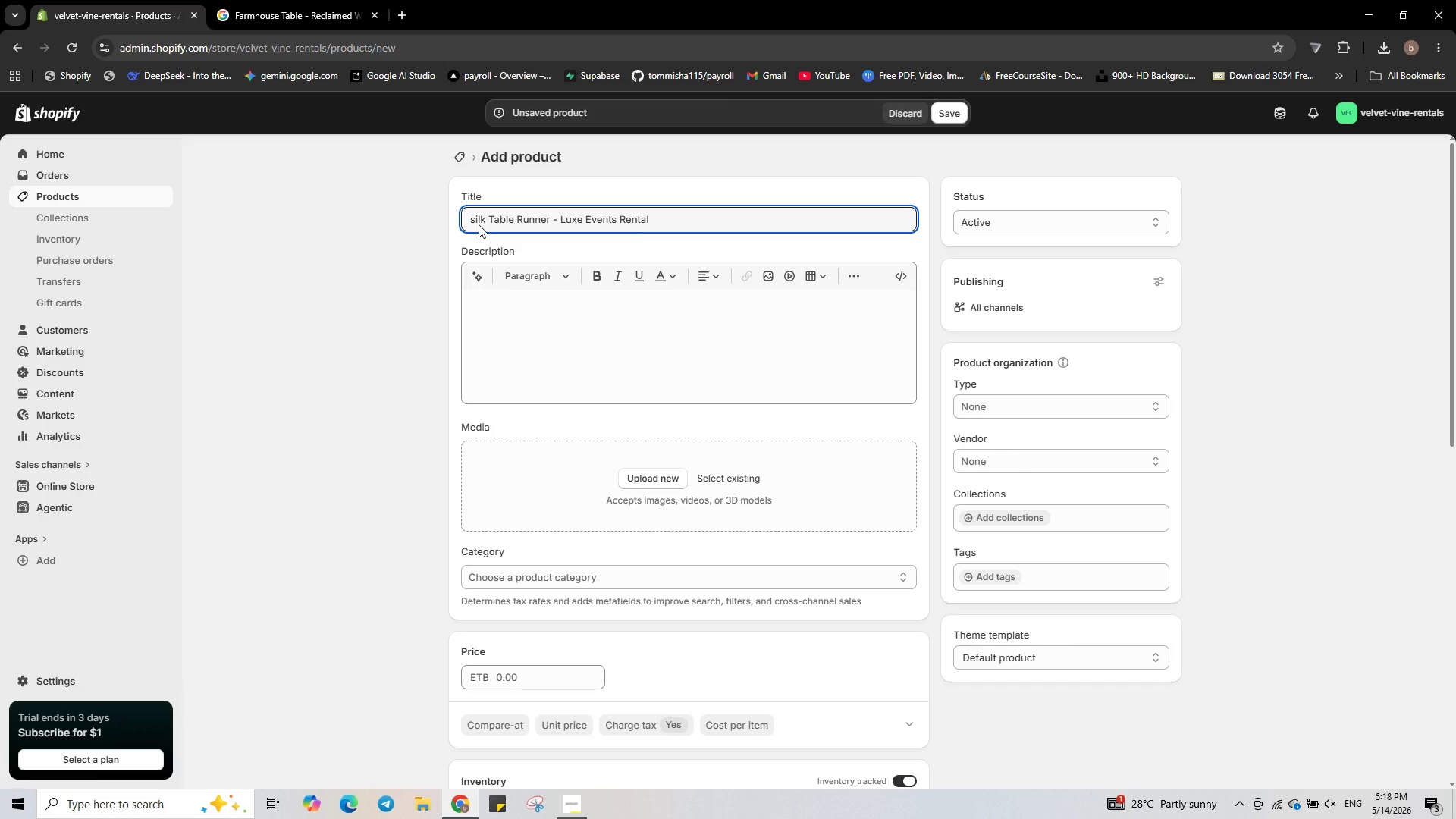 
key(ArrowLeft)
 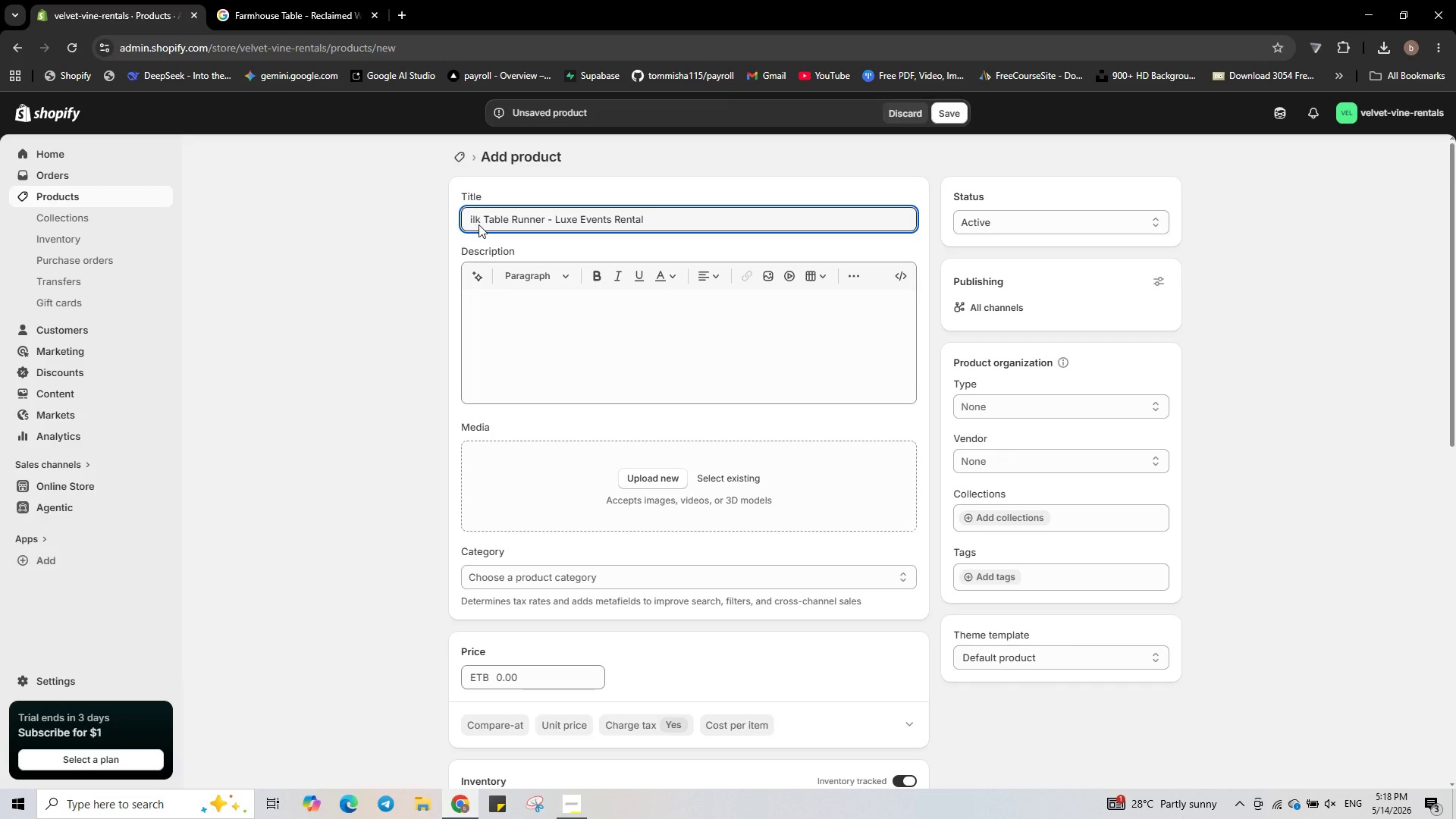 
key(Backspace)
 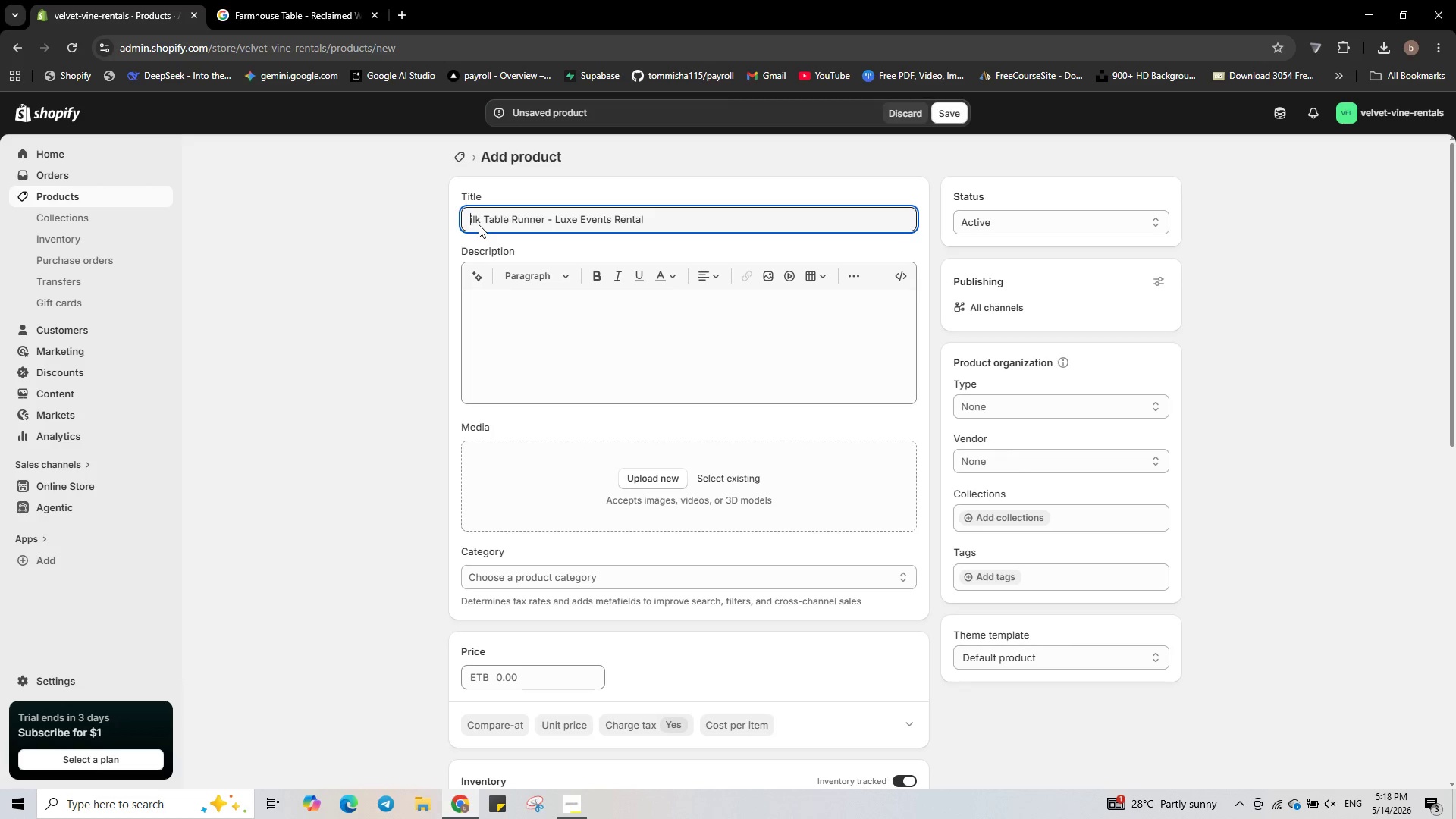 
key(Shift+S)
 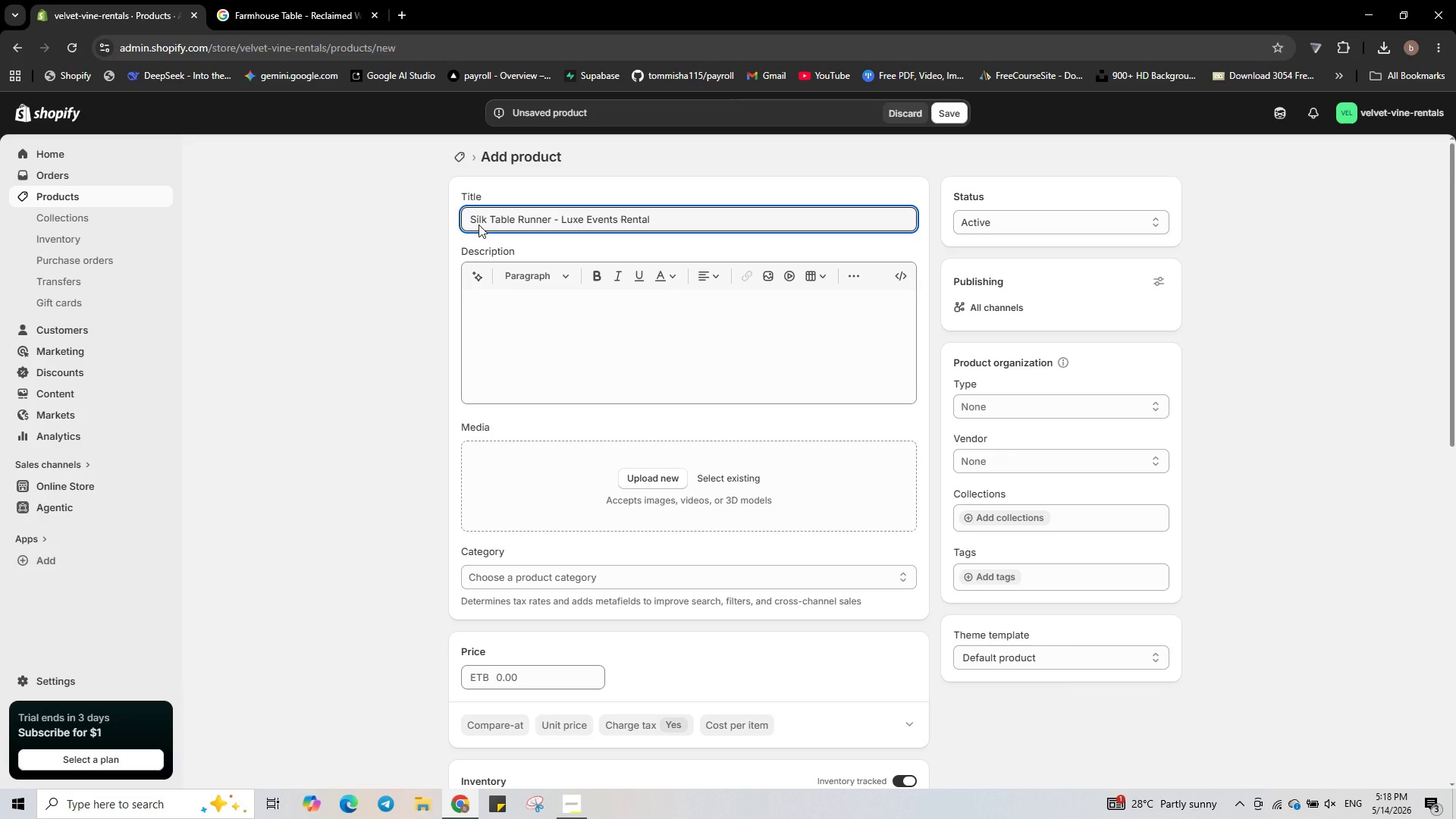 
key(Control+A)
 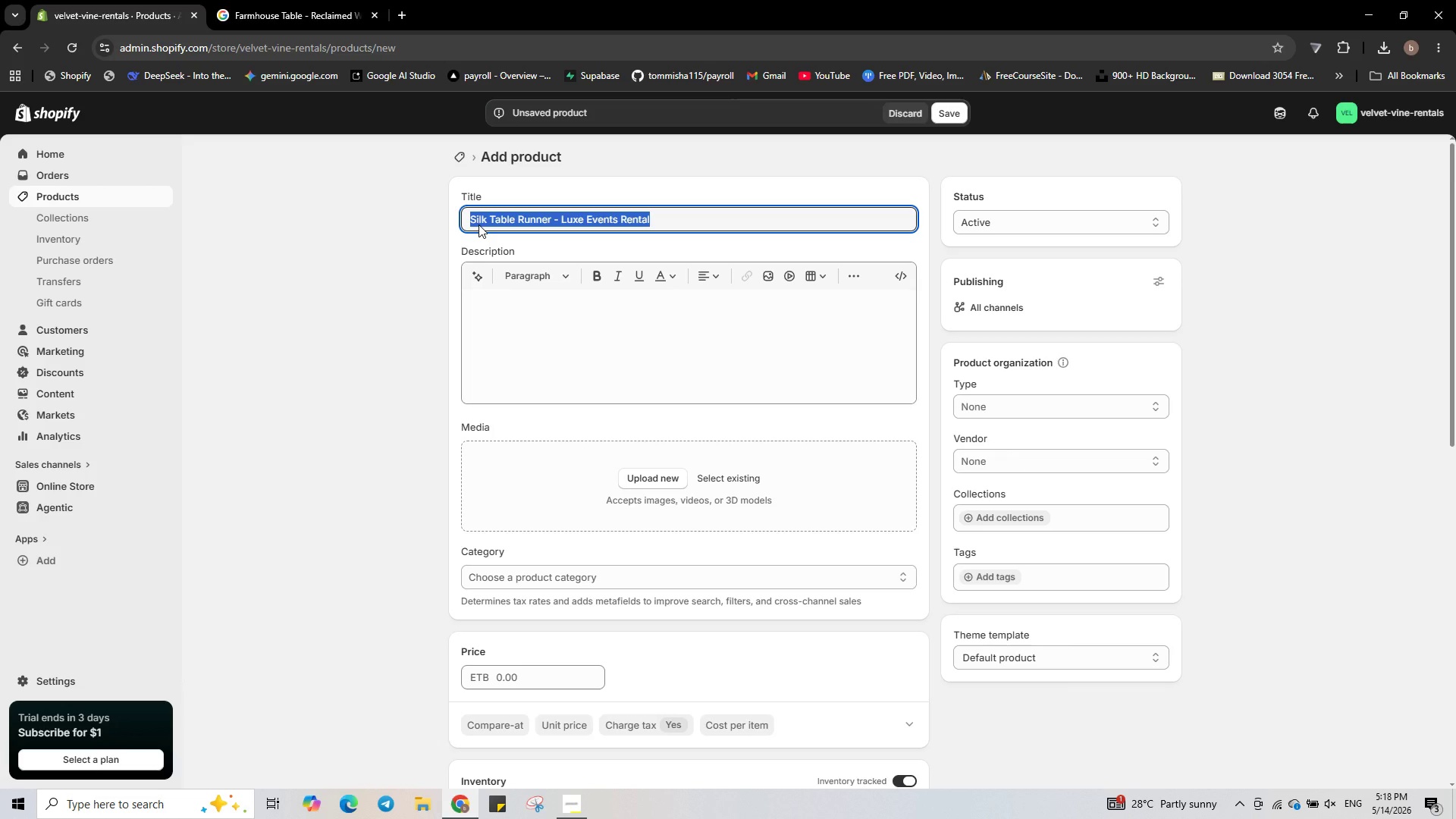 
key(Control+C)
 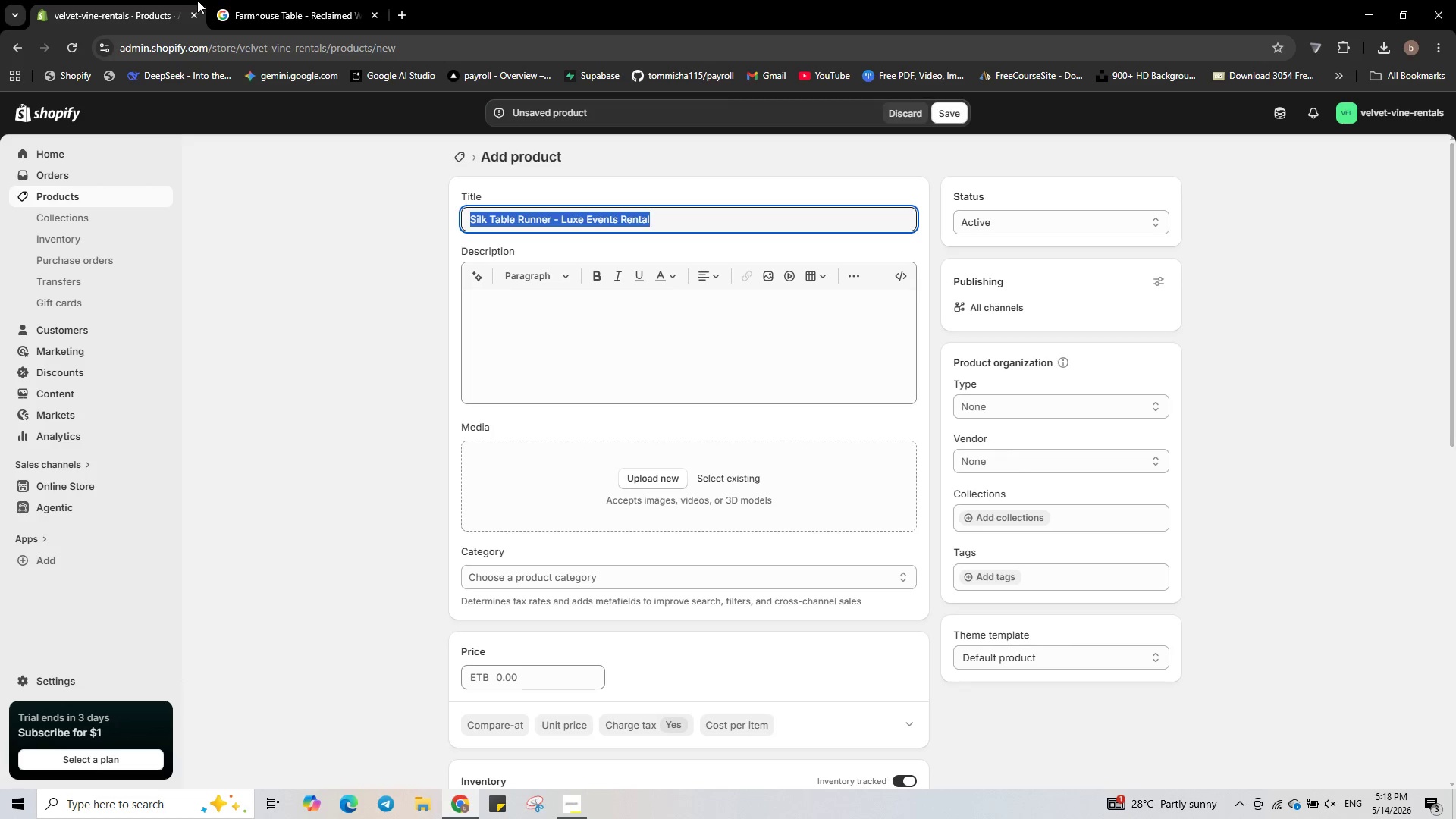 
left_click([294, 0])
 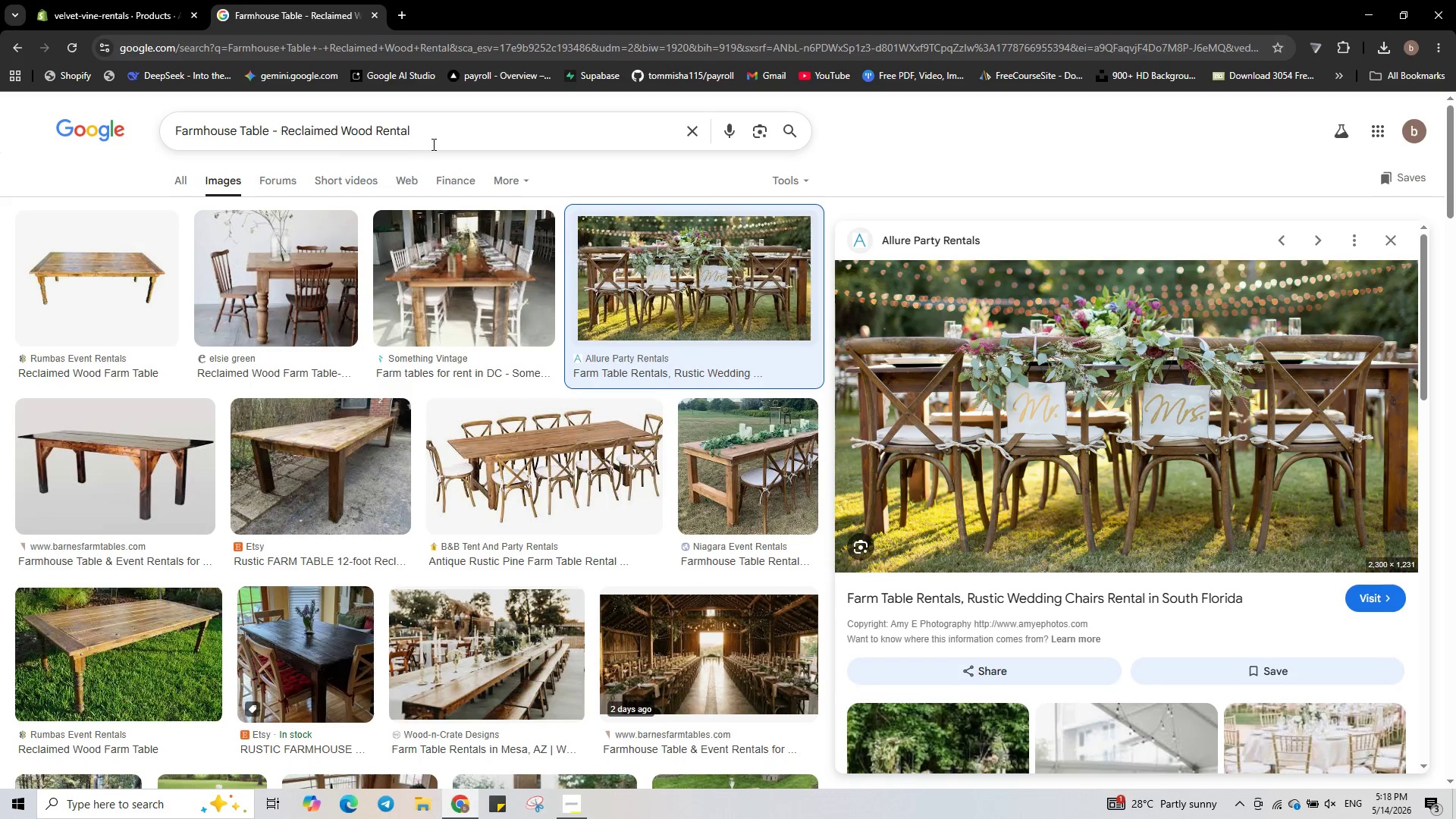 
key(Control+A)
 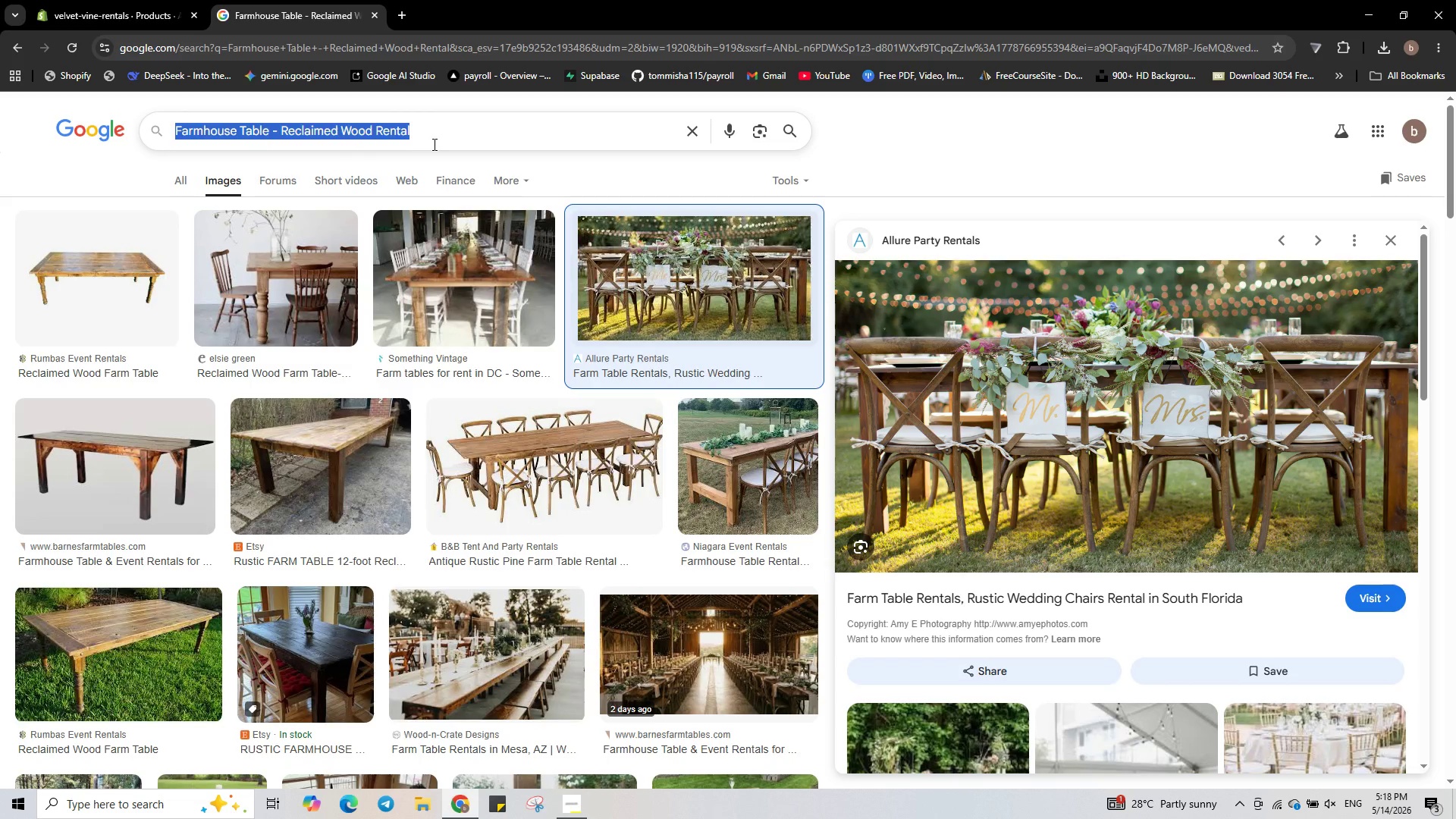 
key(Control+V)
 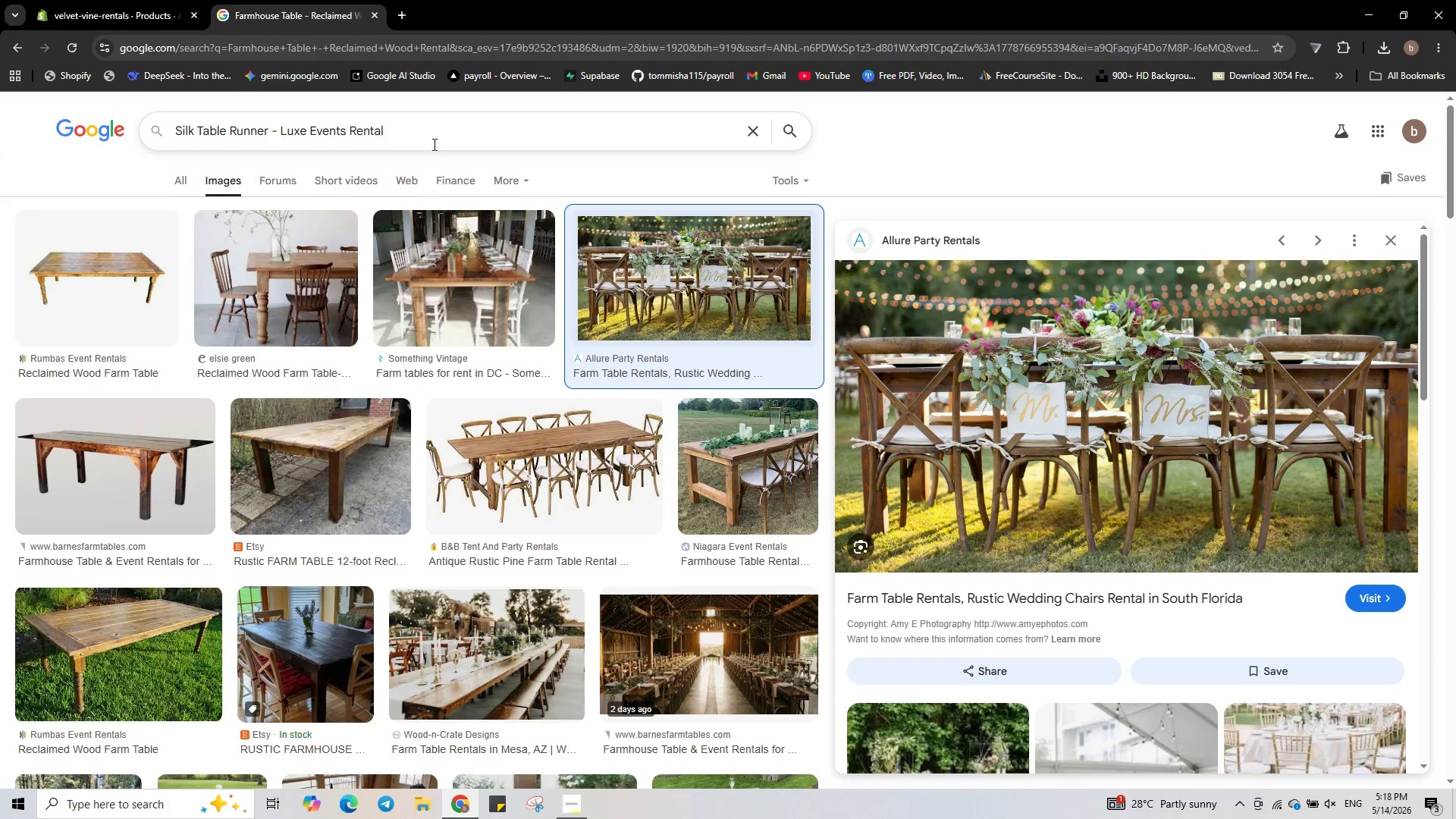 
key(Enter)
 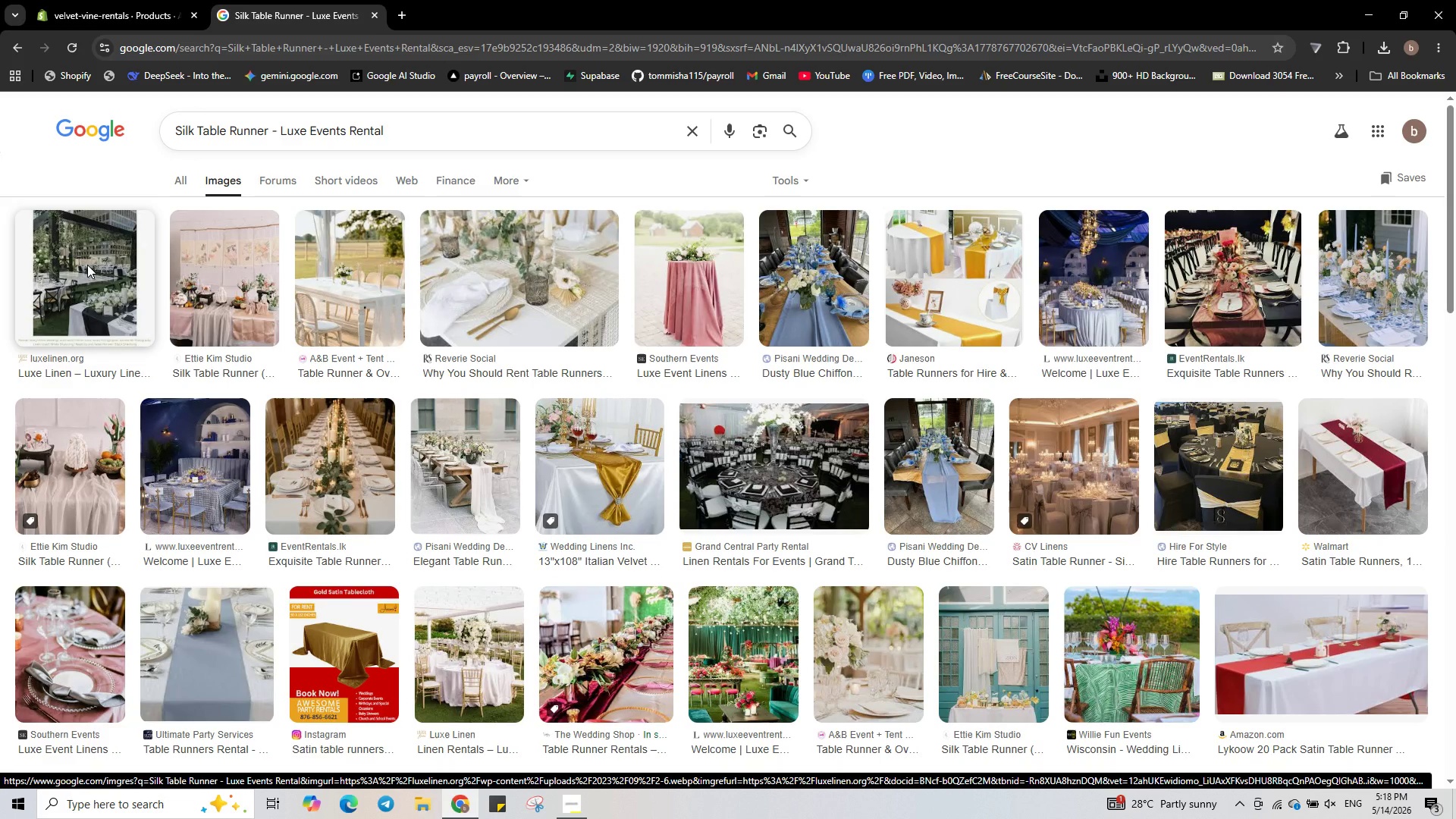 
wait(7.73)
 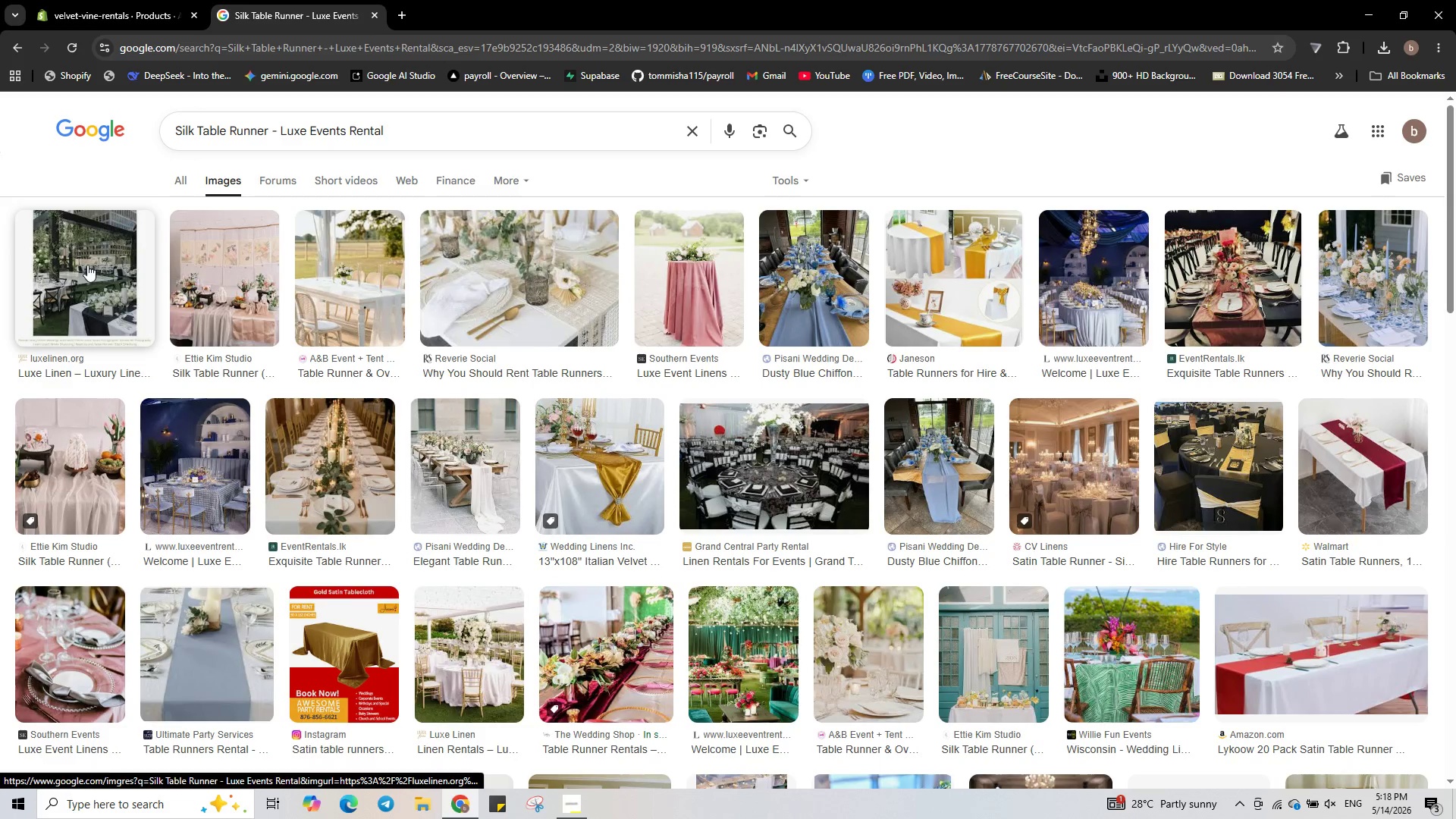 
left_click([87, 265])
 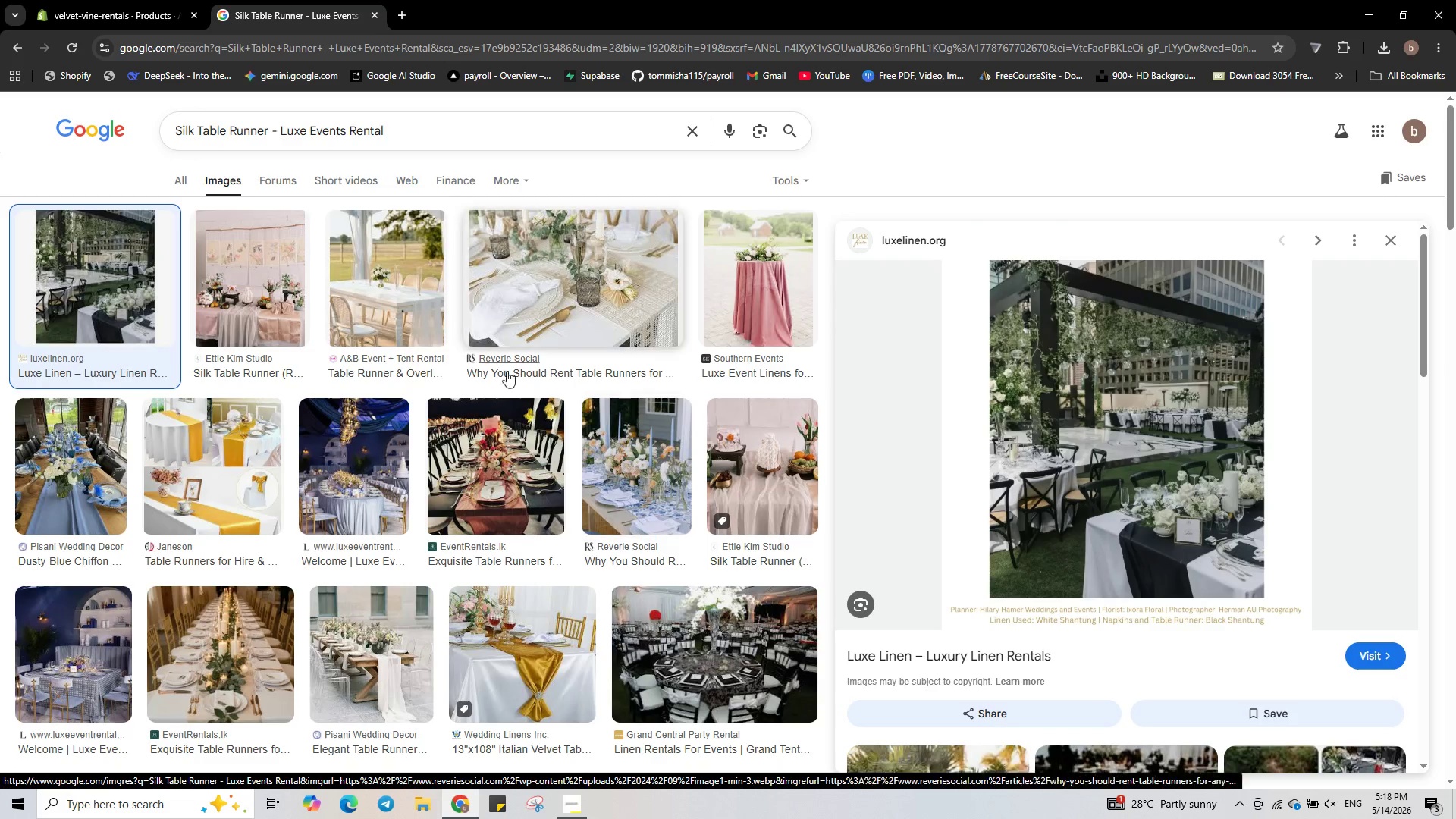 
wait(5.2)
 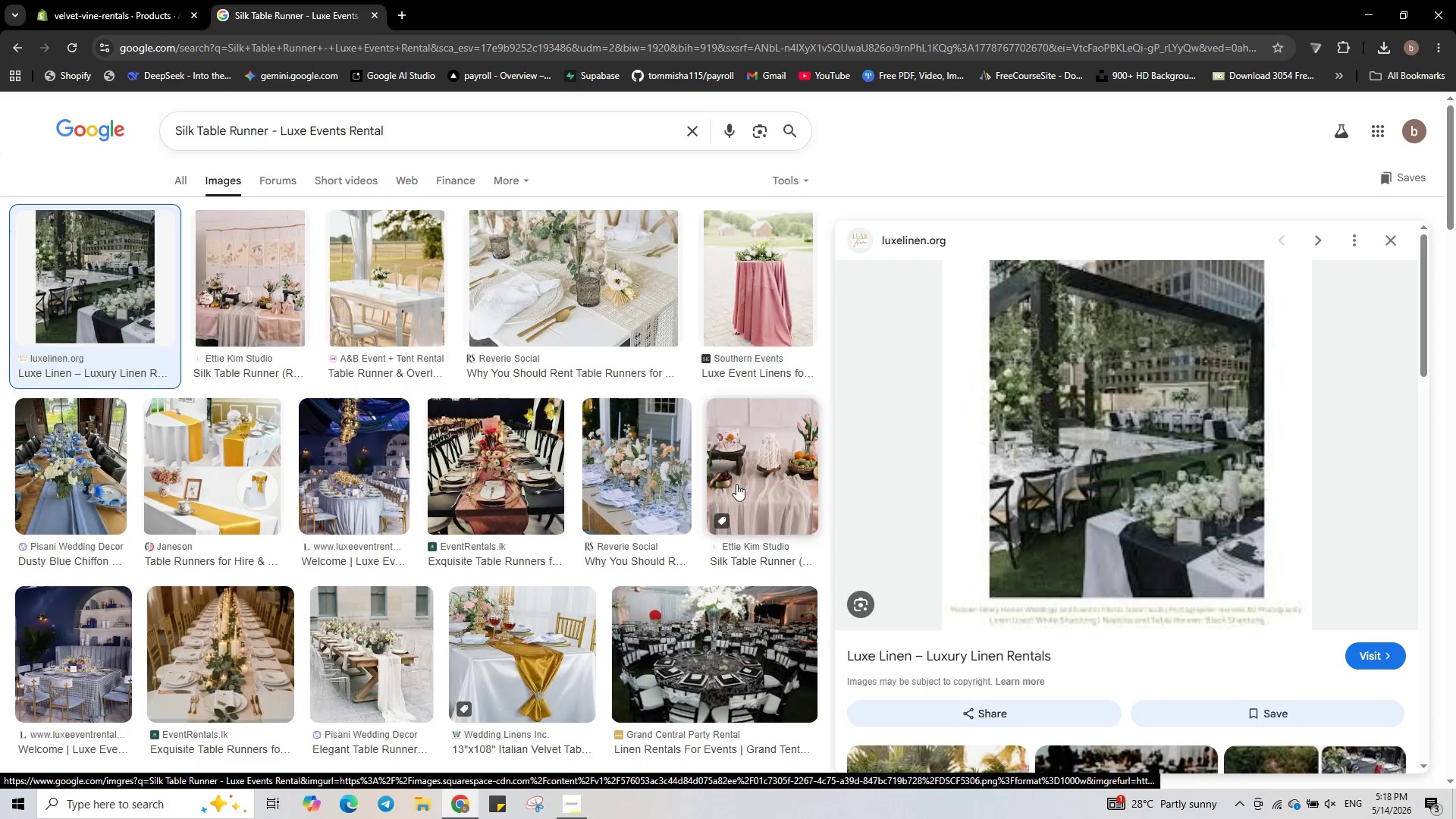 
left_click([282, 258])
 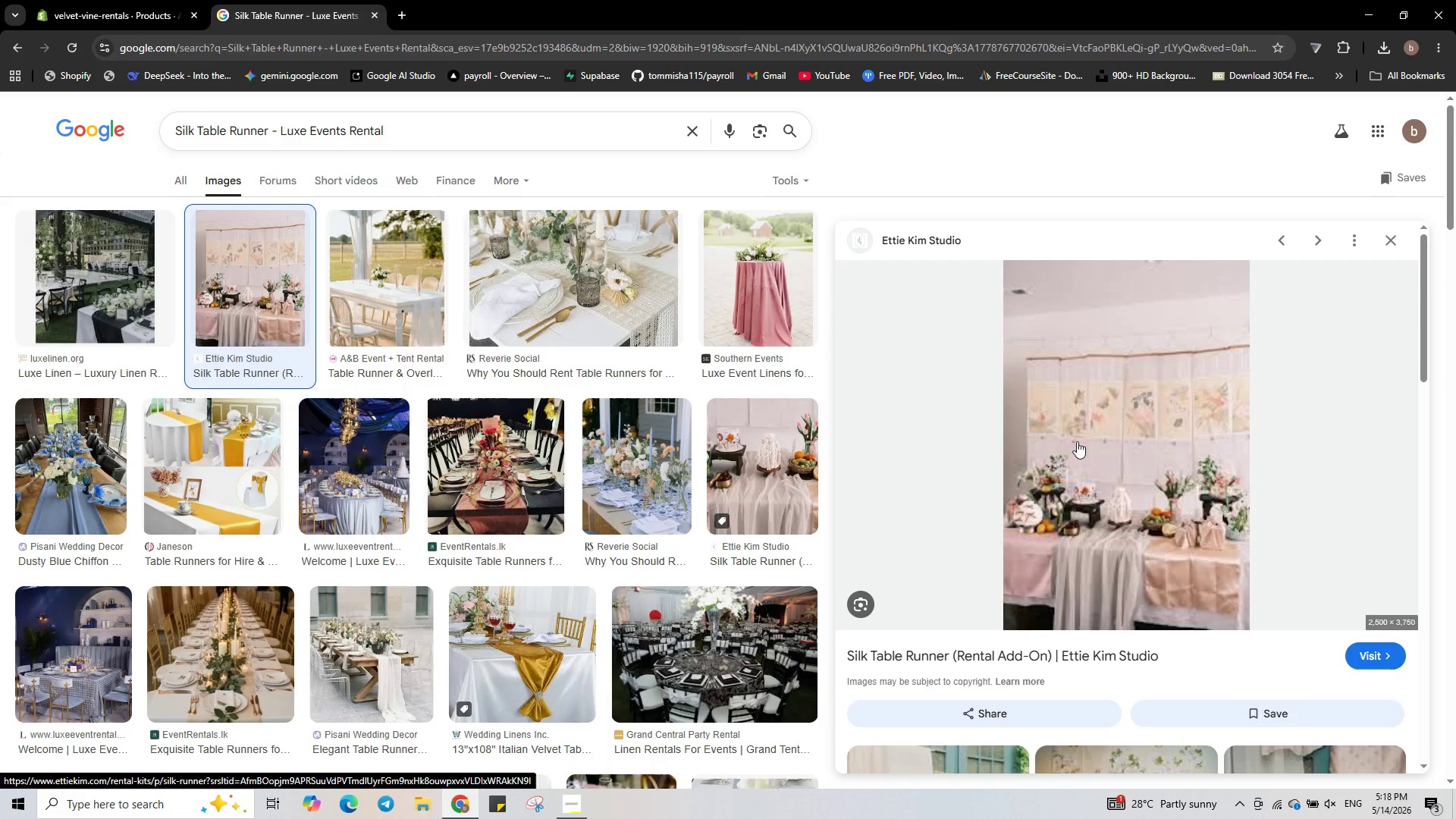 
left_click([403, 307])
 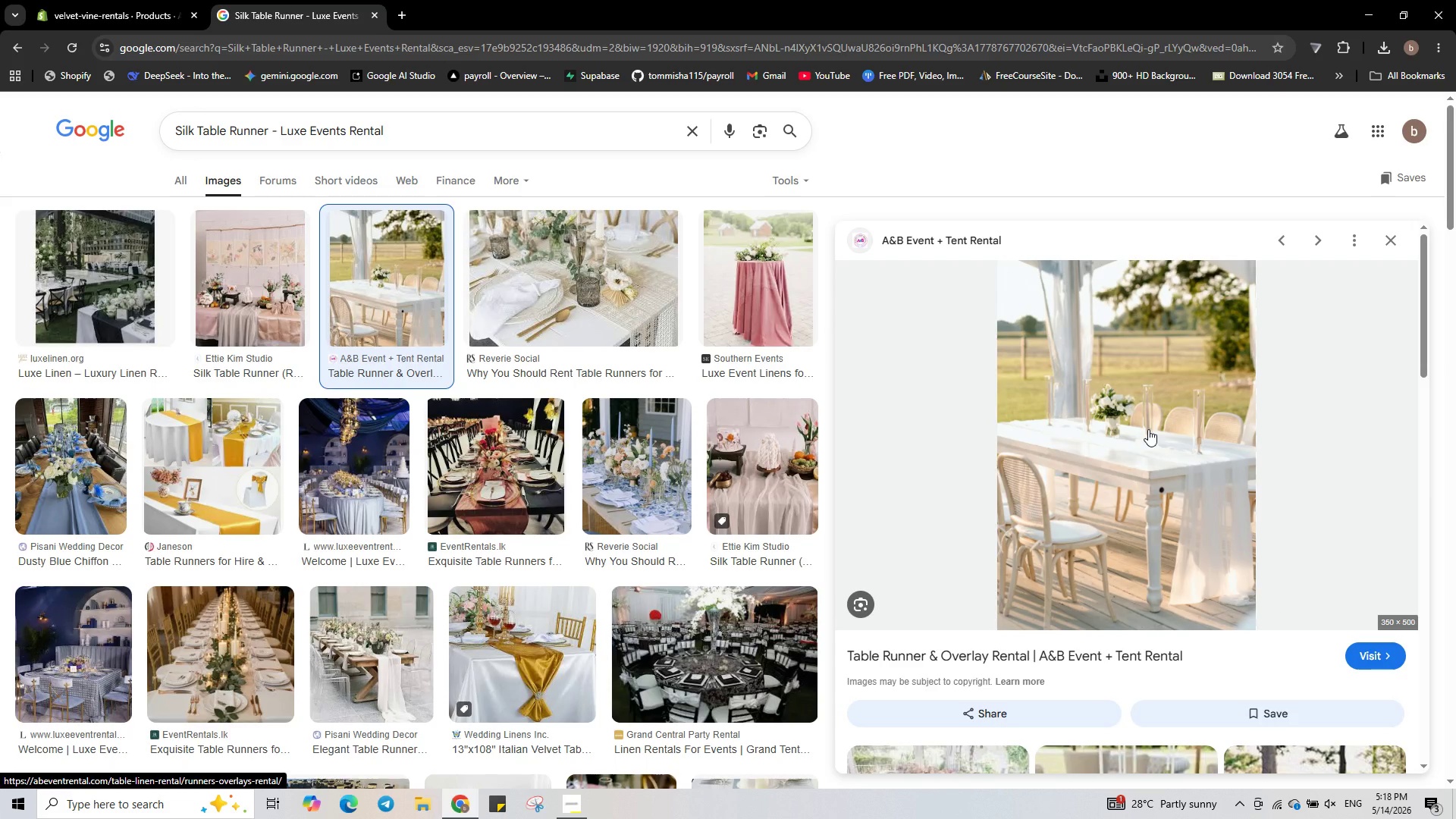 
right_click([1140, 426])
 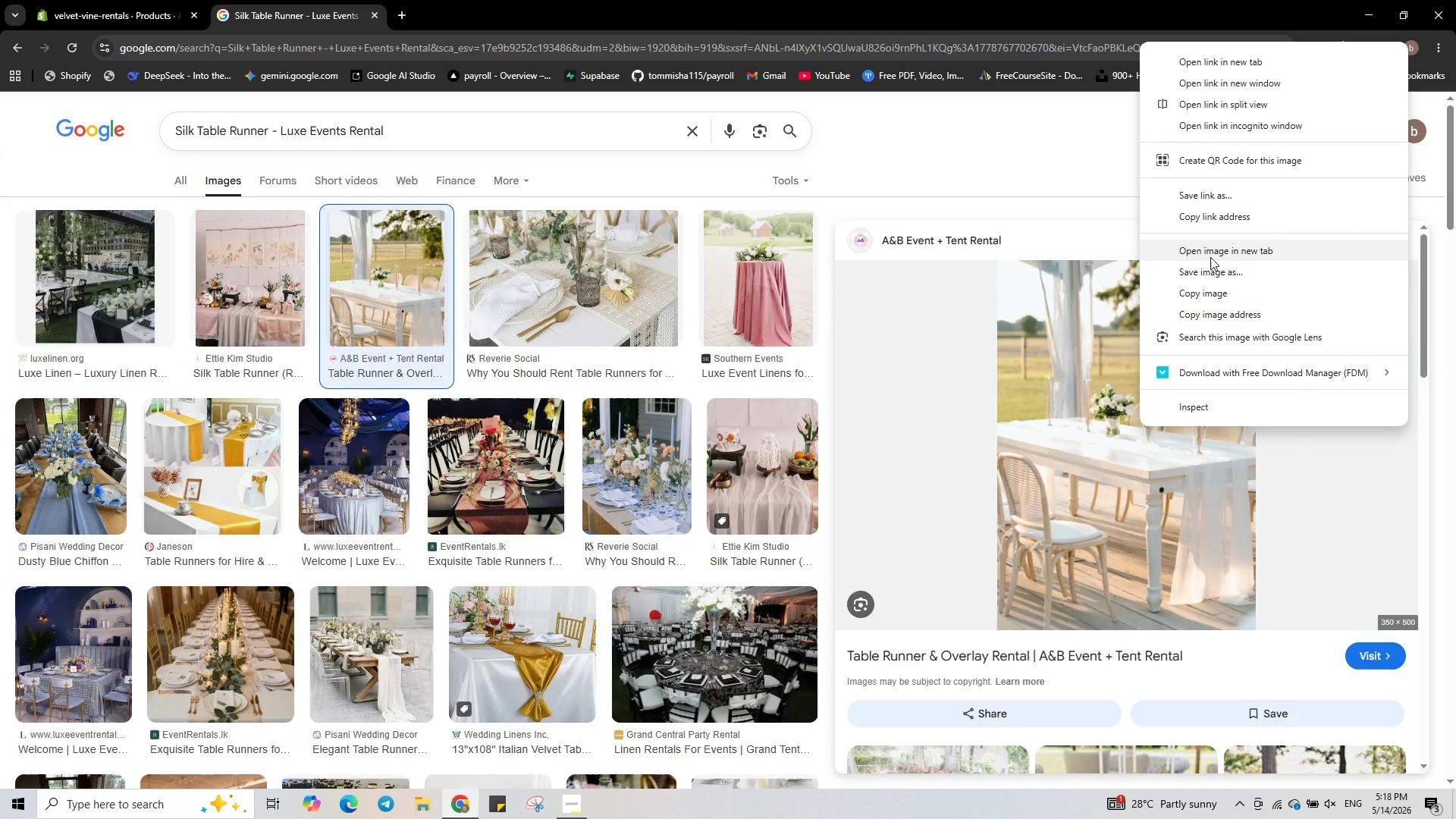 
left_click([1217, 271])
 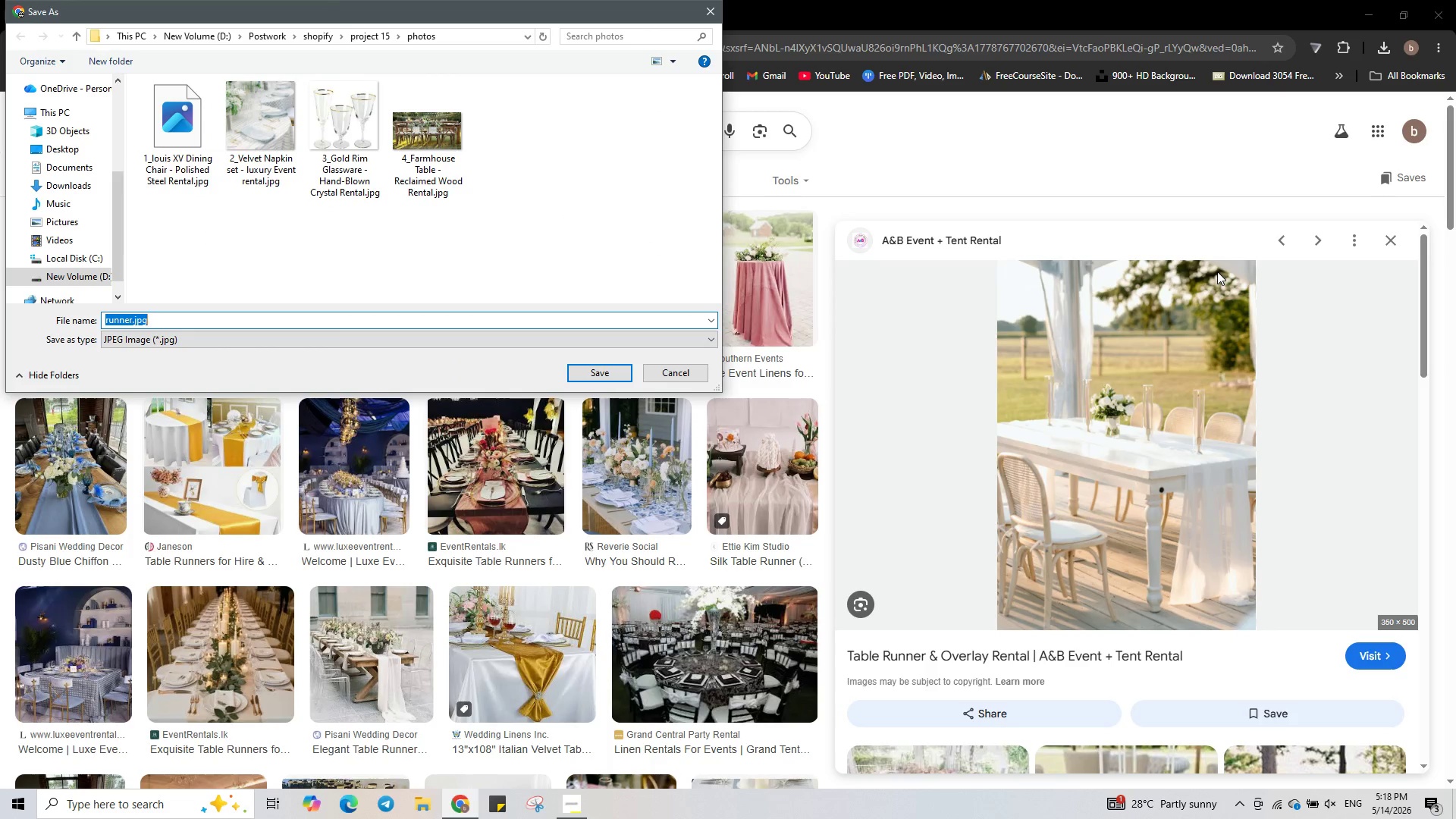 
key(5)
 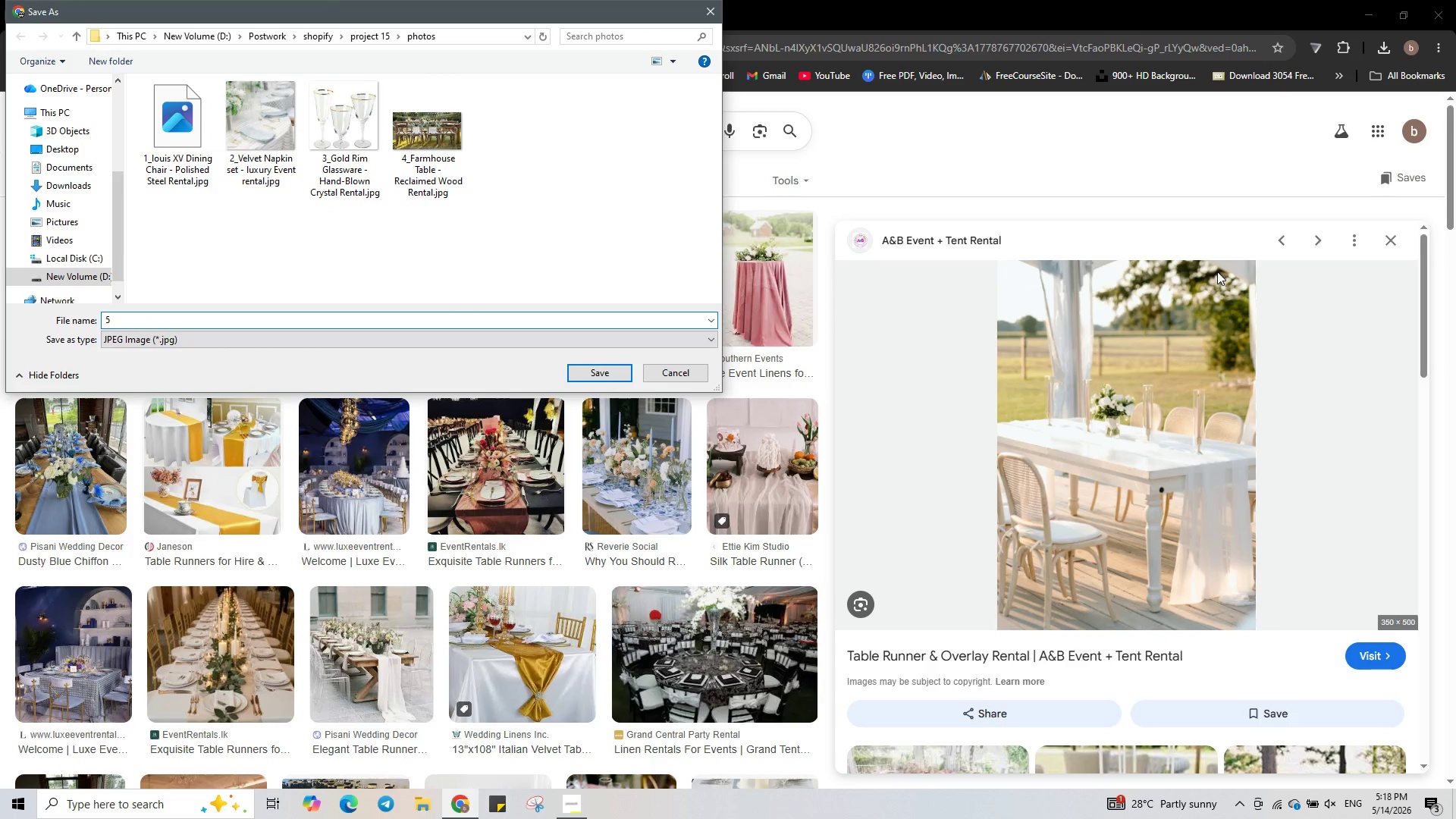 
key(Shift+Minus)
 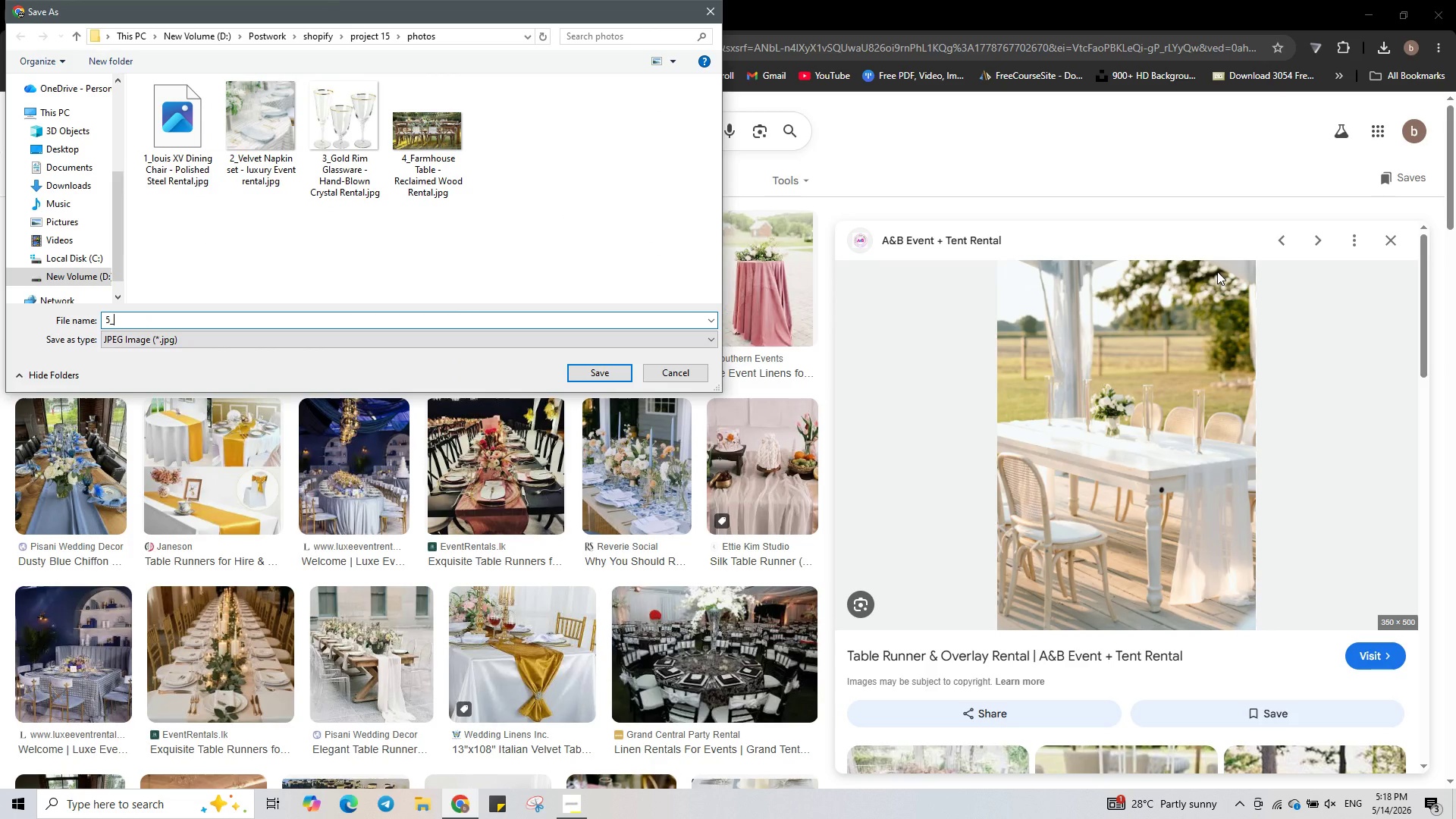 
key(Control+ControlLeft)
 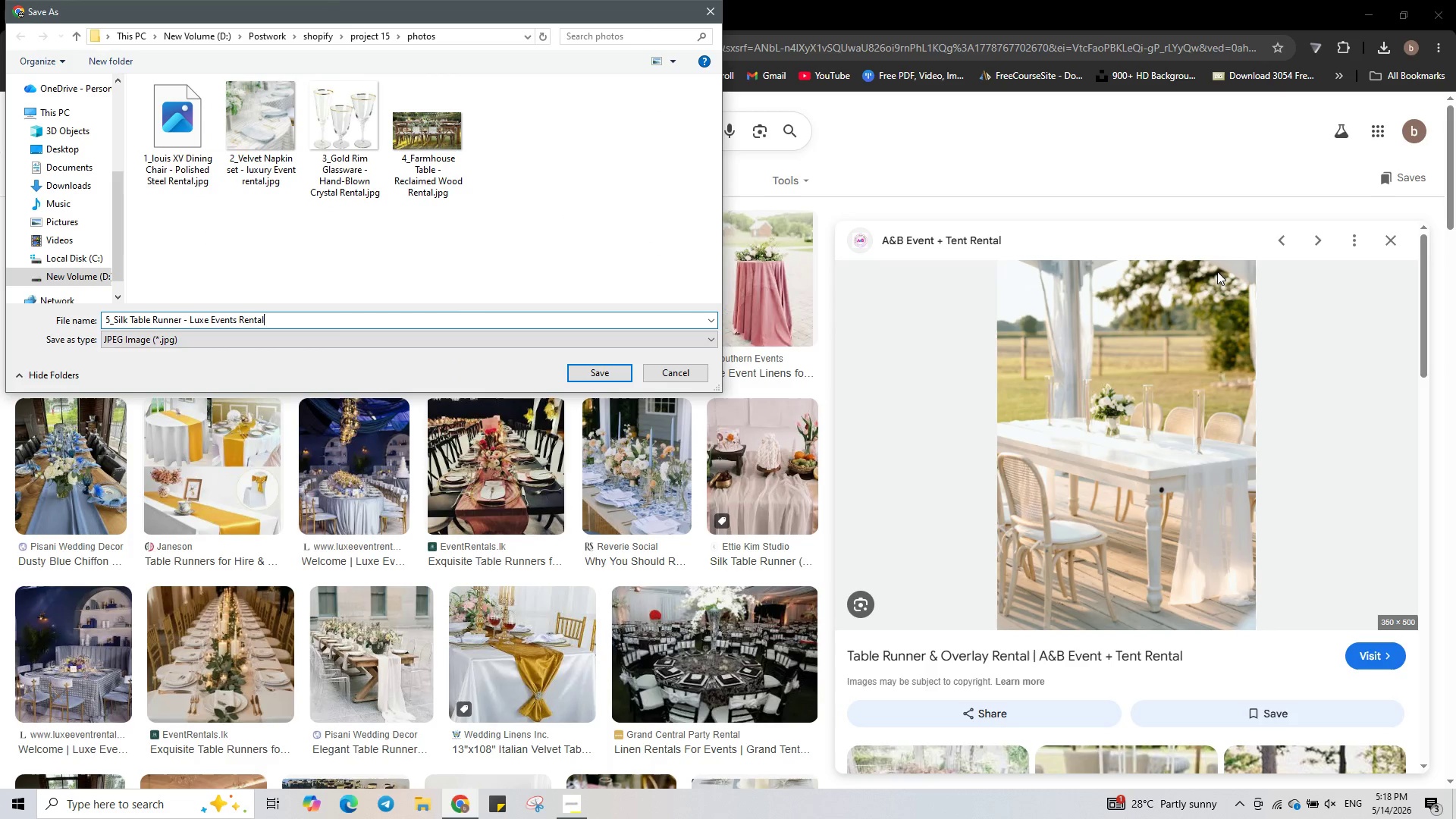 
key(Control+V)
 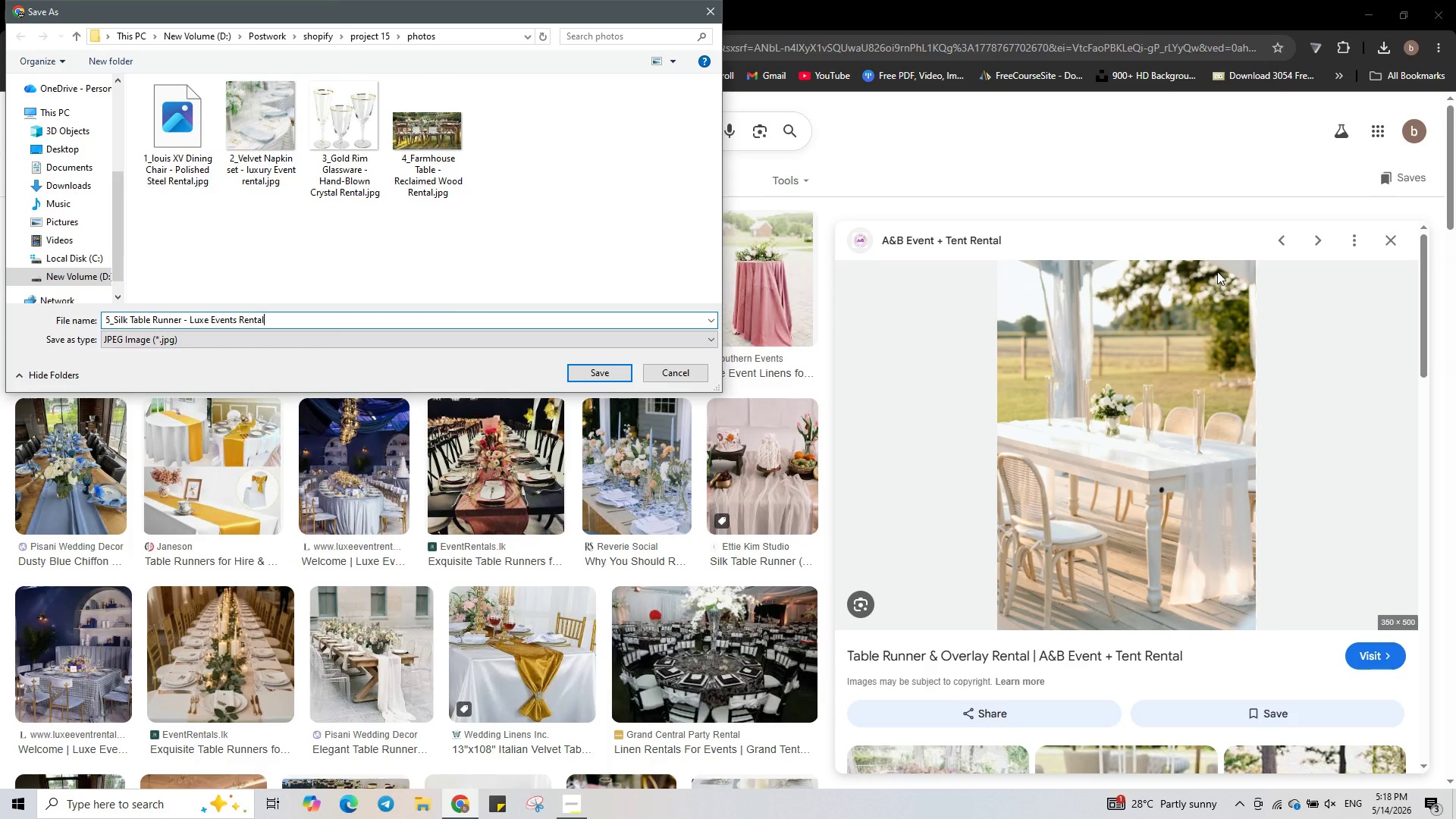 
type(.jpg)
 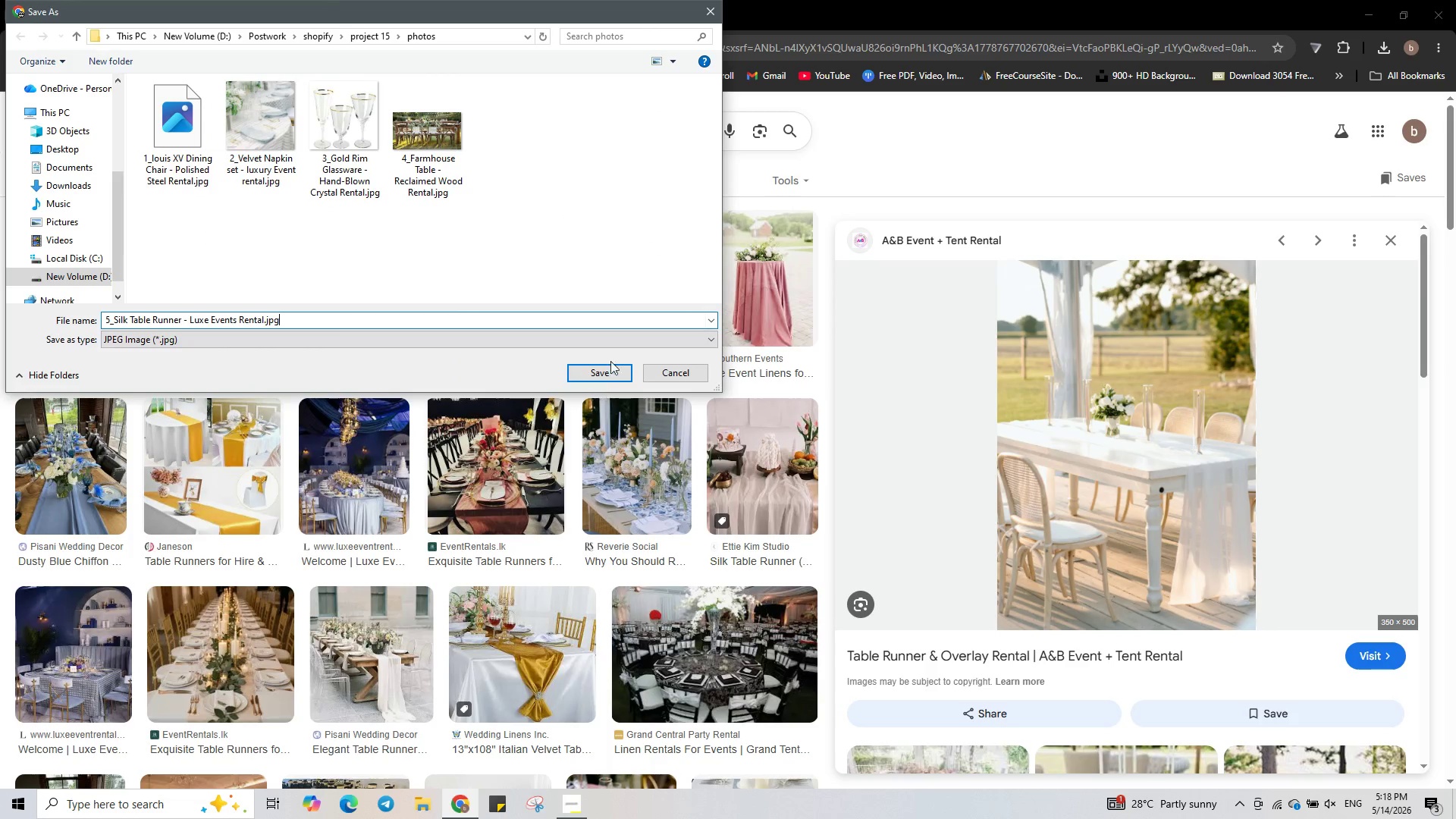 
left_click([618, 374])
 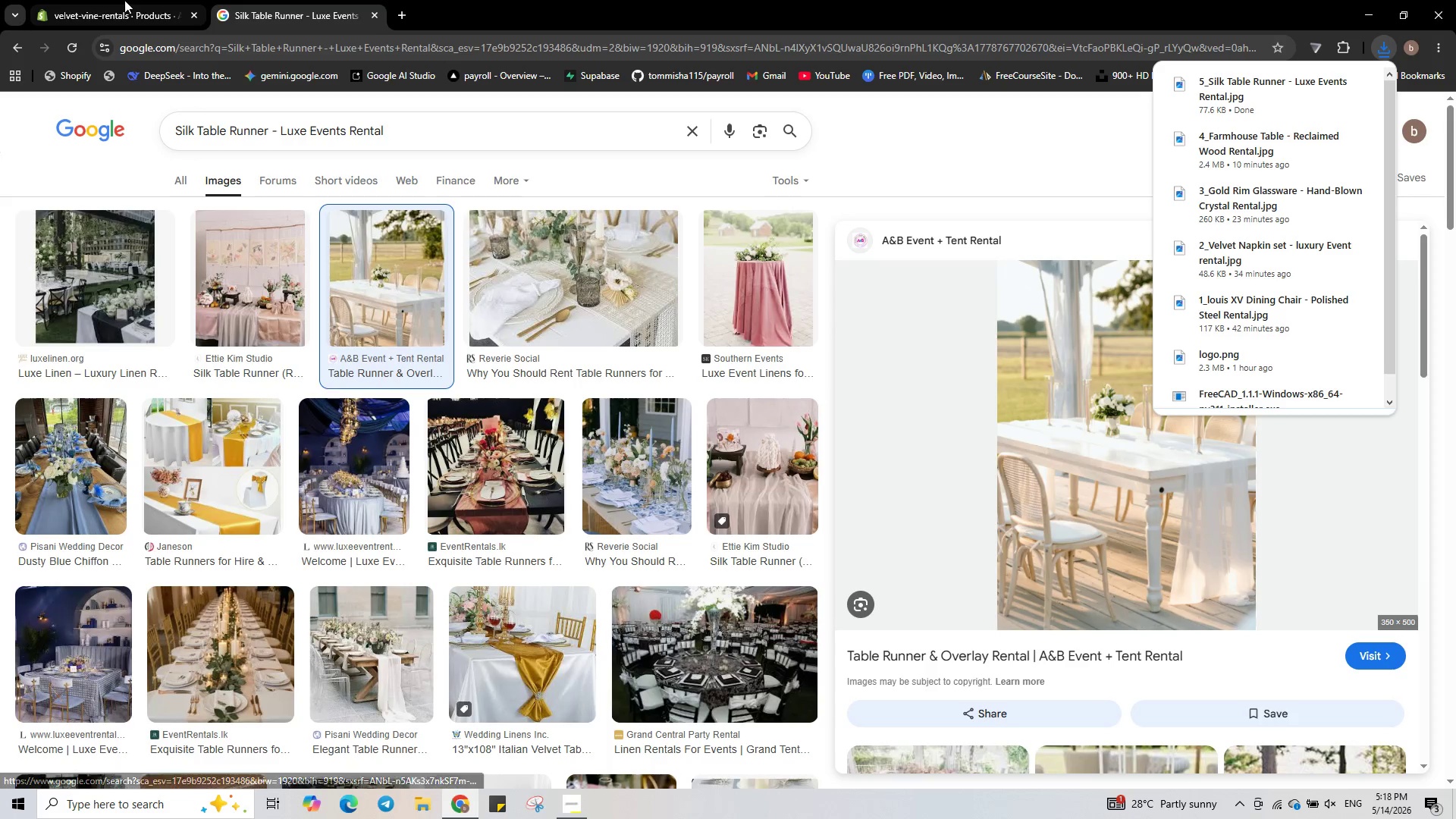 
left_click([124, 0])
 